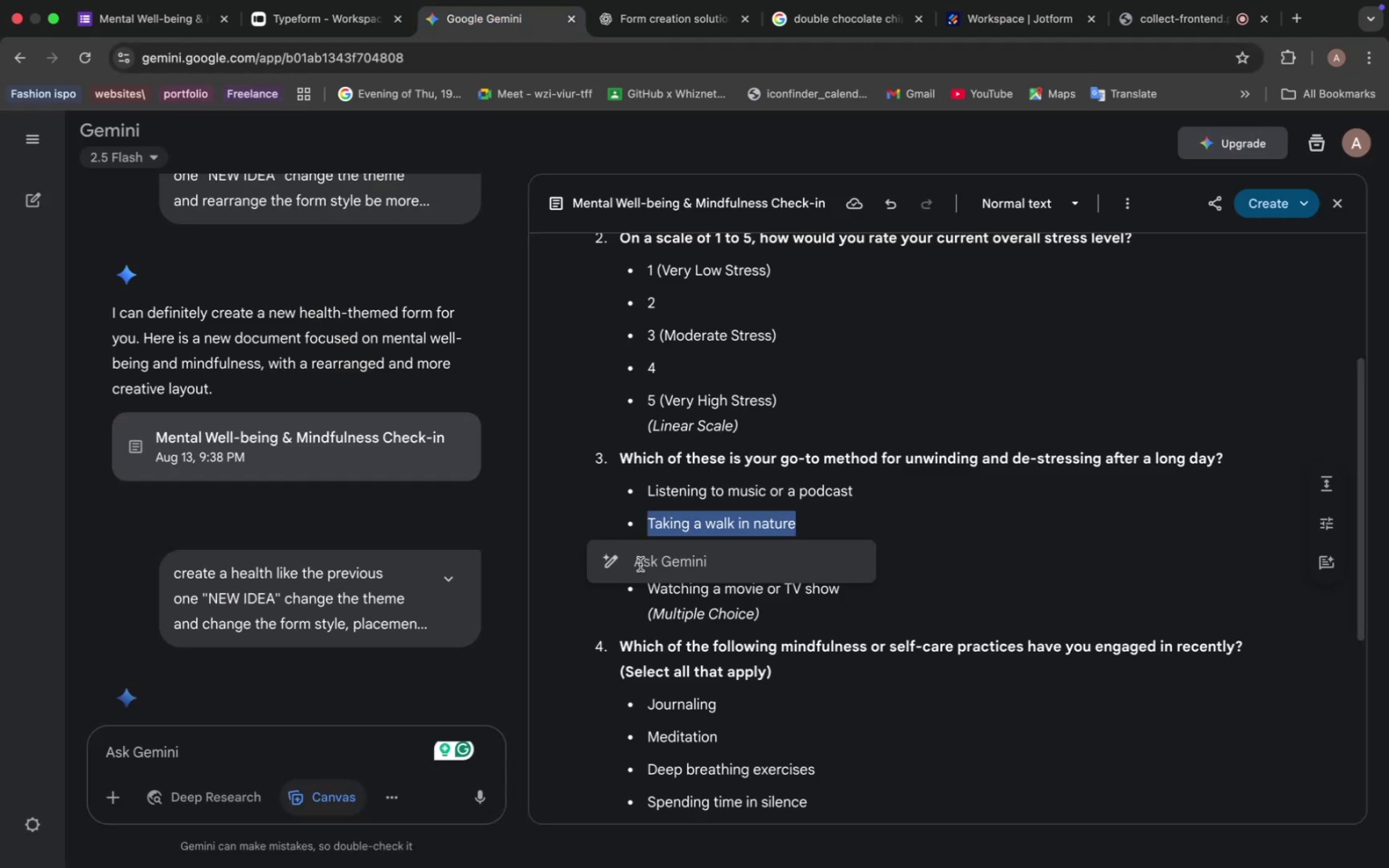 
left_click([655, 602])
 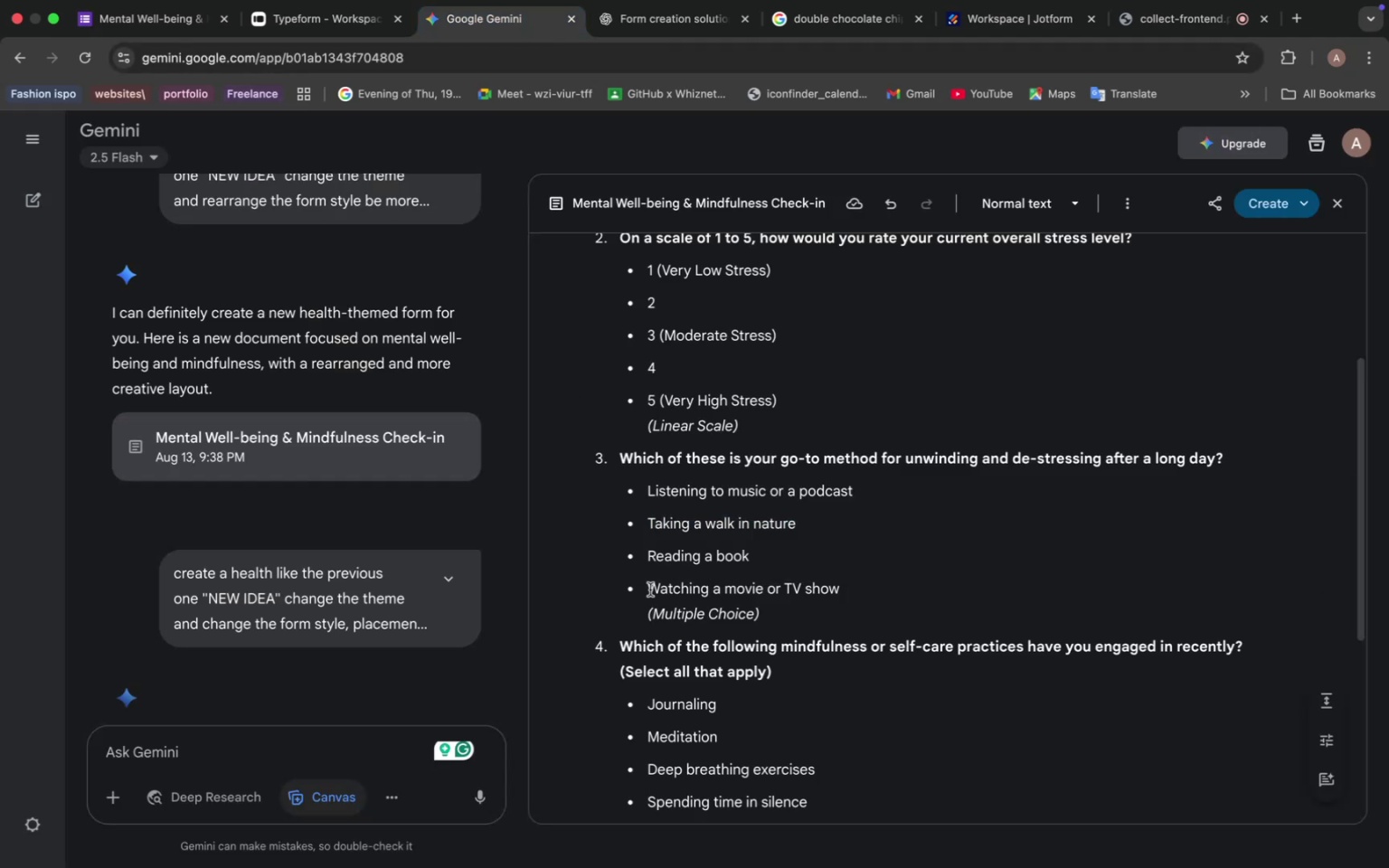 
left_click_drag(start_coordinate=[649, 586], to_coordinate=[865, 597])
 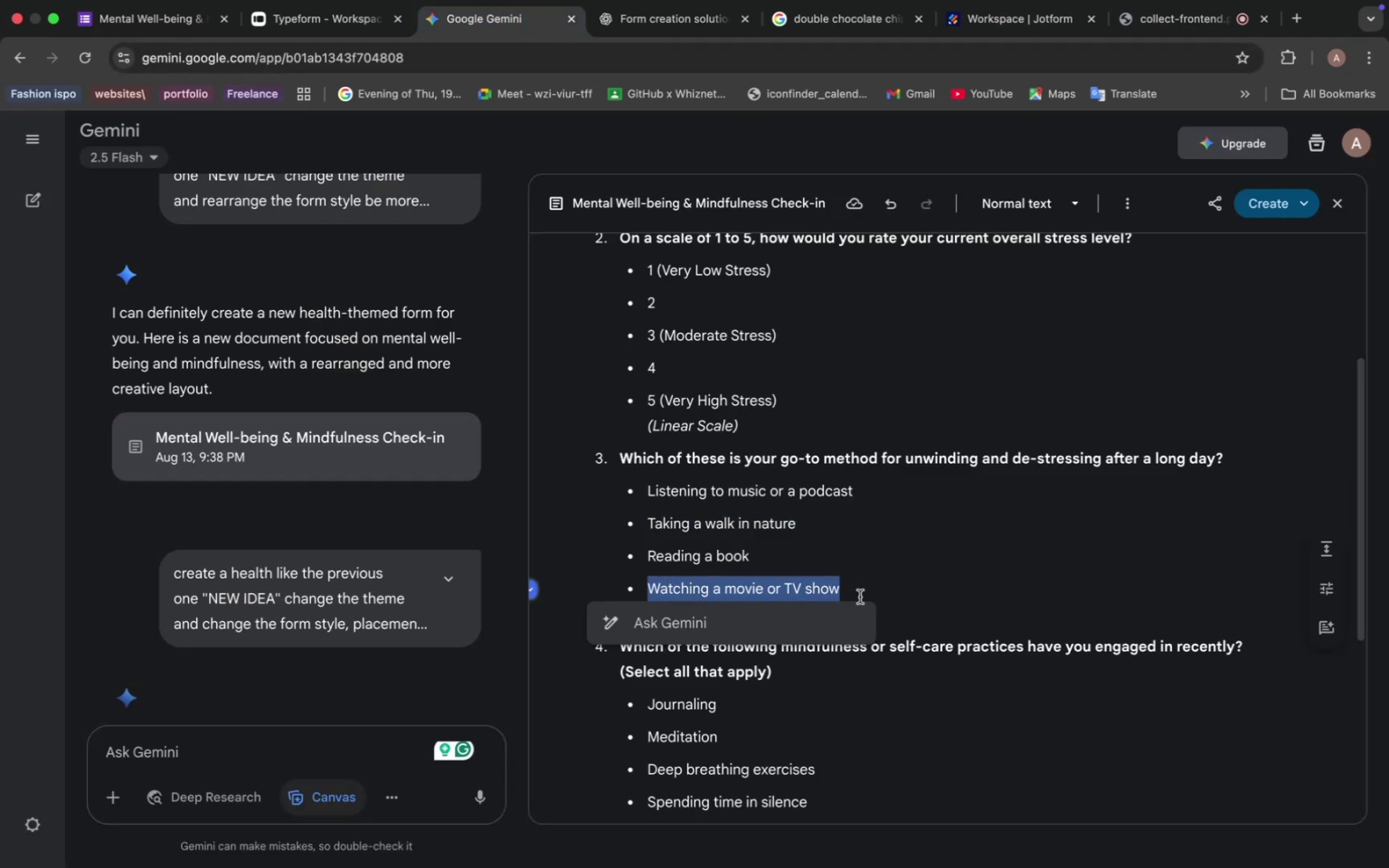 
key(Meta+C)
 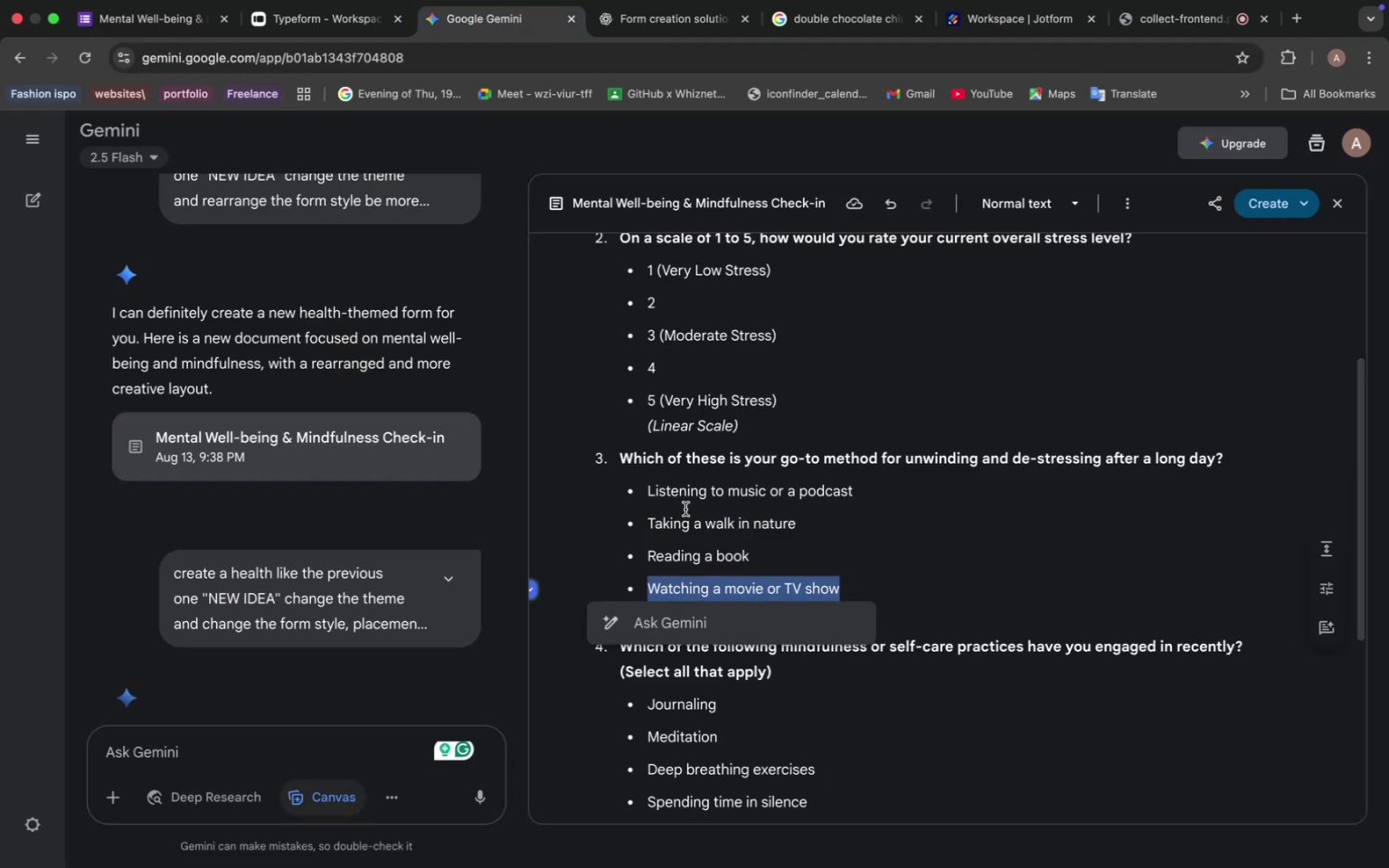 
left_click_drag(start_coordinate=[749, 553], to_coordinate=[630, 549])
 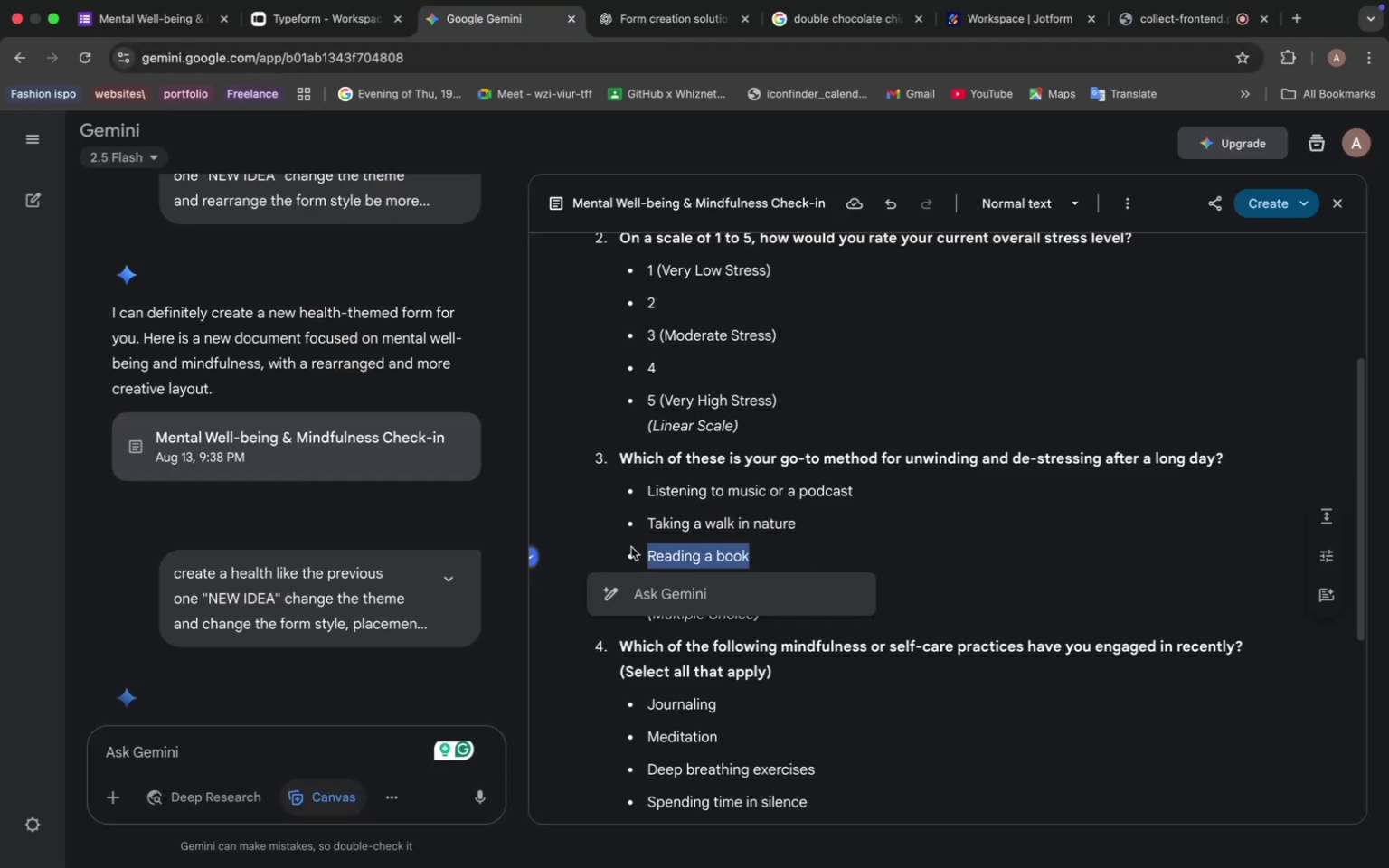 
key(Meta+C)
 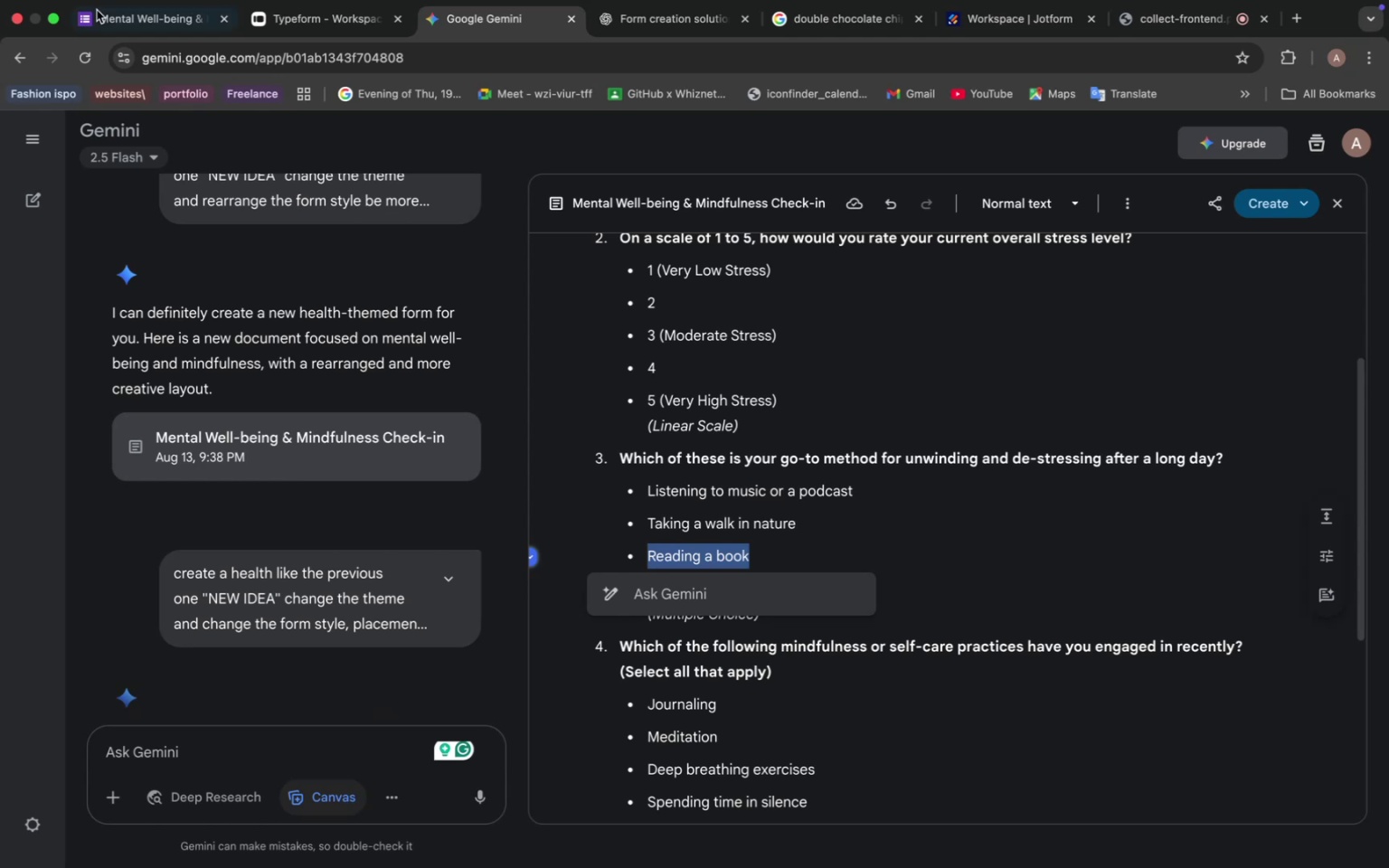 
left_click([123, 20])
 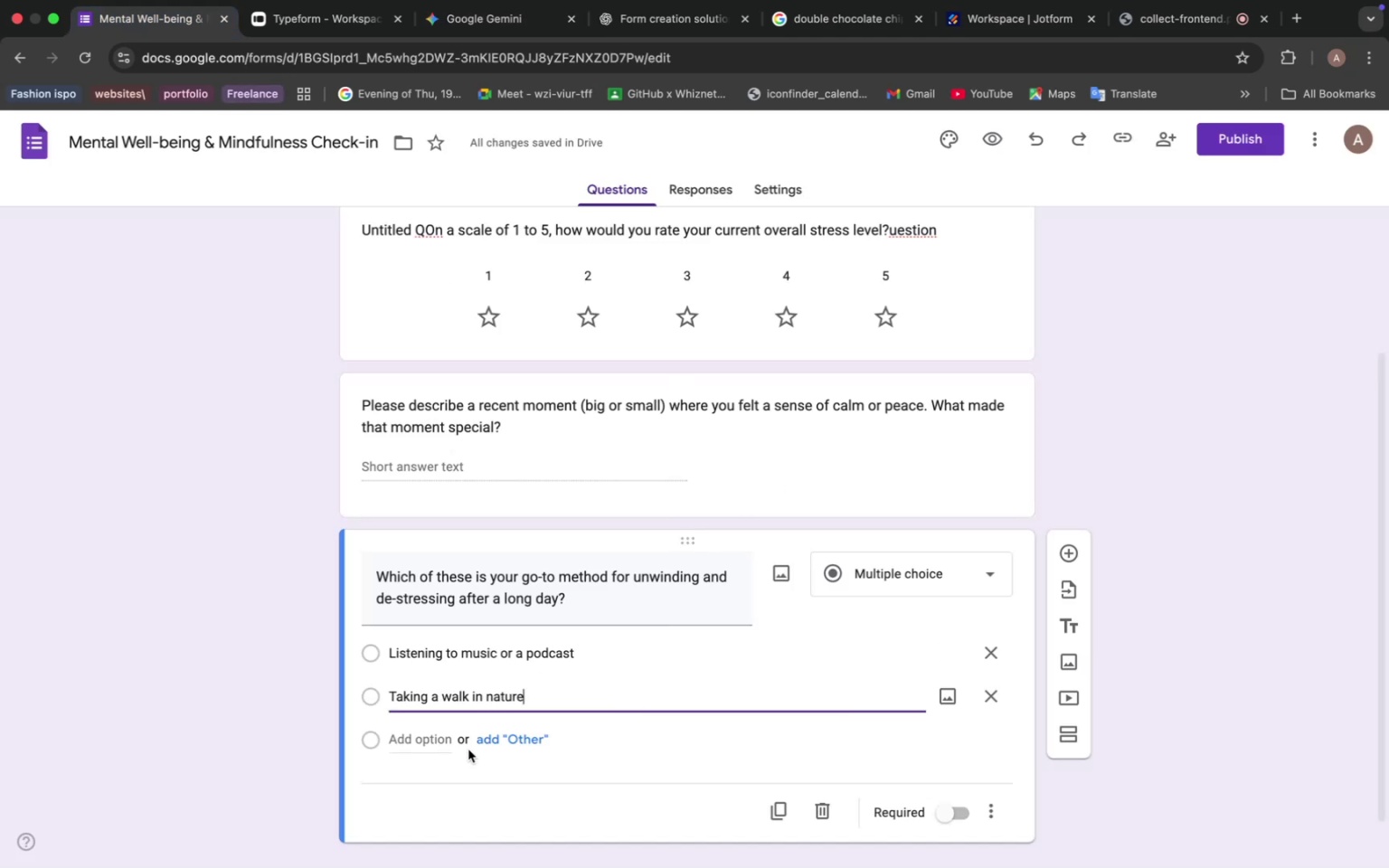 
left_click([427, 731])
 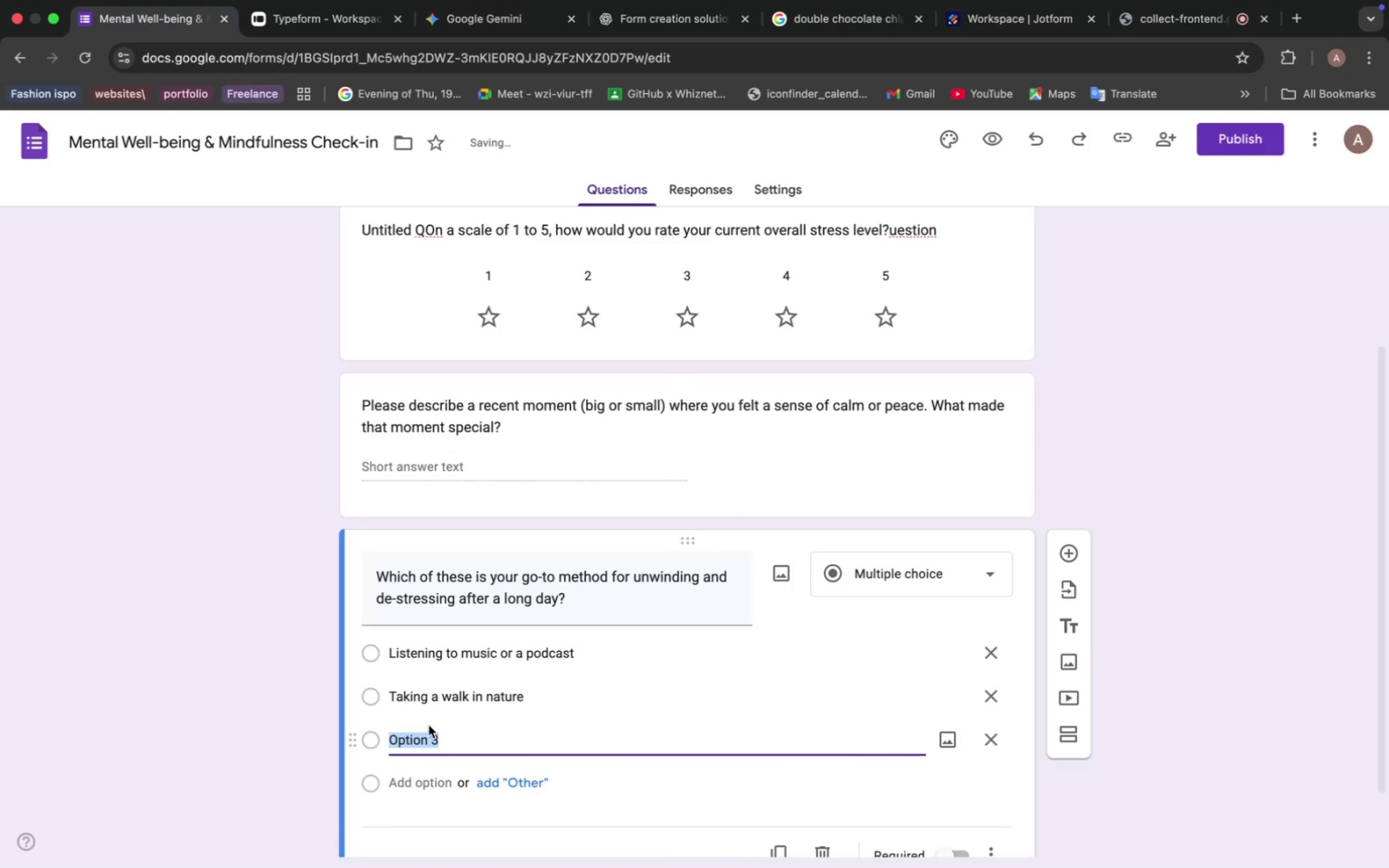 
key(Meta+V)
 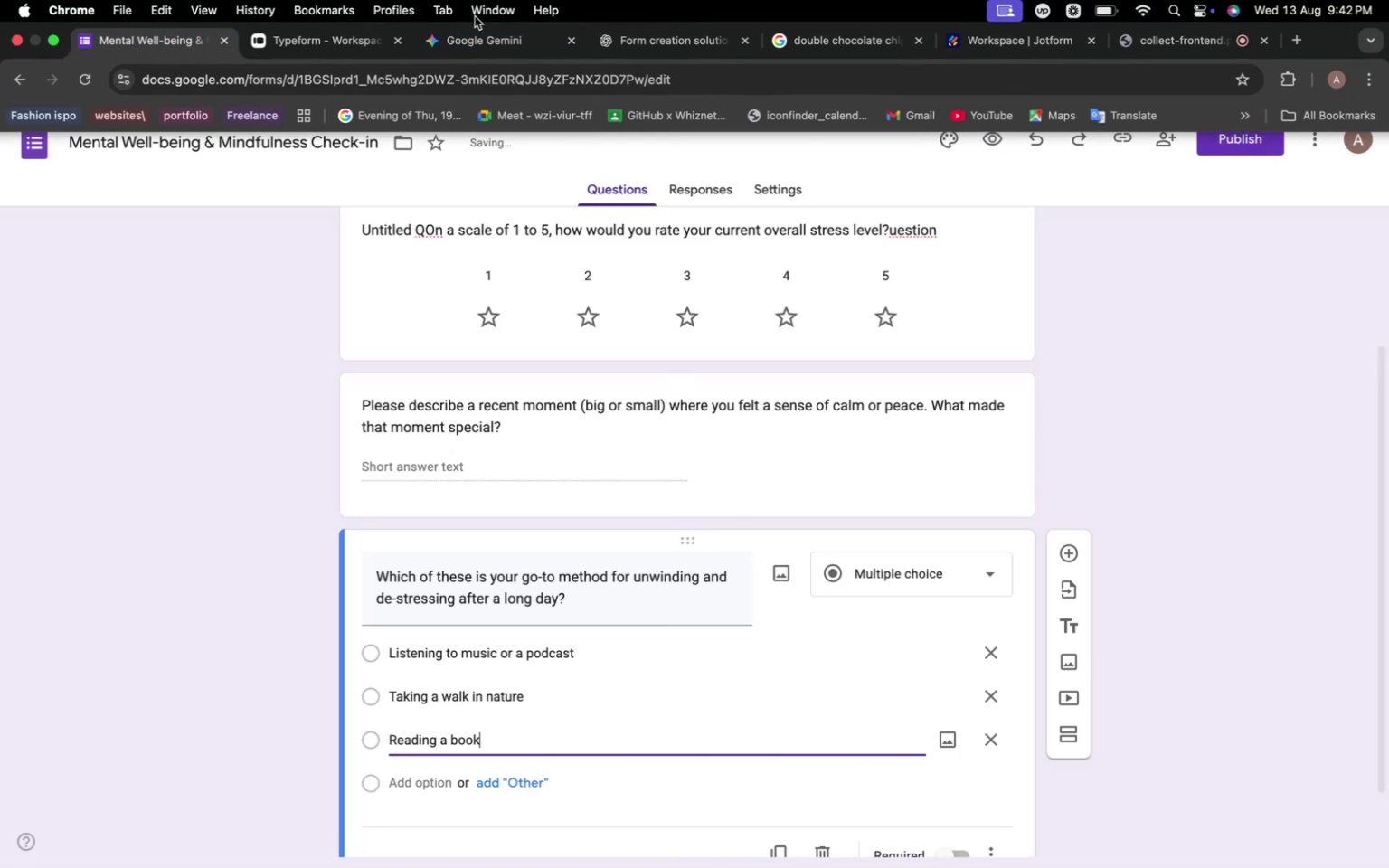 
left_click([485, 43])
 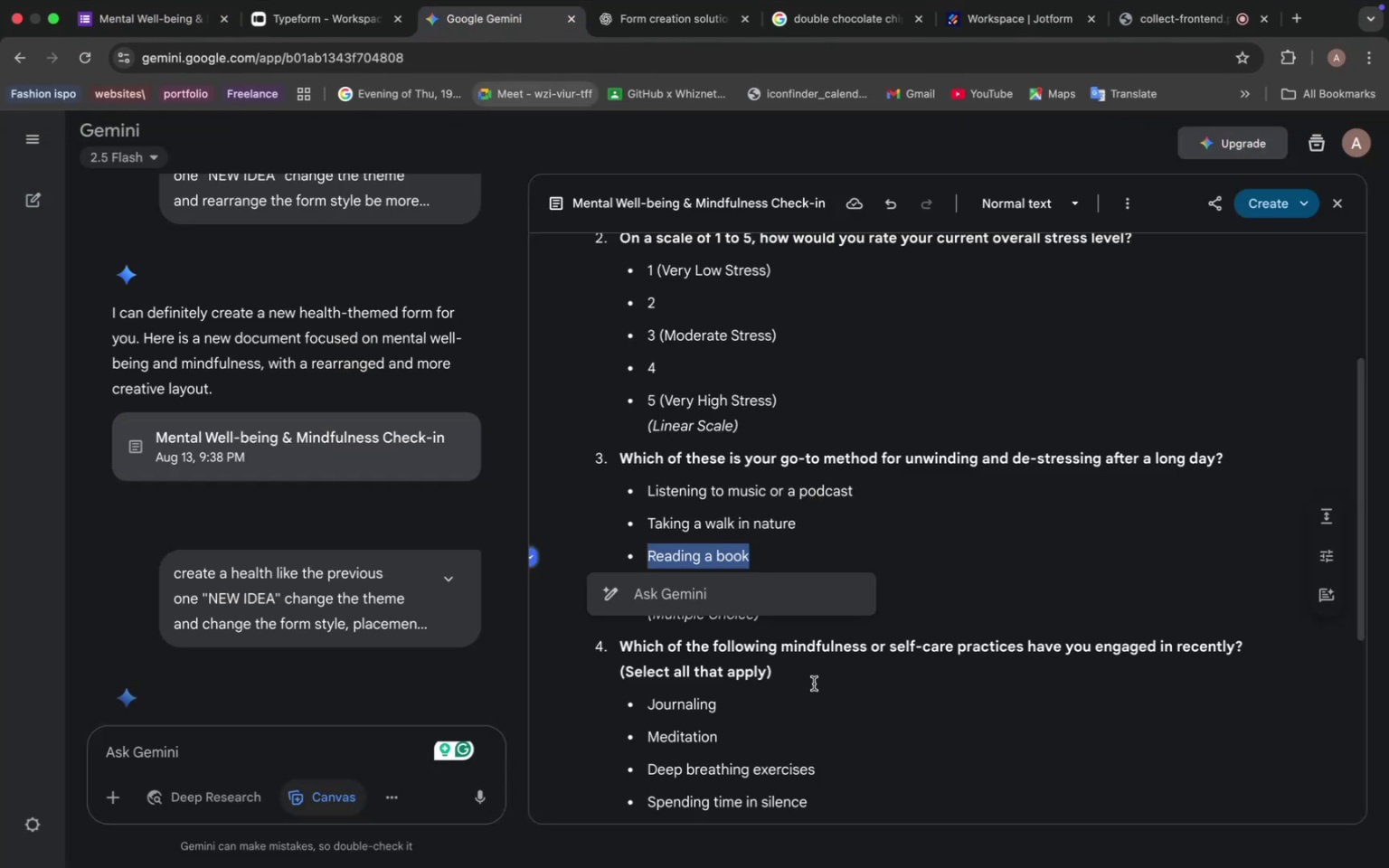 
left_click([807, 665])
 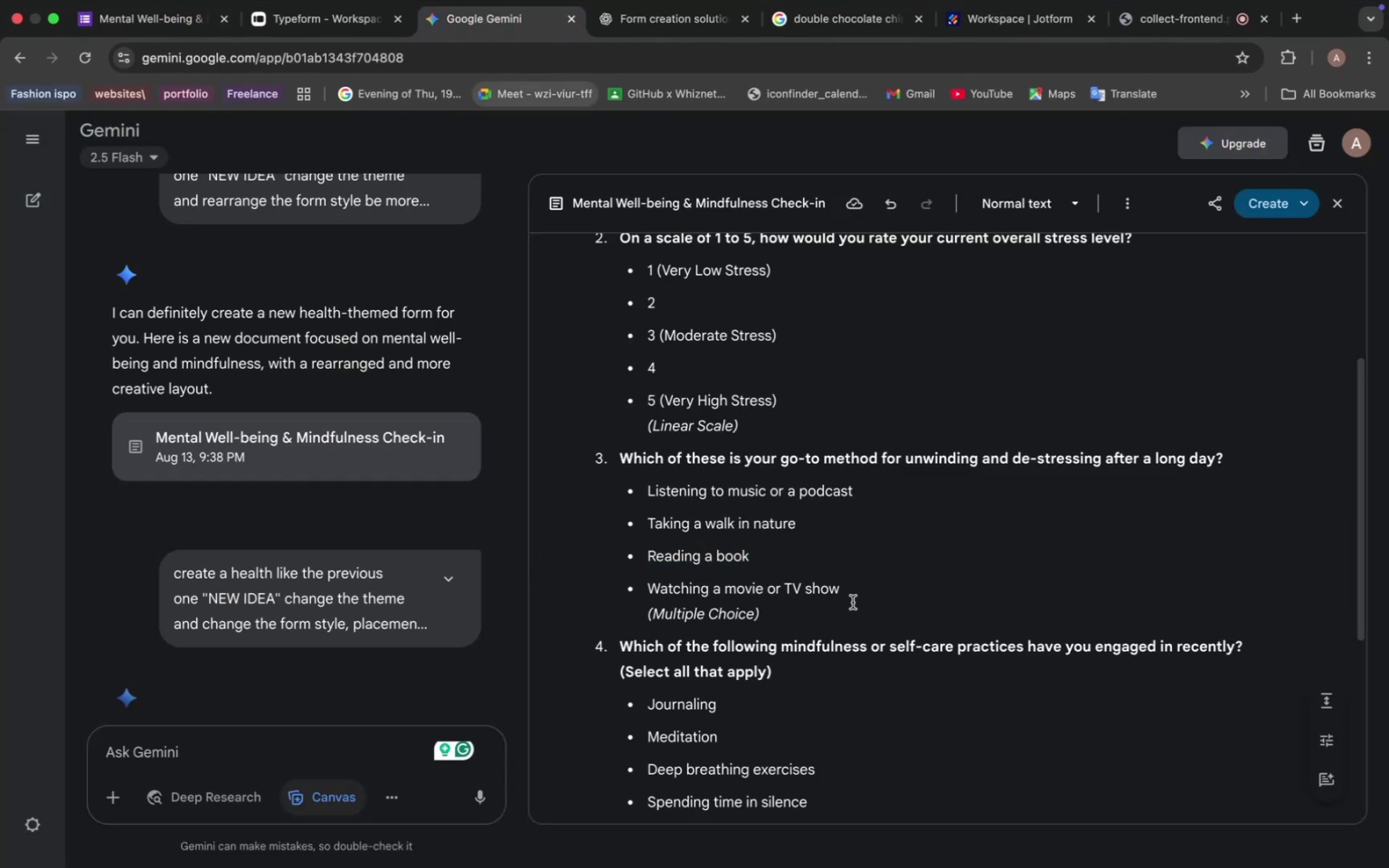 
left_click_drag(start_coordinate=[865, 590], to_coordinate=[646, 583])
 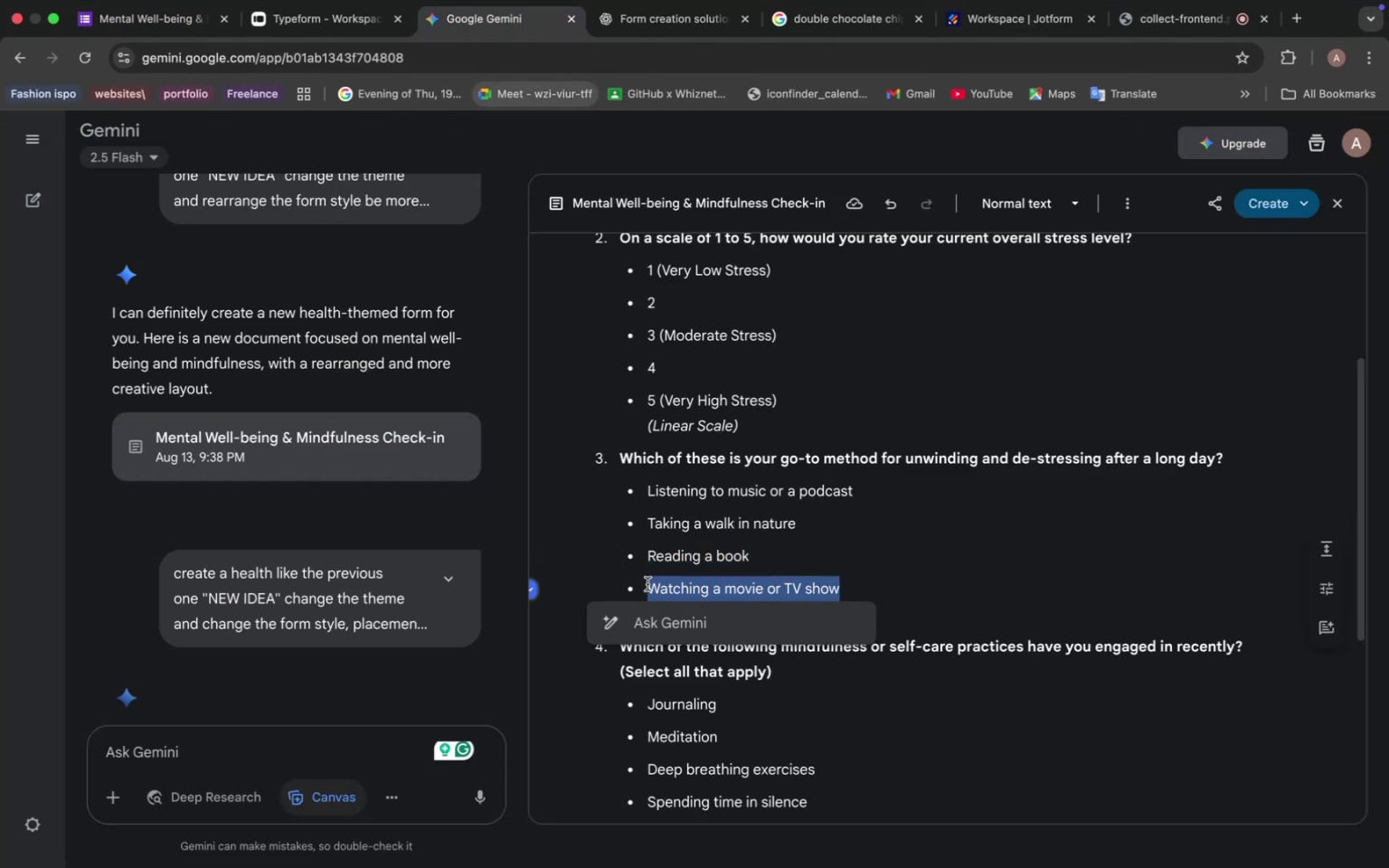 
key(Meta+C)
 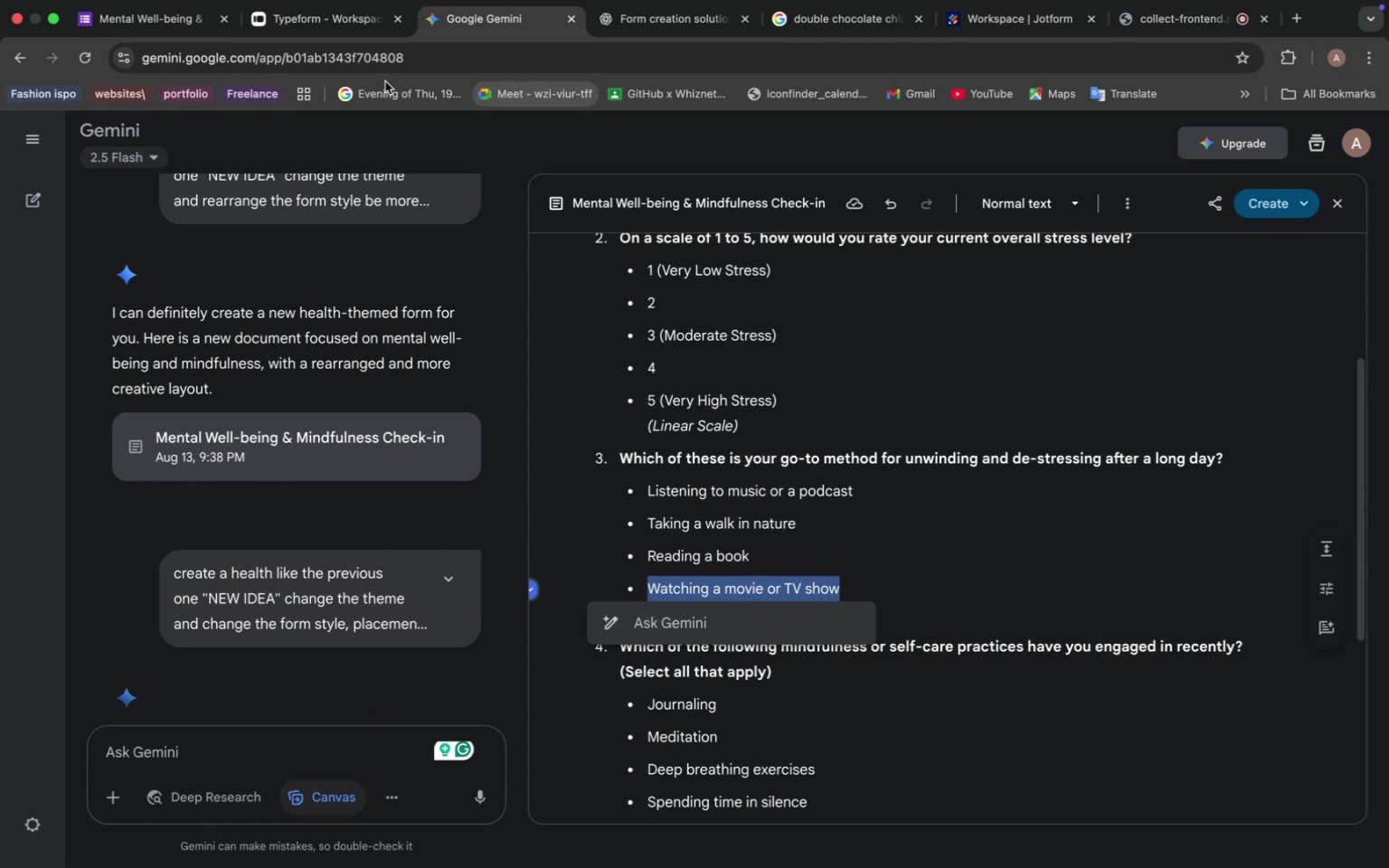 
left_click([146, 13])
 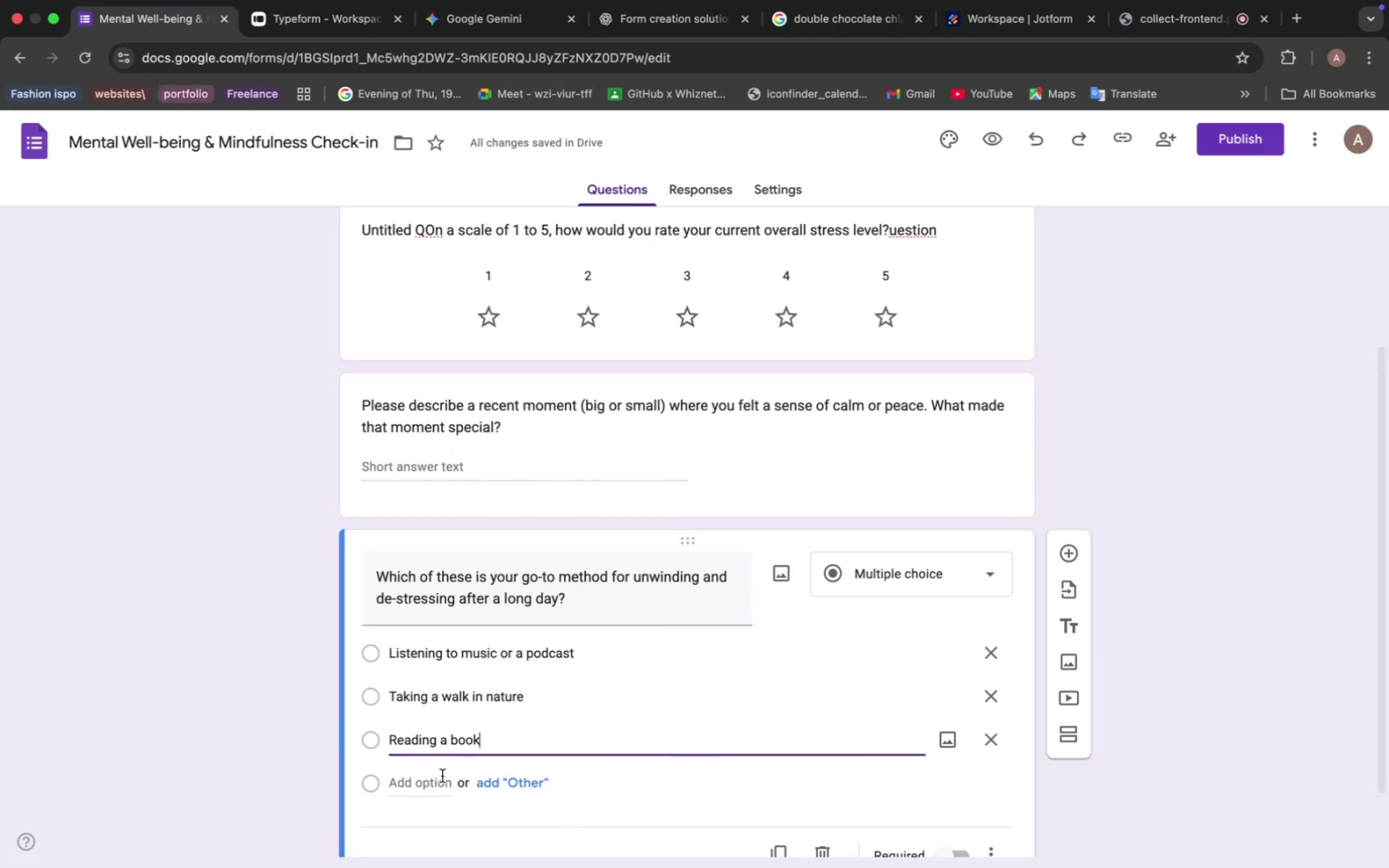 
left_click([423, 786])
 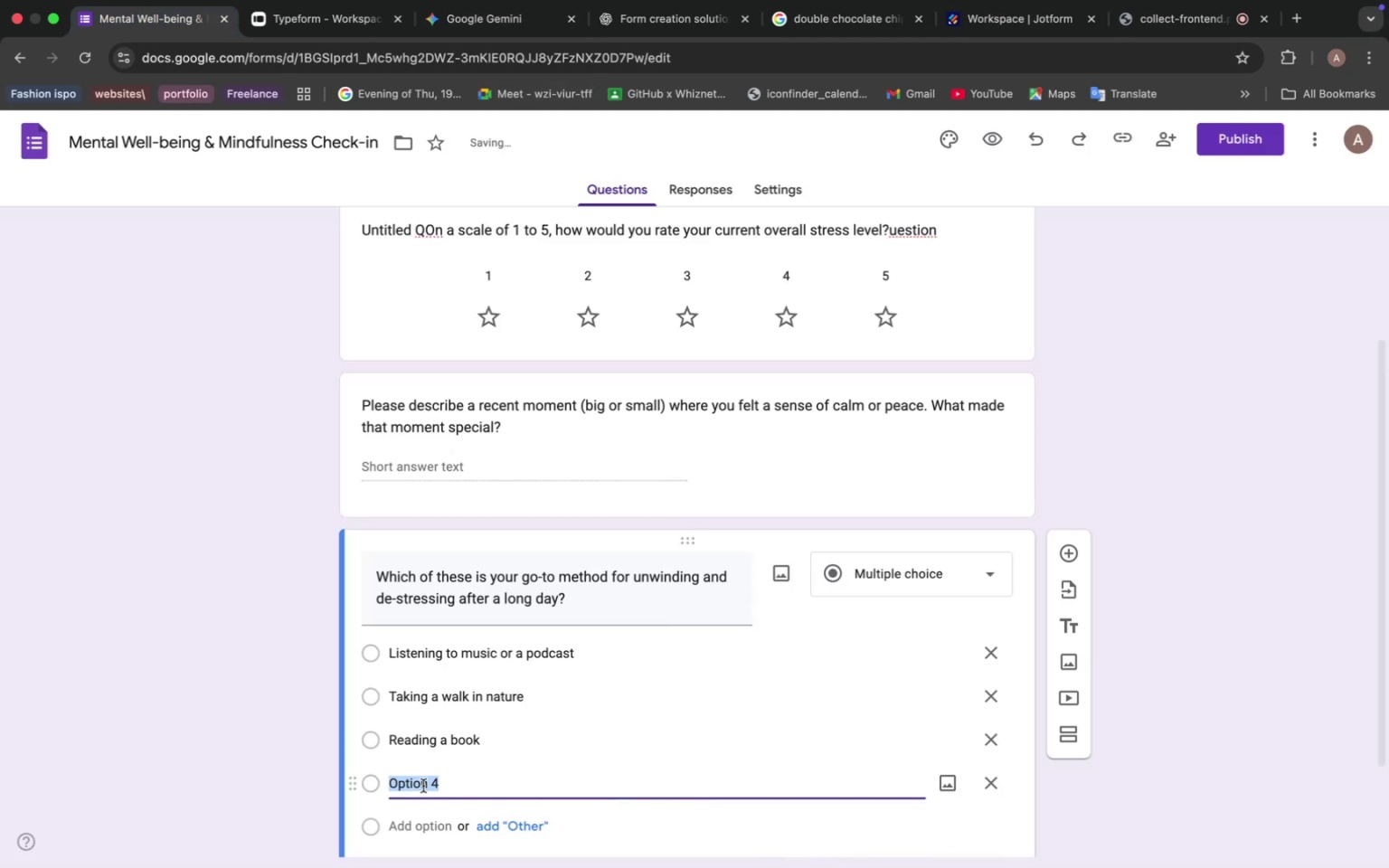 
key(Meta+V)
 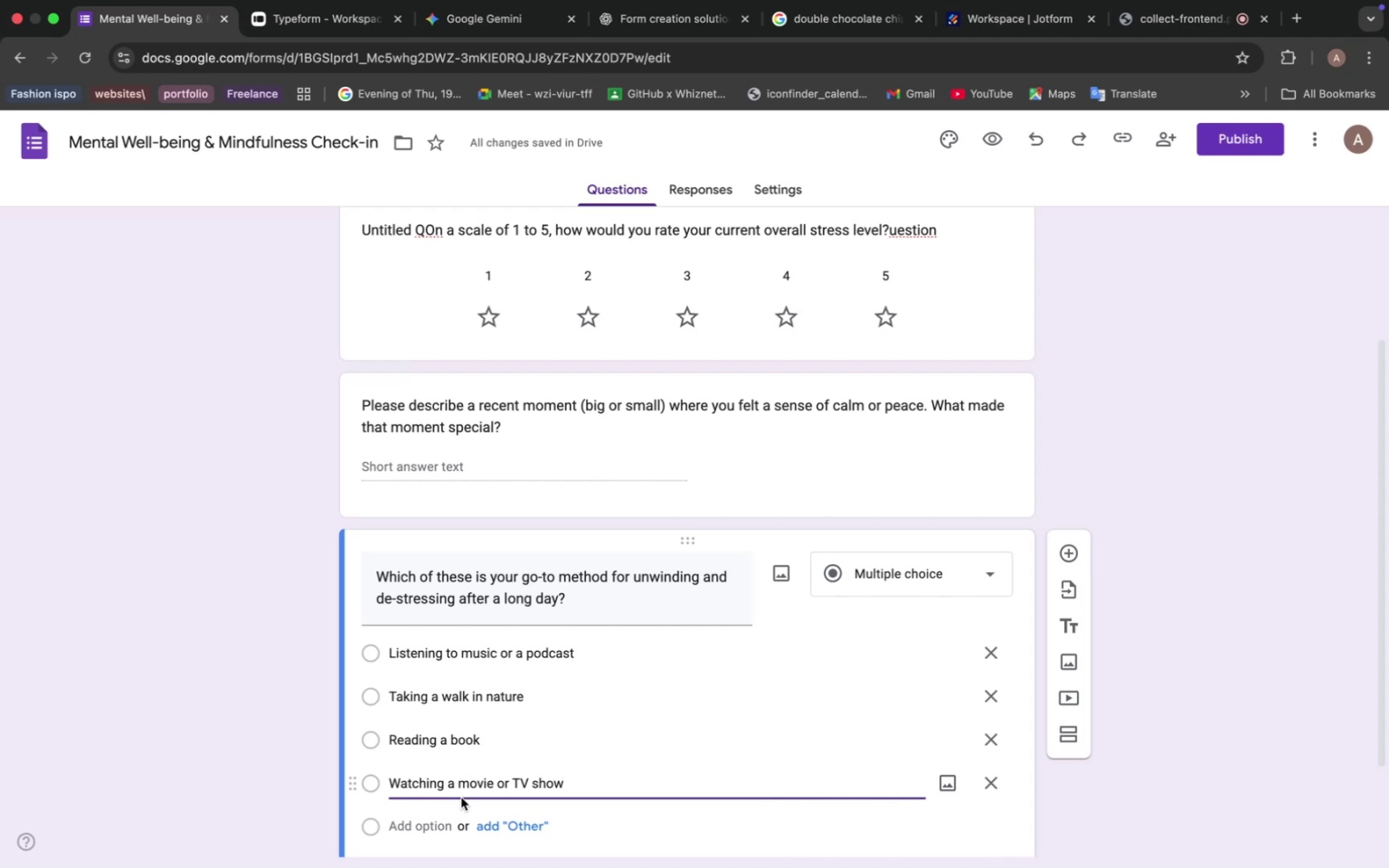 
wait(7.7)
 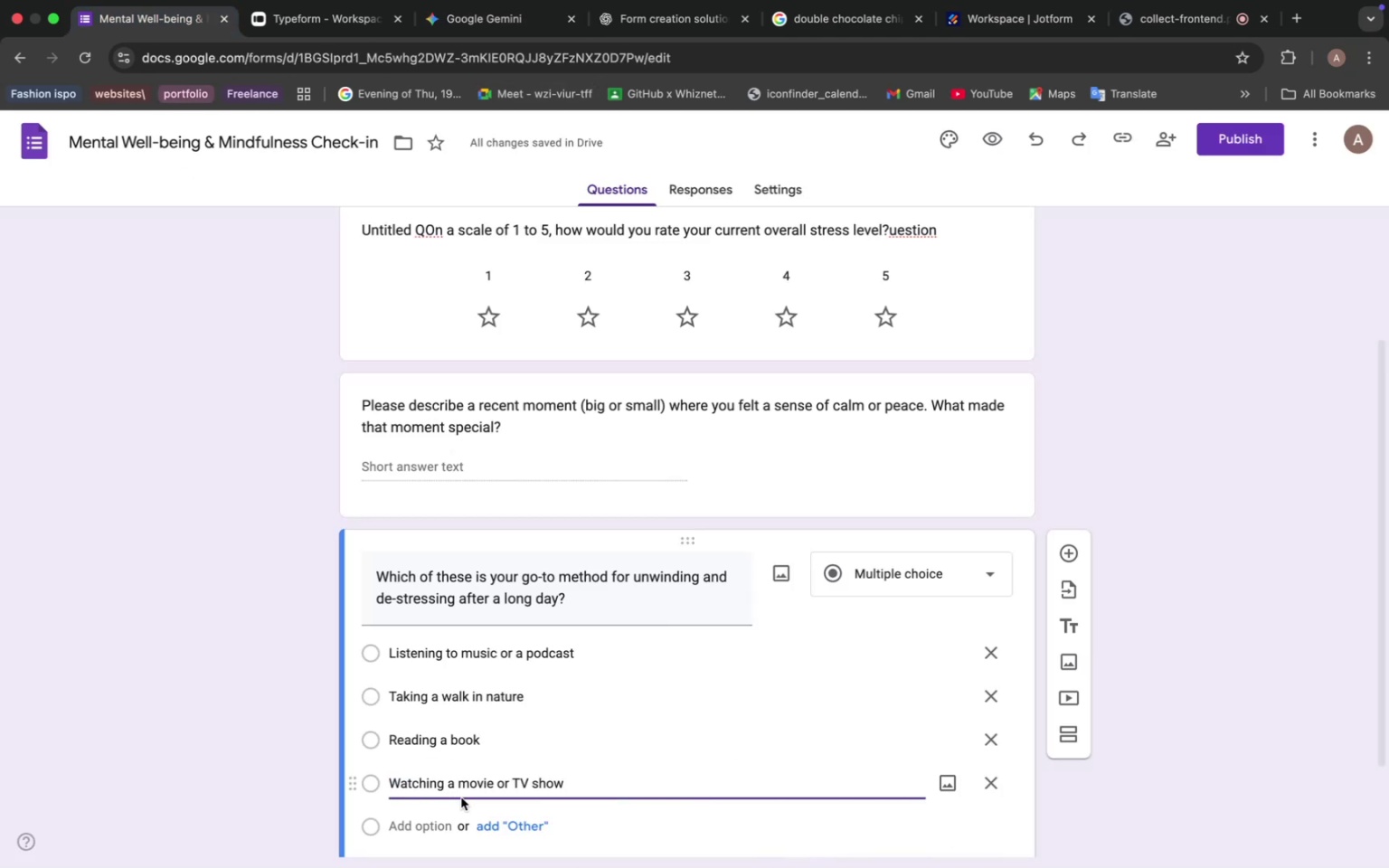 
left_click([506, 817])
 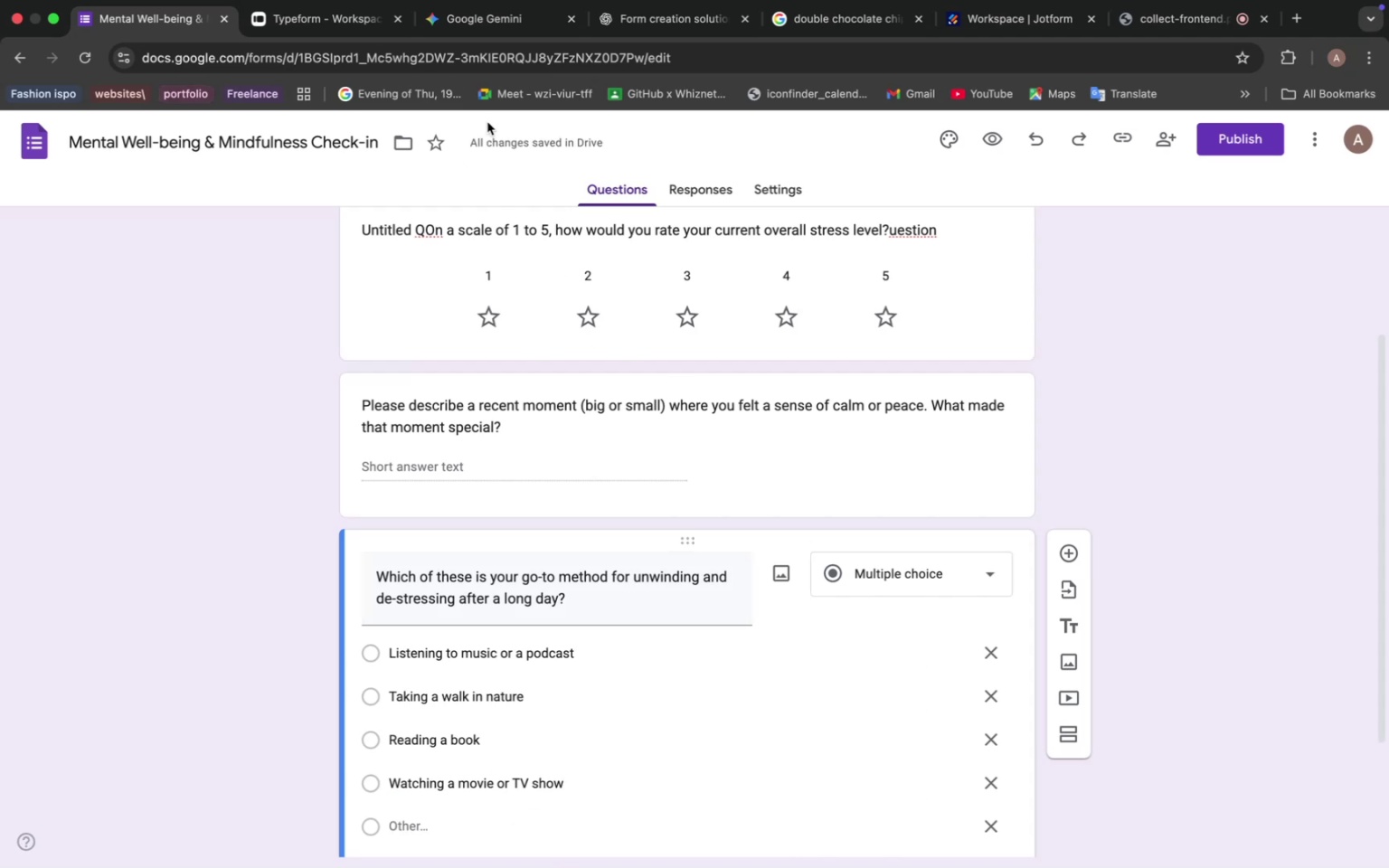 
left_click([498, 10])
 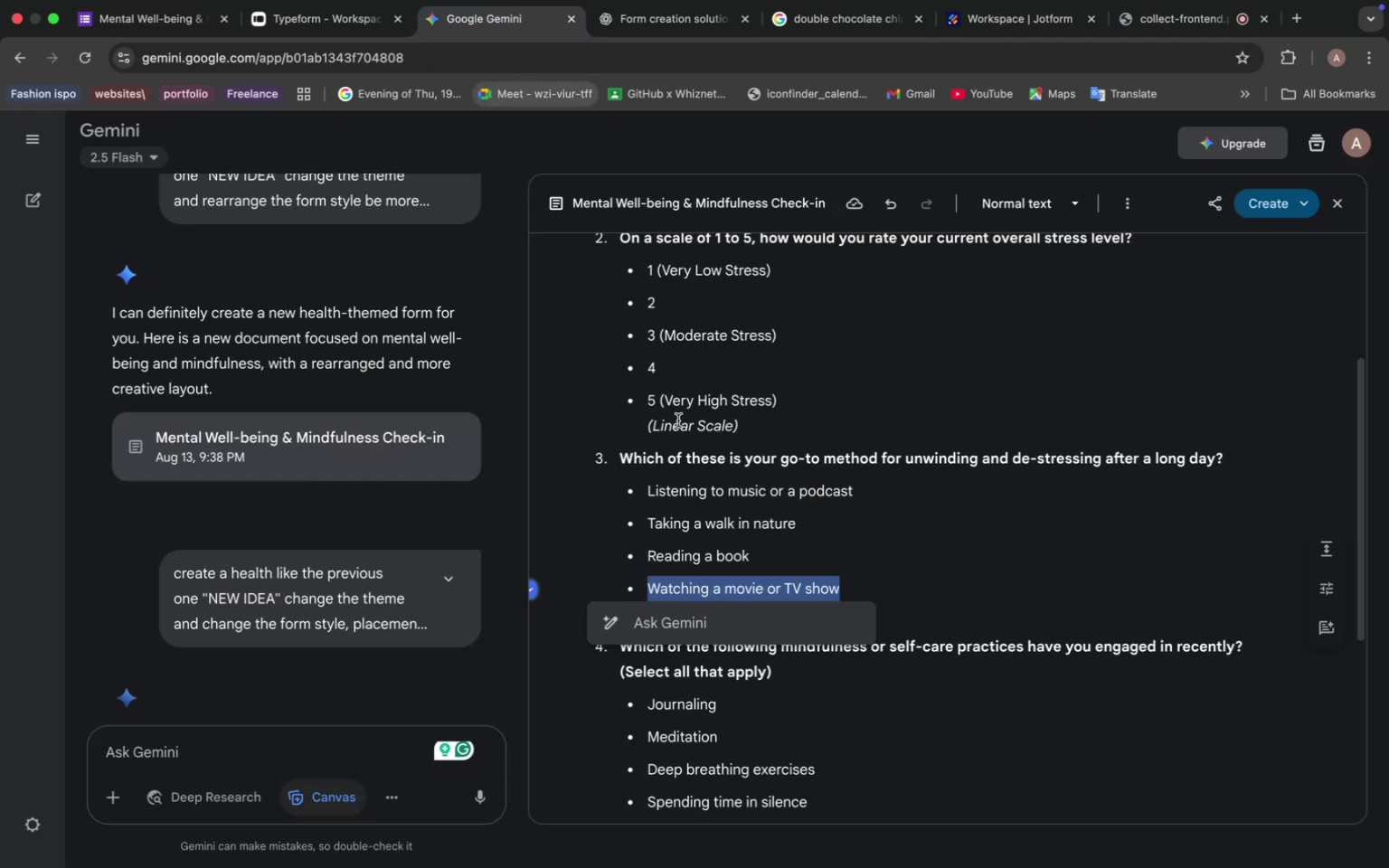 
scroll: coordinate [696, 363], scroll_direction: down, amount: 11.0
 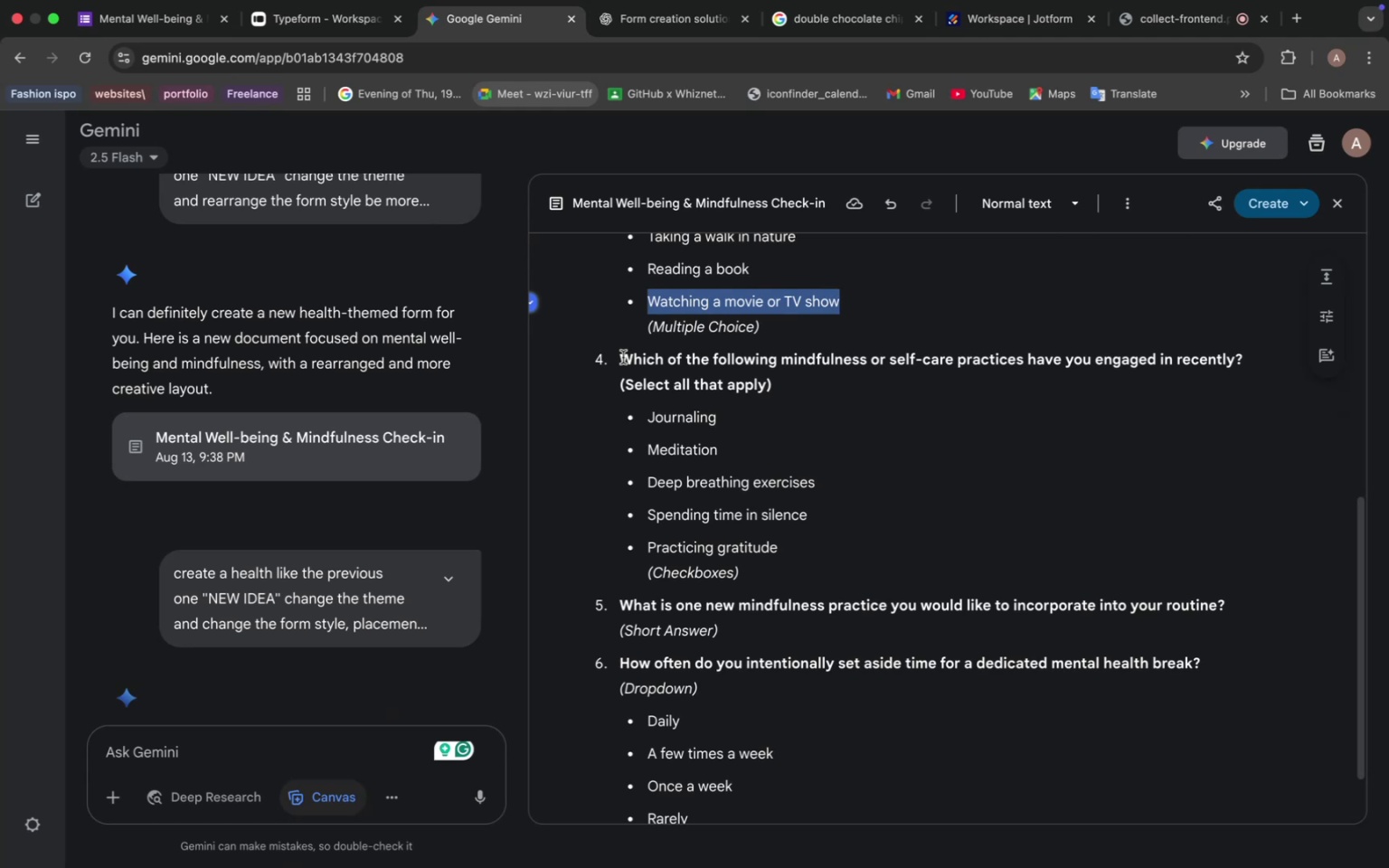 
left_click_drag(start_coordinate=[621, 357], to_coordinate=[794, 376])
 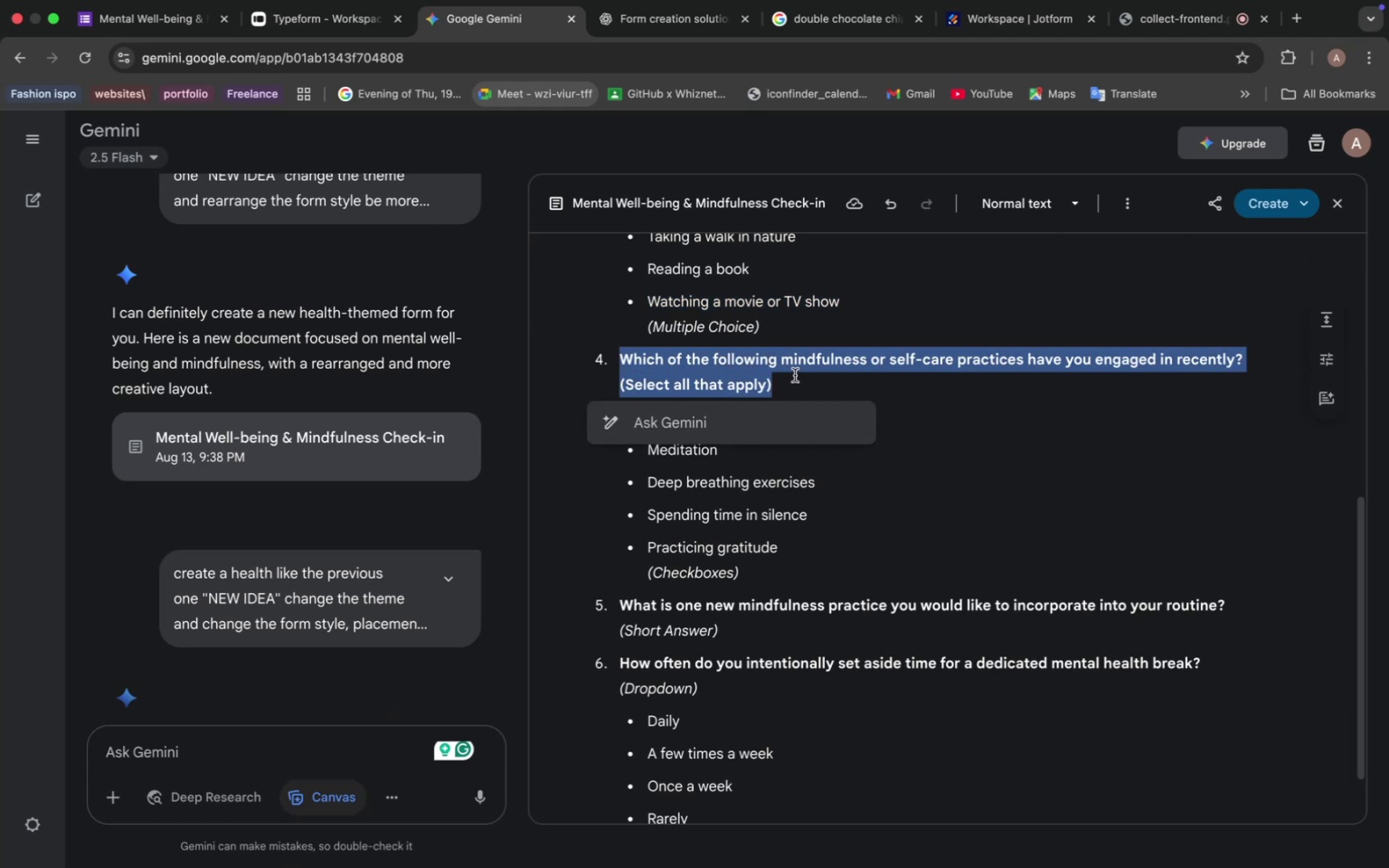 
key(Meta+C)
 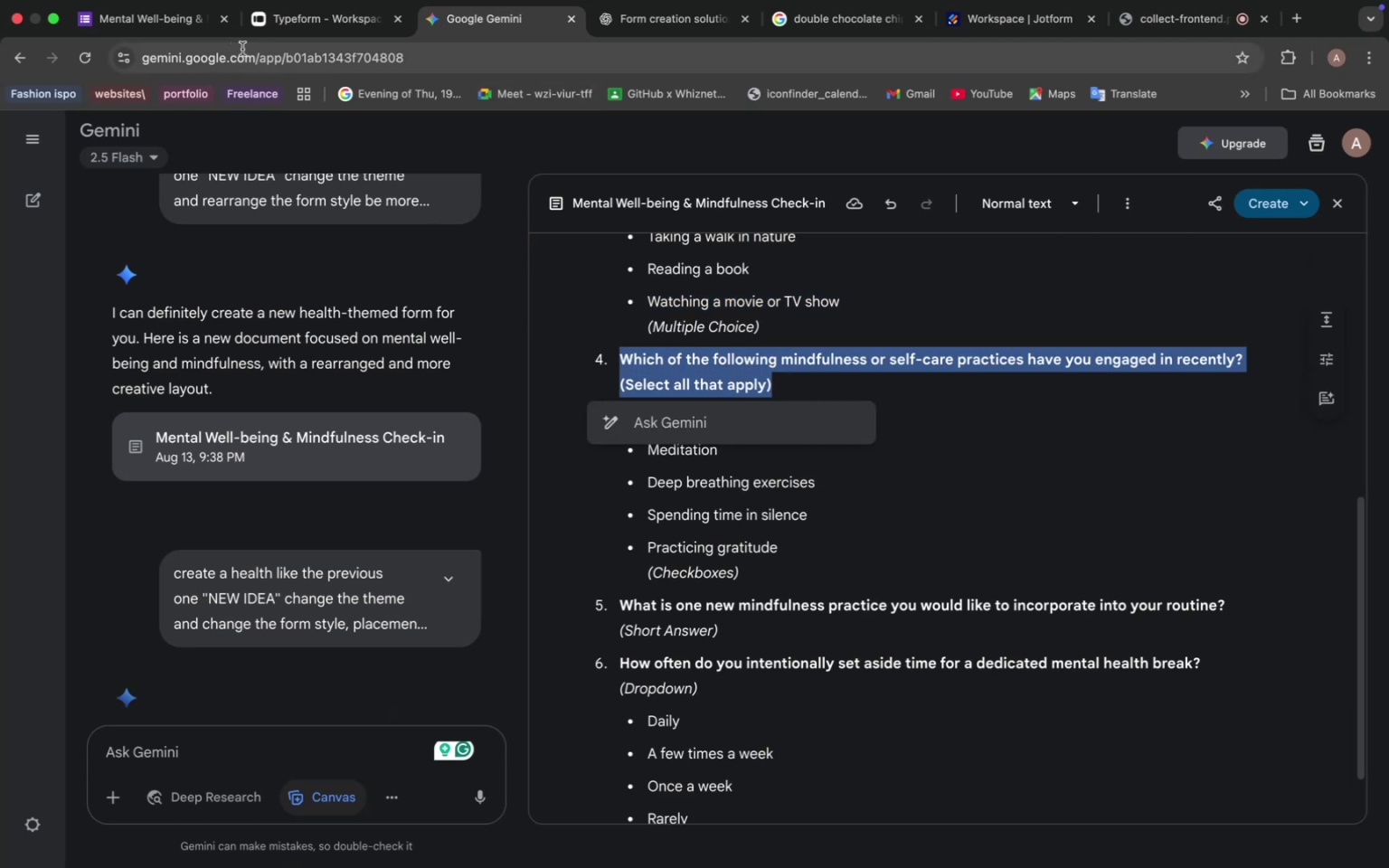 
left_click([160, 24])
 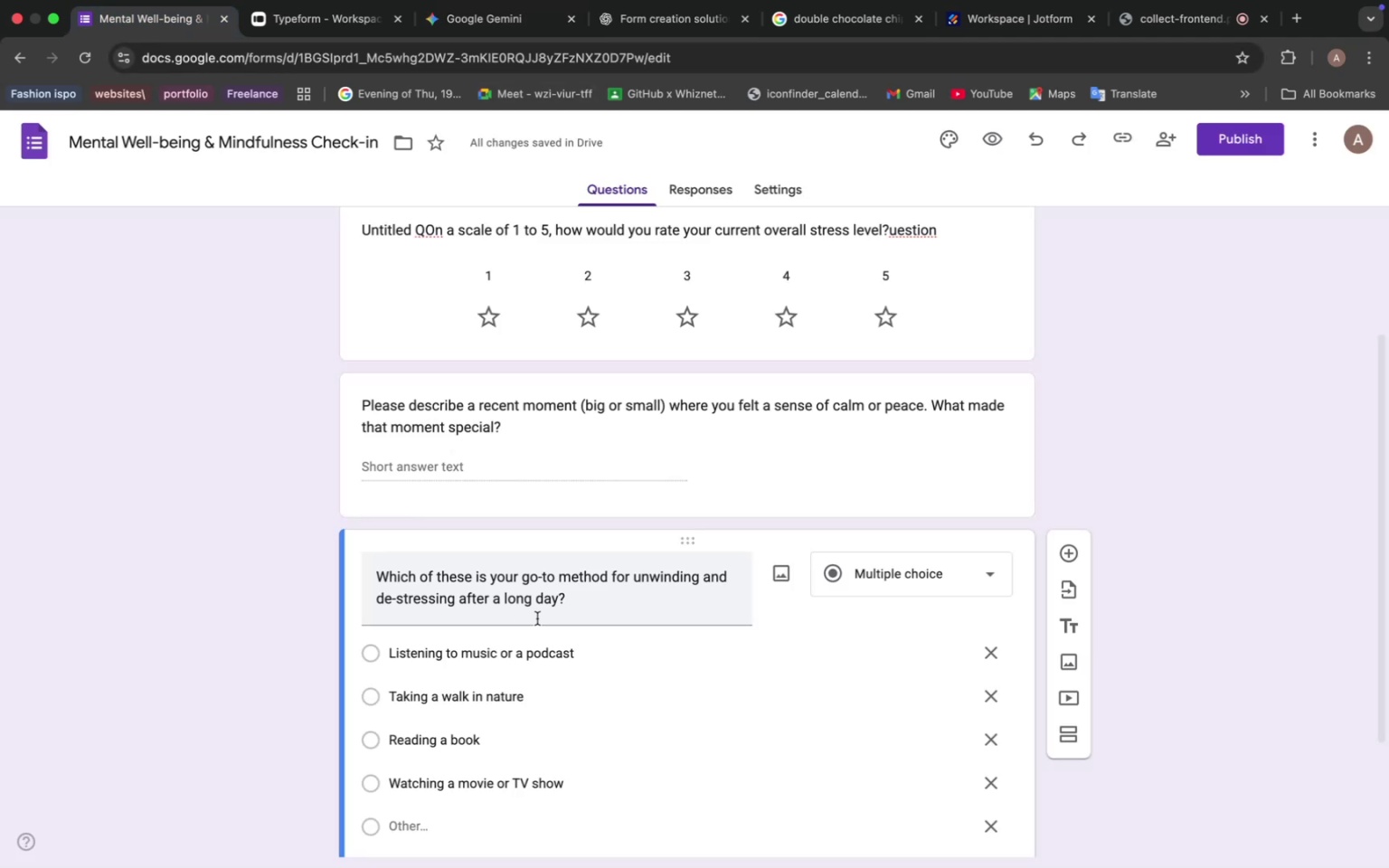 
scroll: coordinate [543, 590], scroll_direction: down, amount: 9.0
 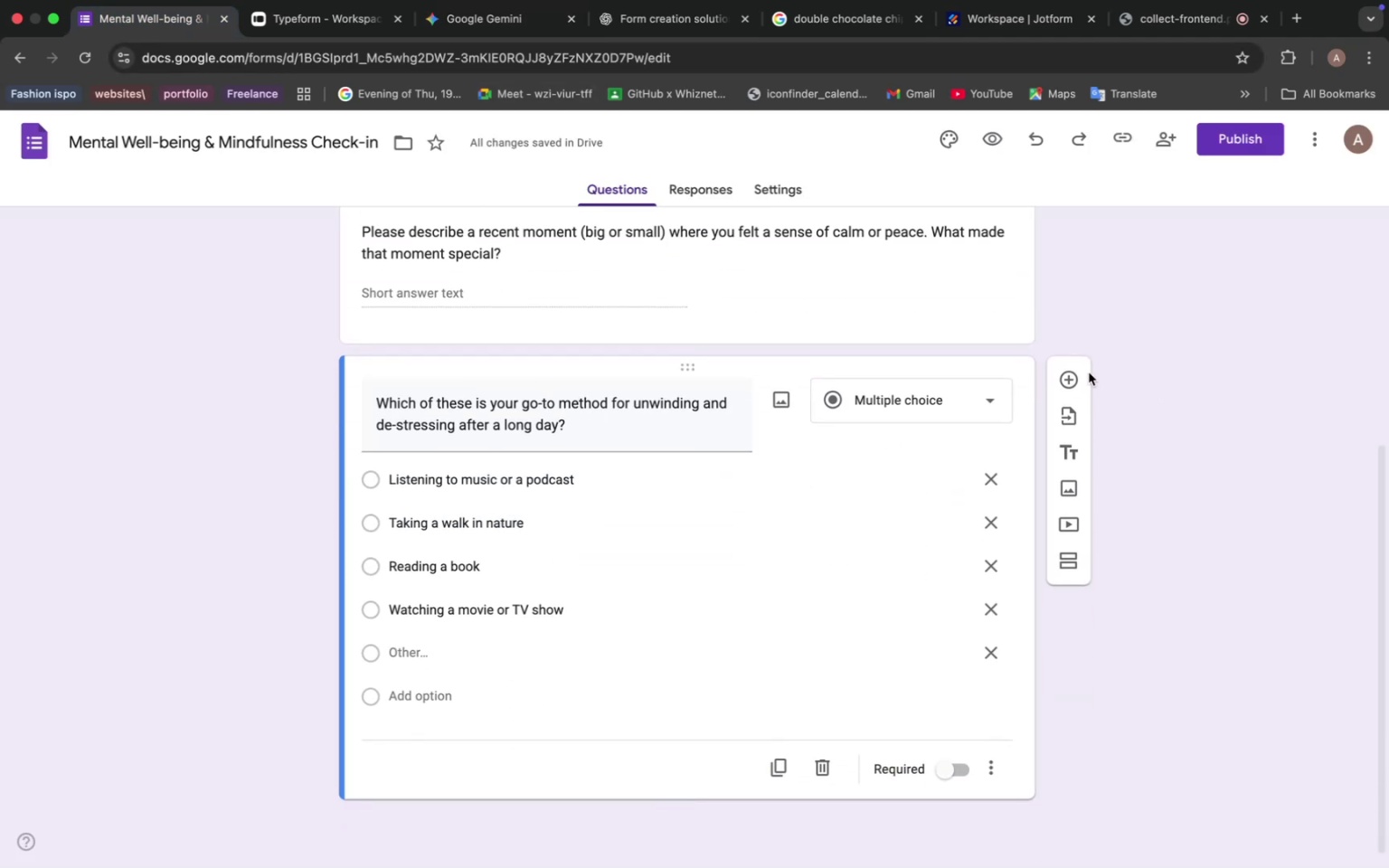 
left_click([1075, 377])
 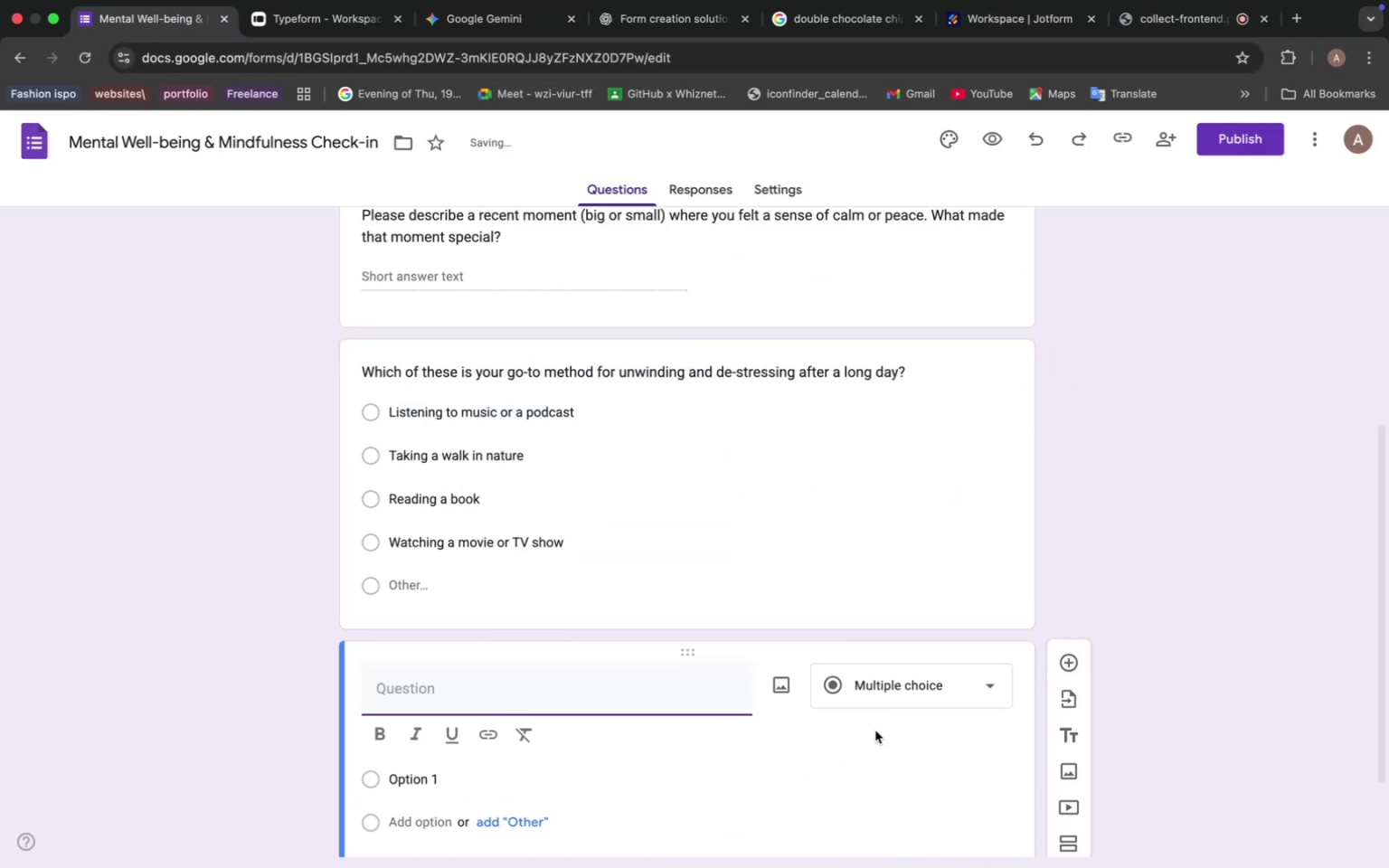 
left_click([905, 684])
 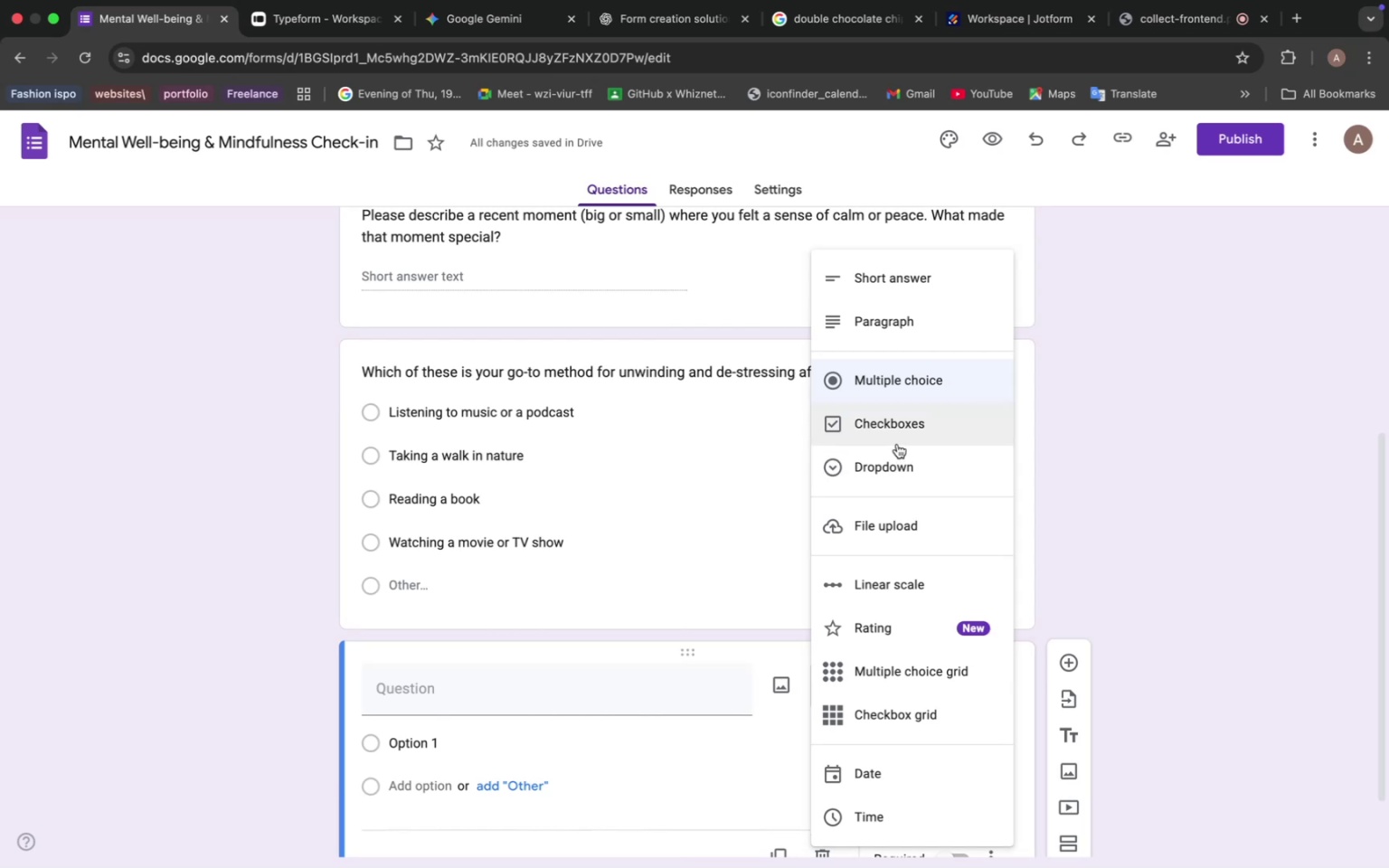 
left_click([897, 444])
 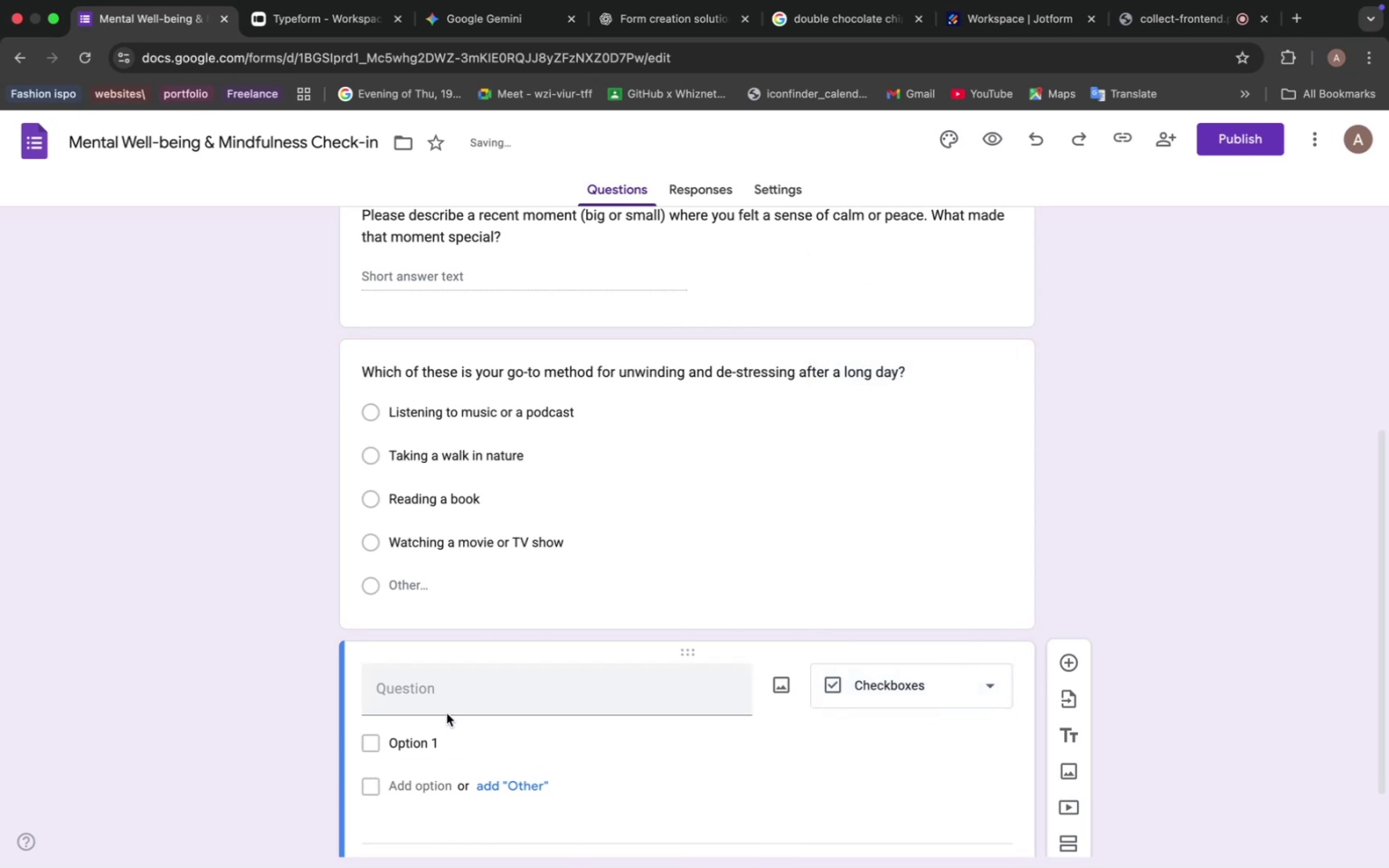 
left_click([446, 699])
 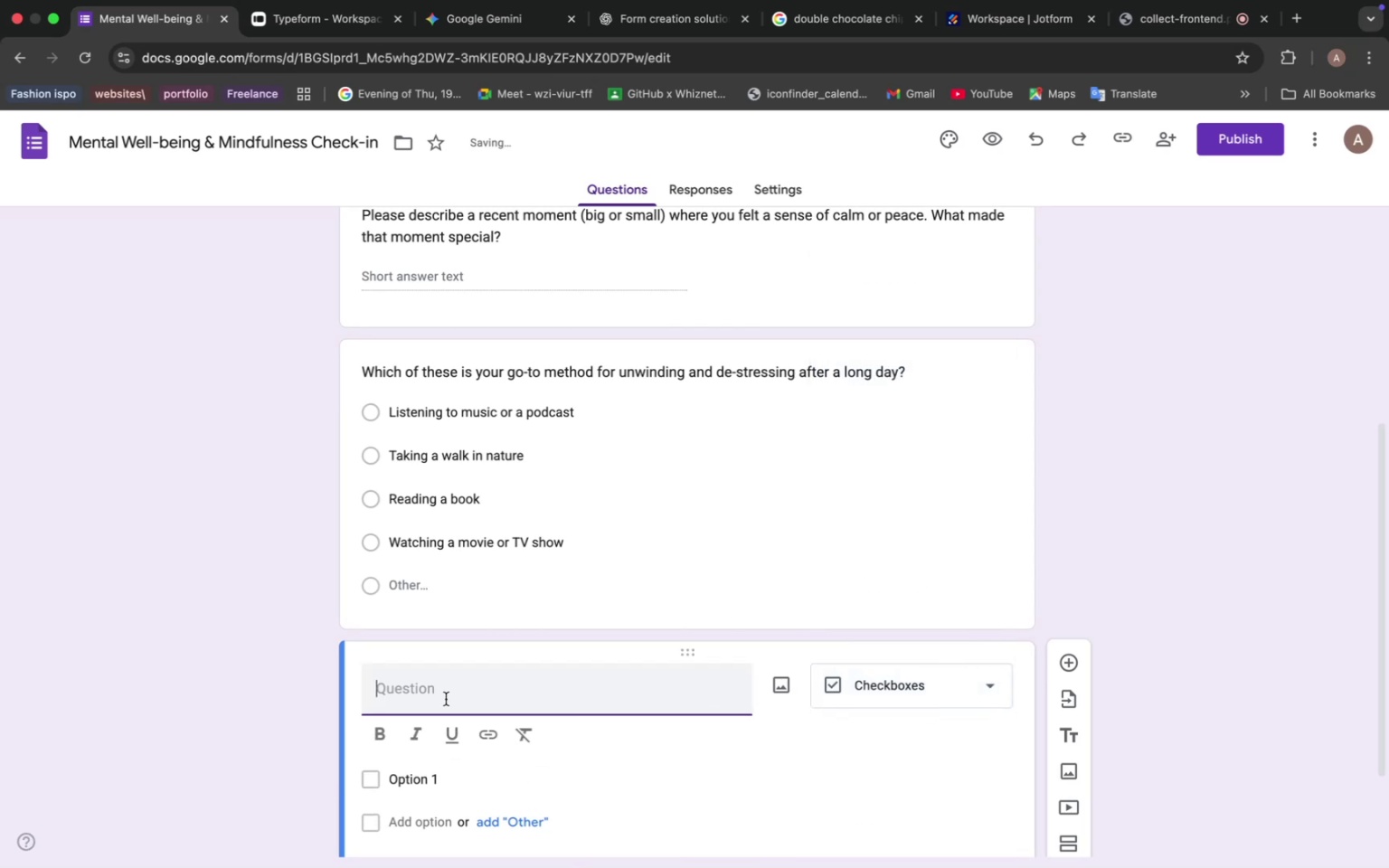 
key(Meta+V)
 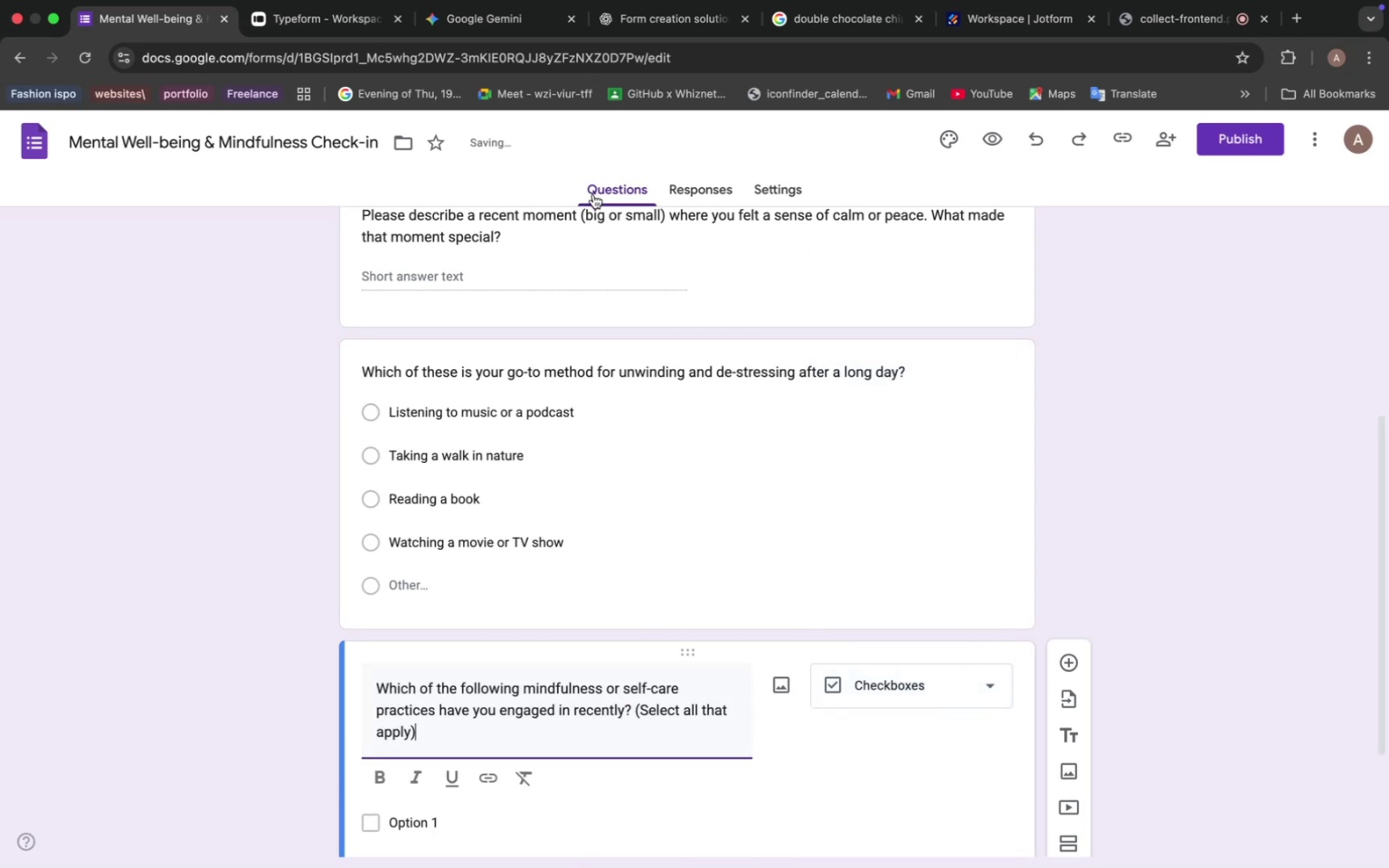 
left_click([473, 15])
 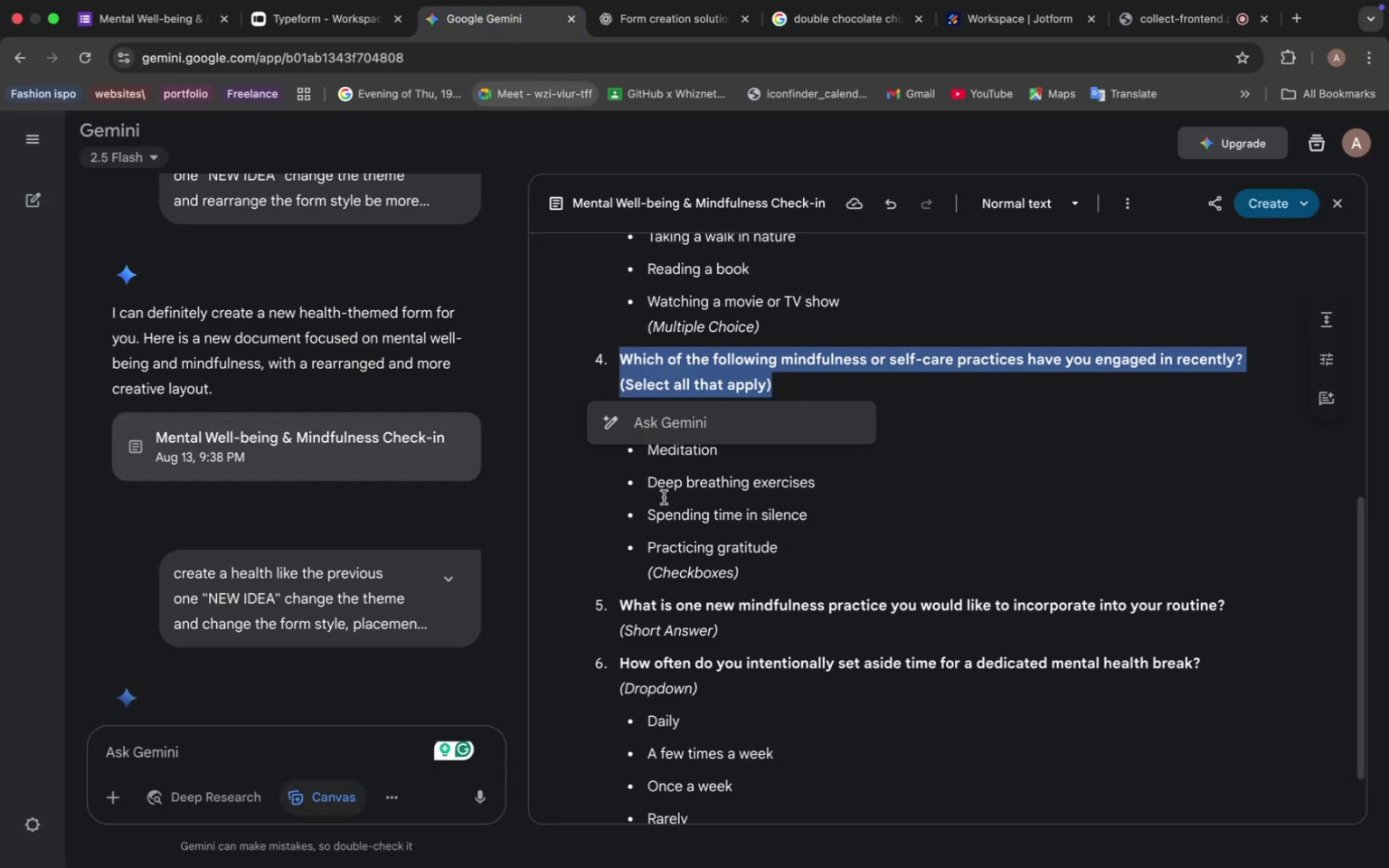 
left_click([677, 478])
 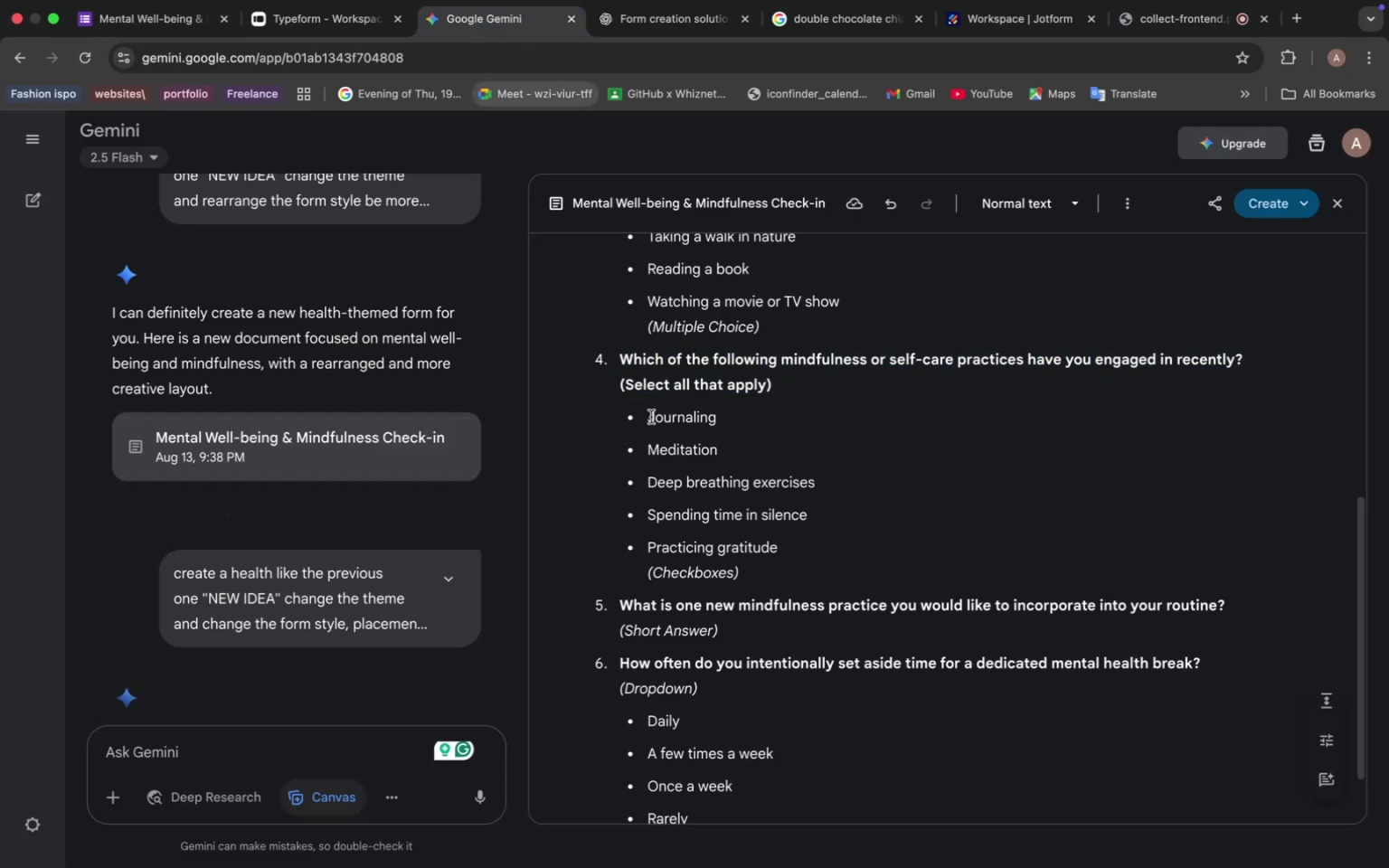 
left_click_drag(start_coordinate=[647, 416], to_coordinate=[744, 420])
 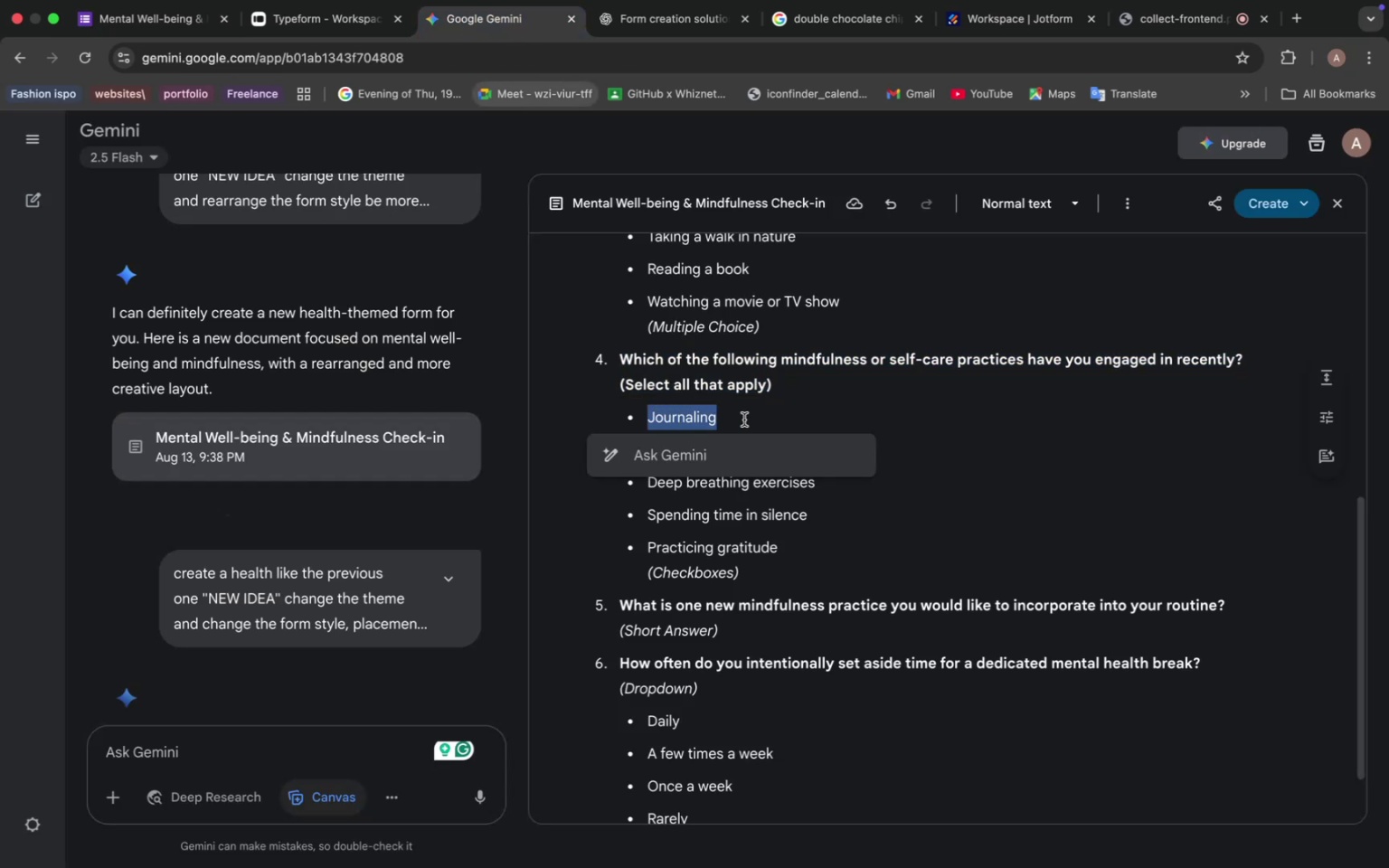 
key(Meta+C)
 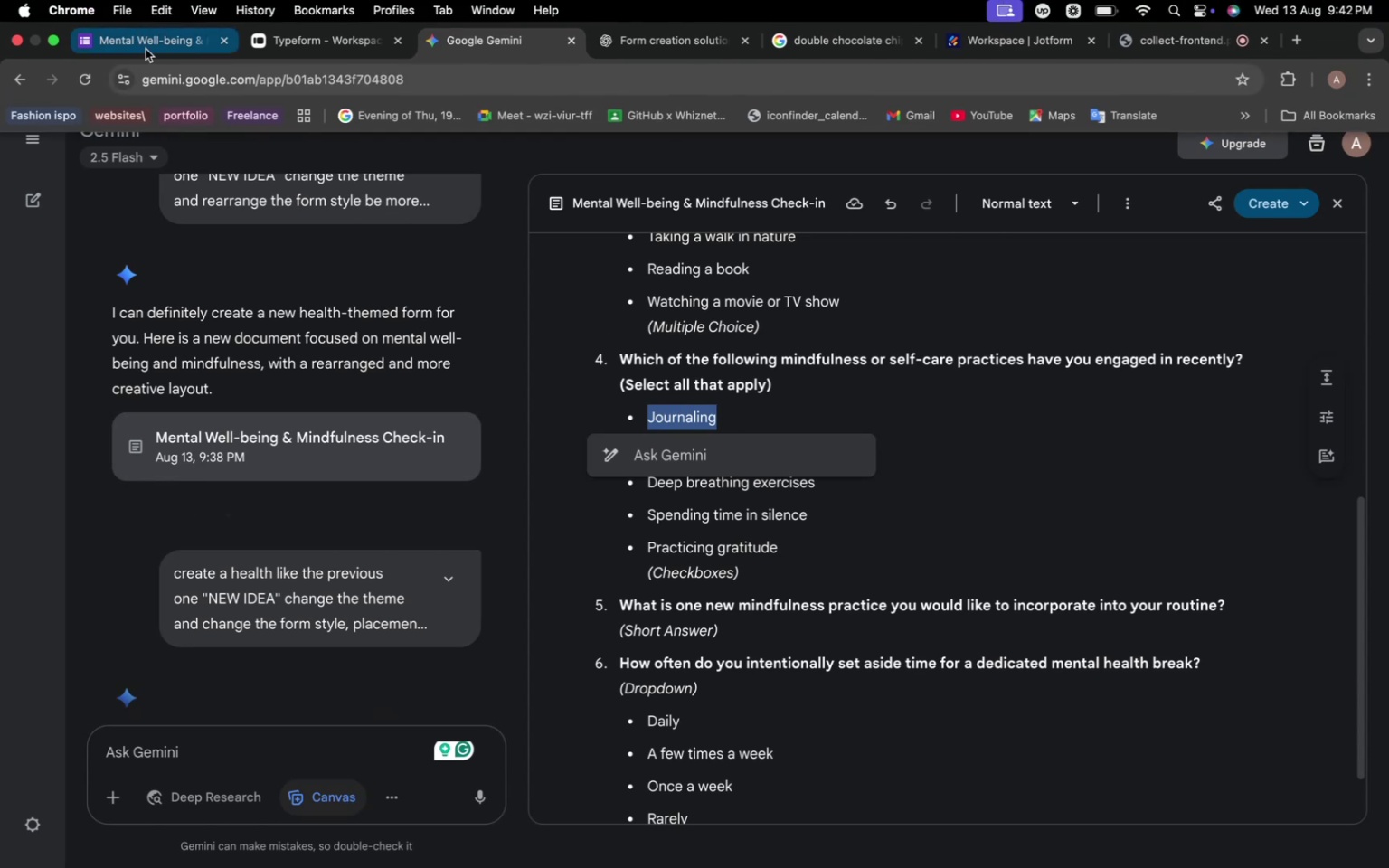 
left_click([157, 38])
 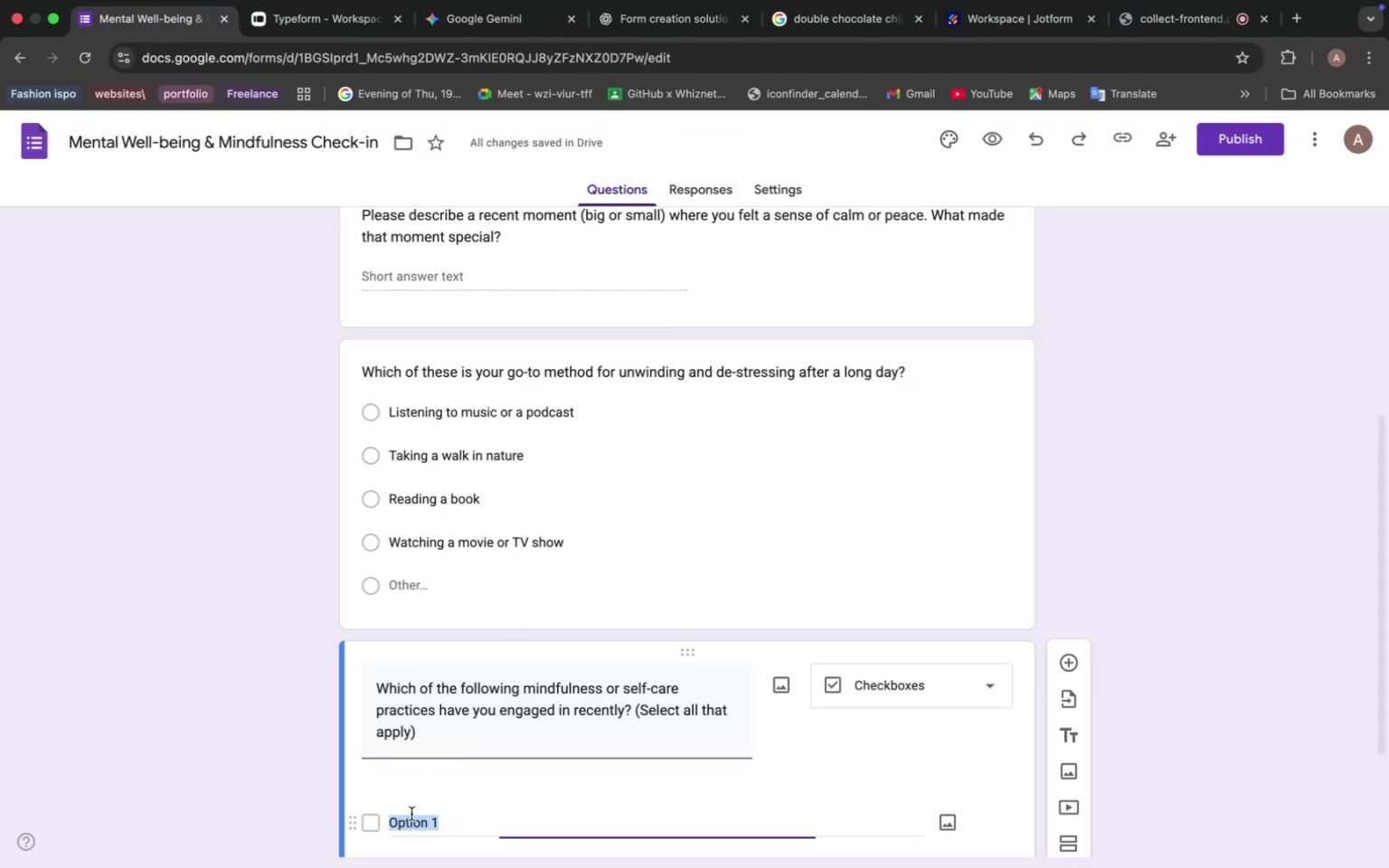 
key(Meta+V)
 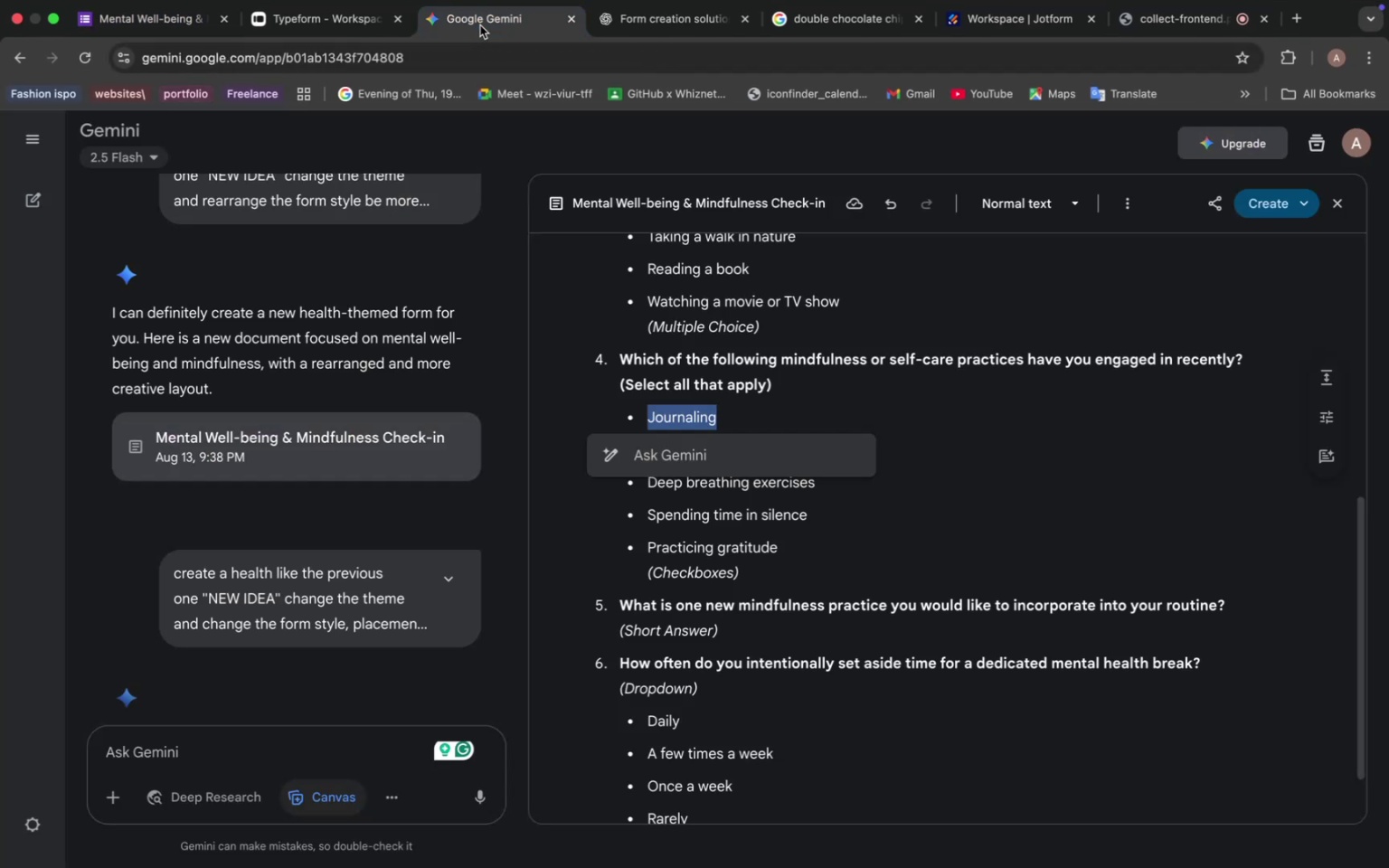 
left_click([670, 488])
 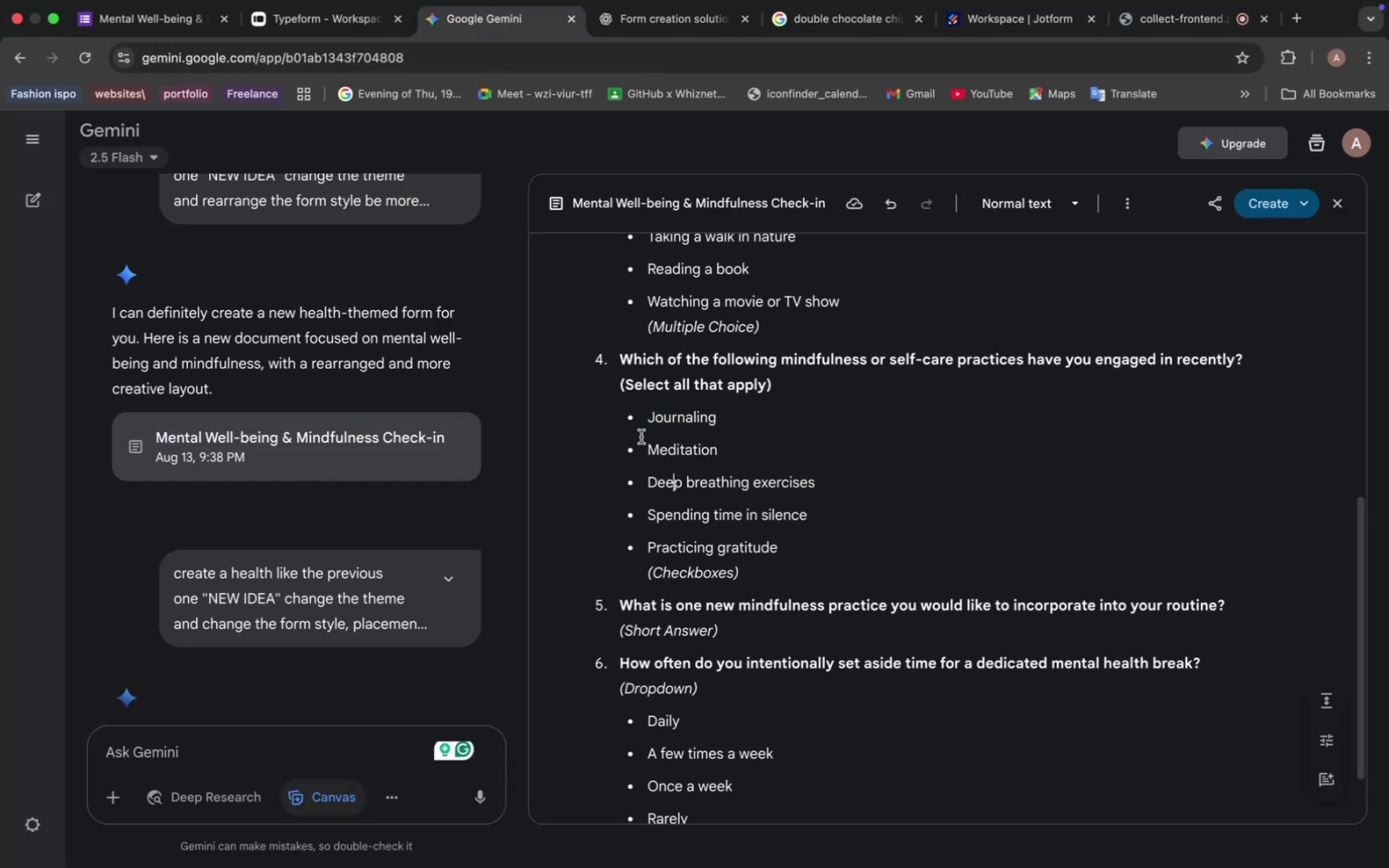 
left_click_drag(start_coordinate=[641, 437], to_coordinate=[723, 452])
 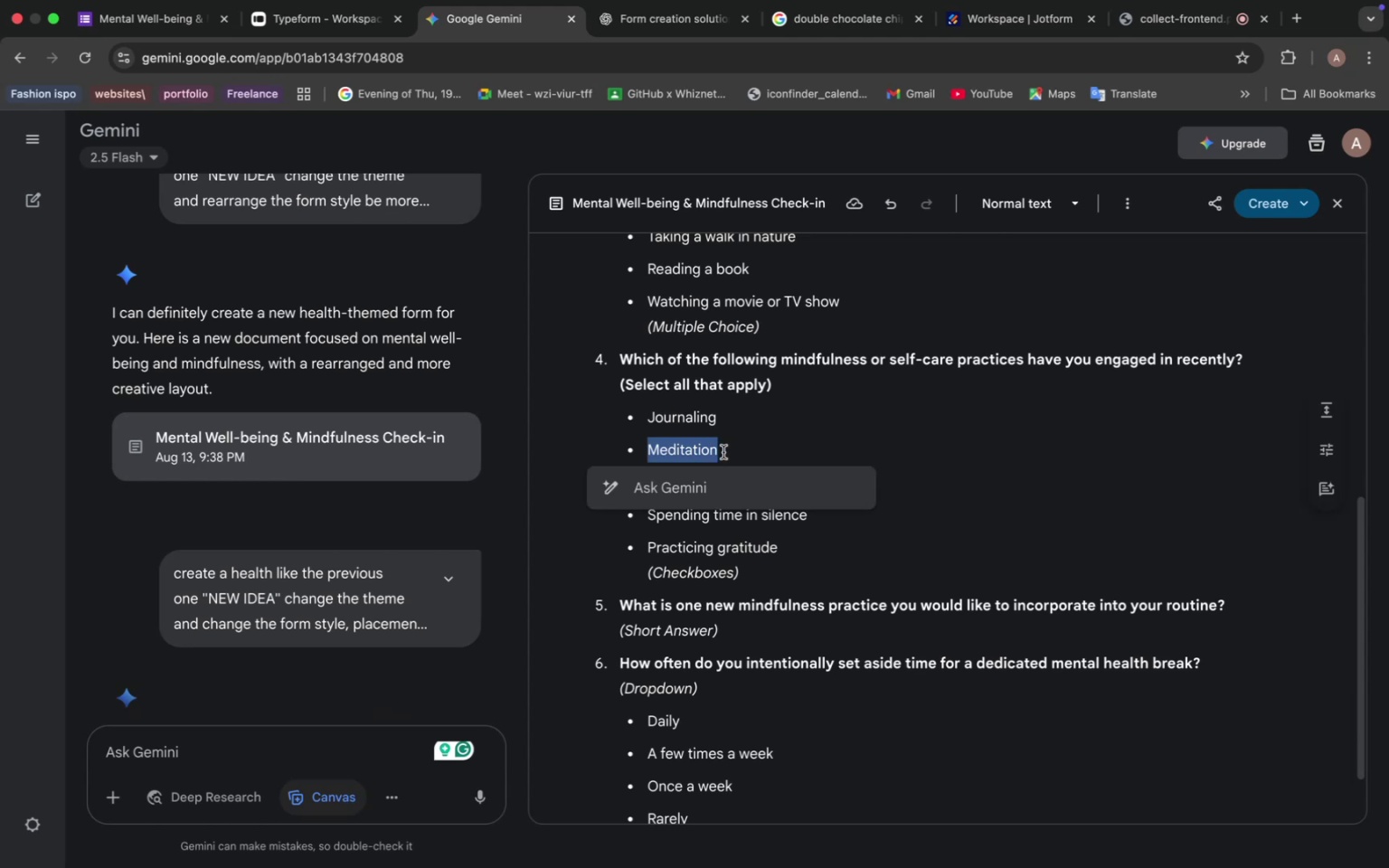 
key(Meta+C)
 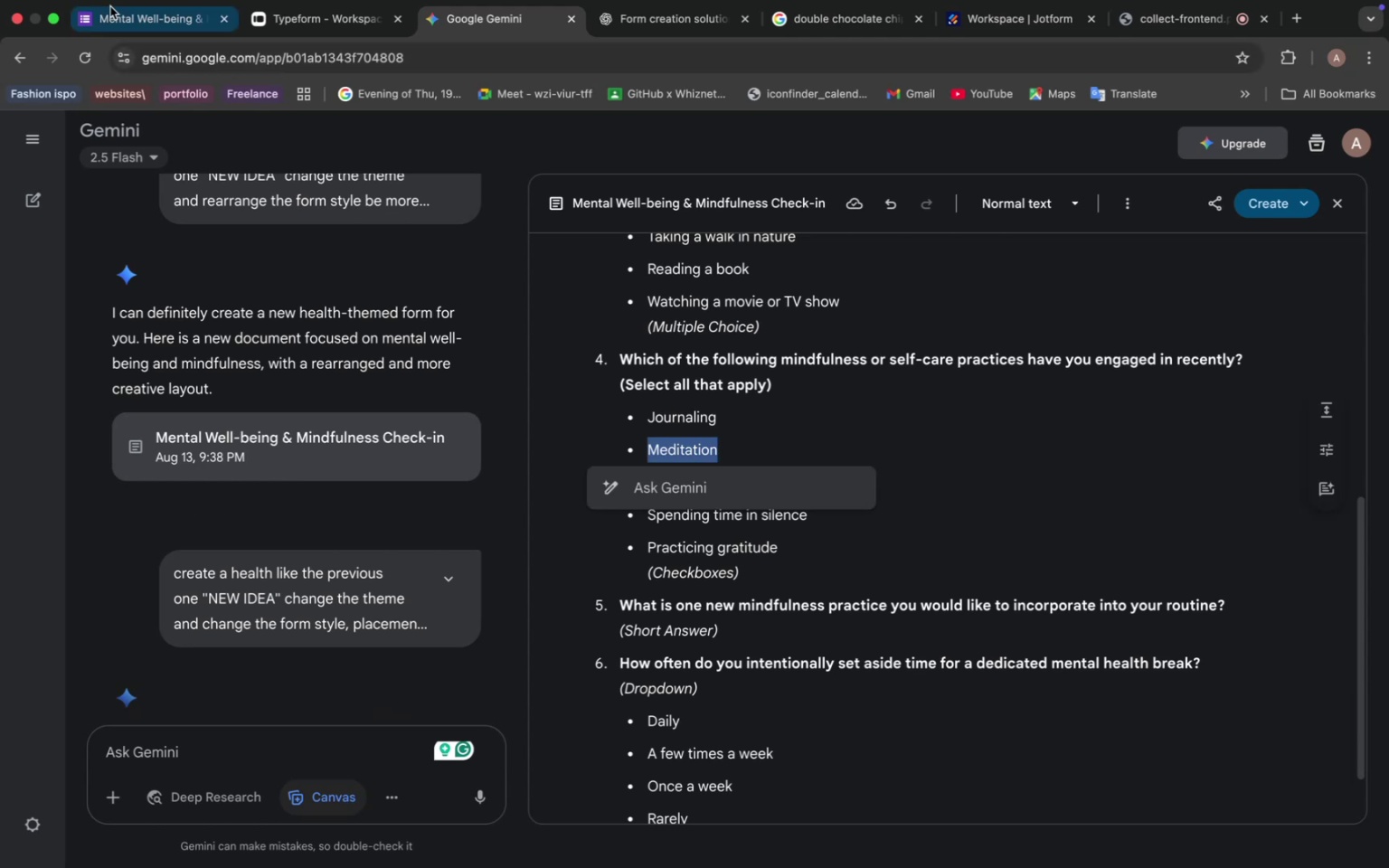 
left_click([121, 18])
 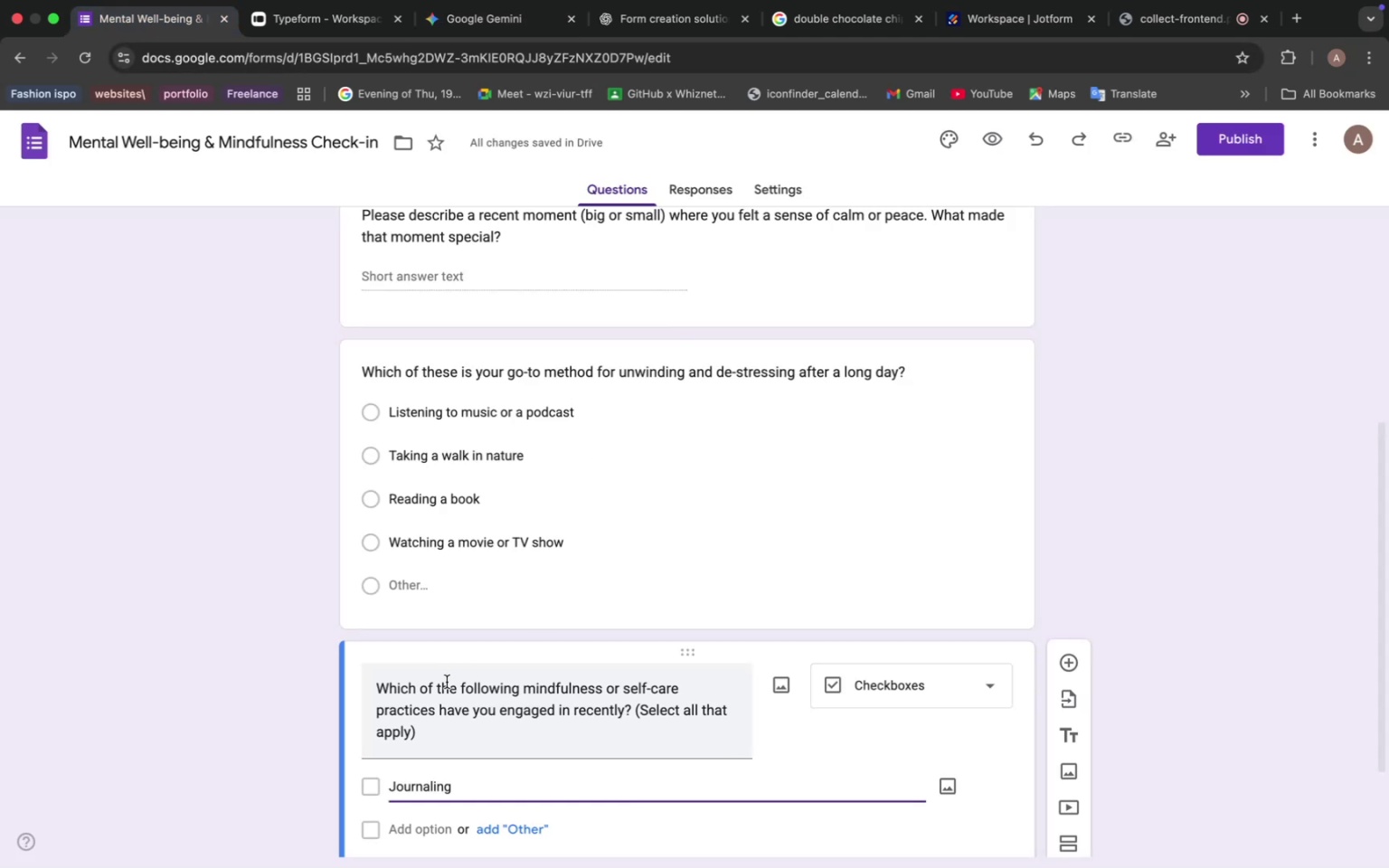 
scroll: coordinate [444, 656], scroll_direction: down, amount: 9.0
 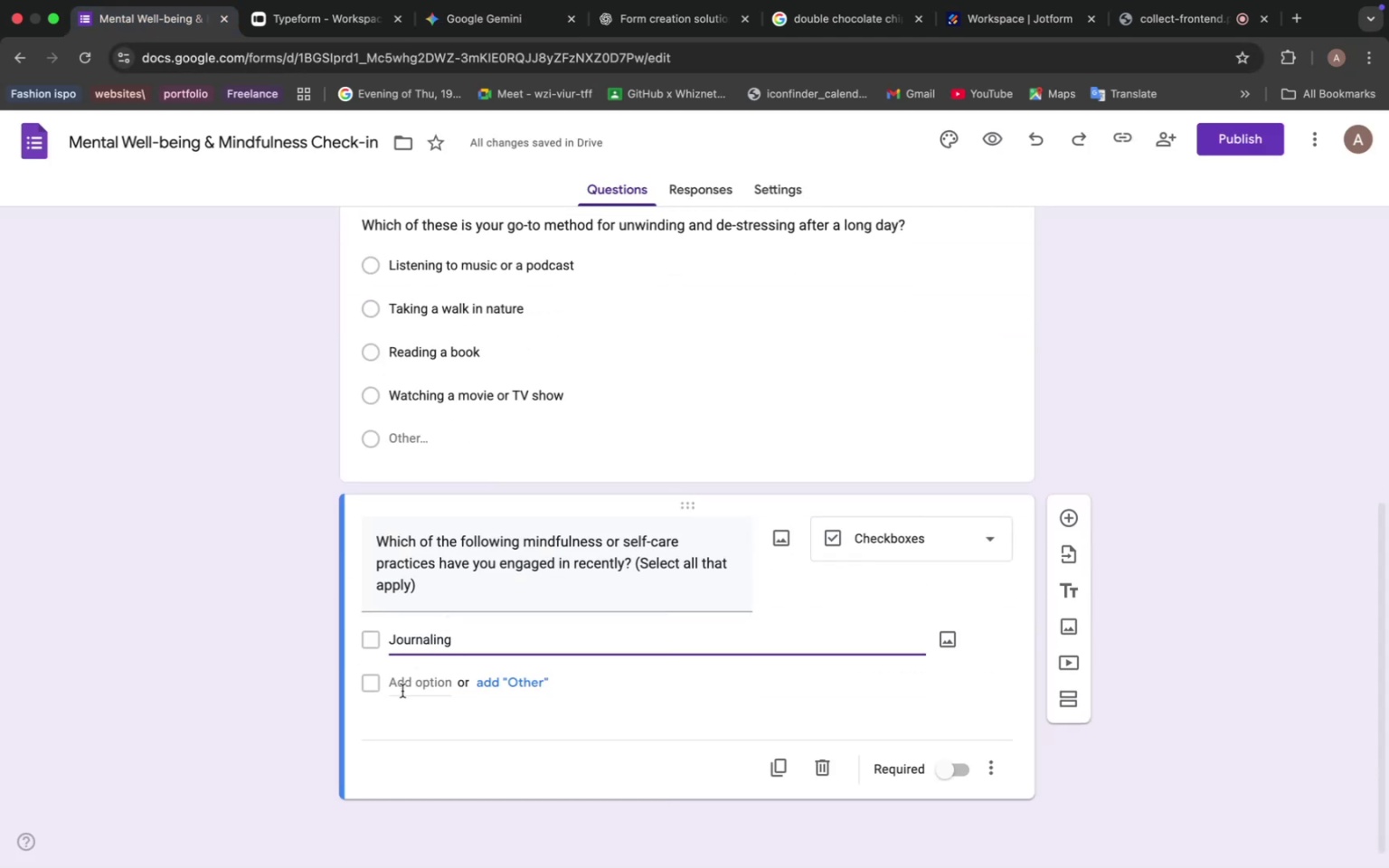 
left_click([404, 691])
 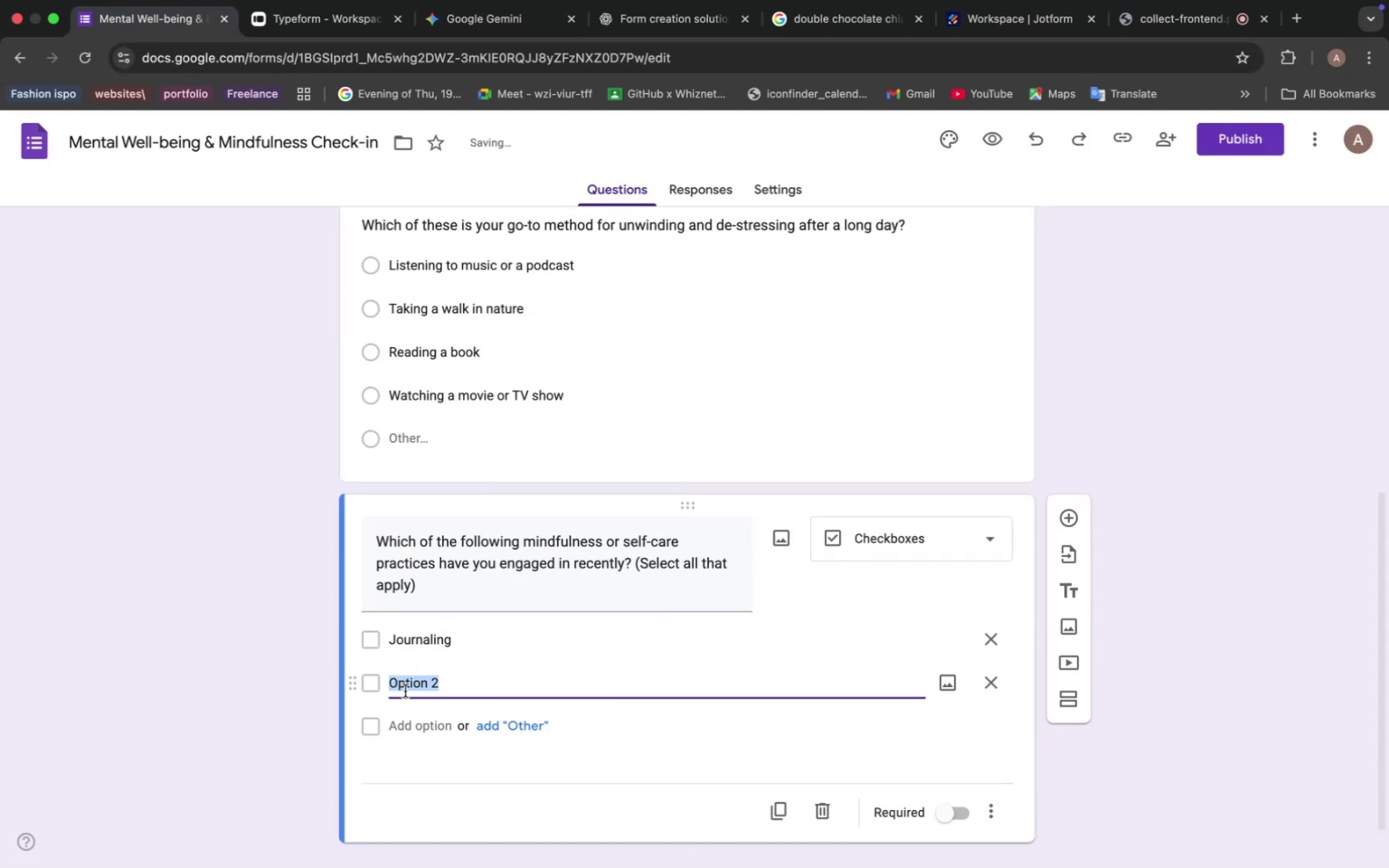 
key(Meta+V)
 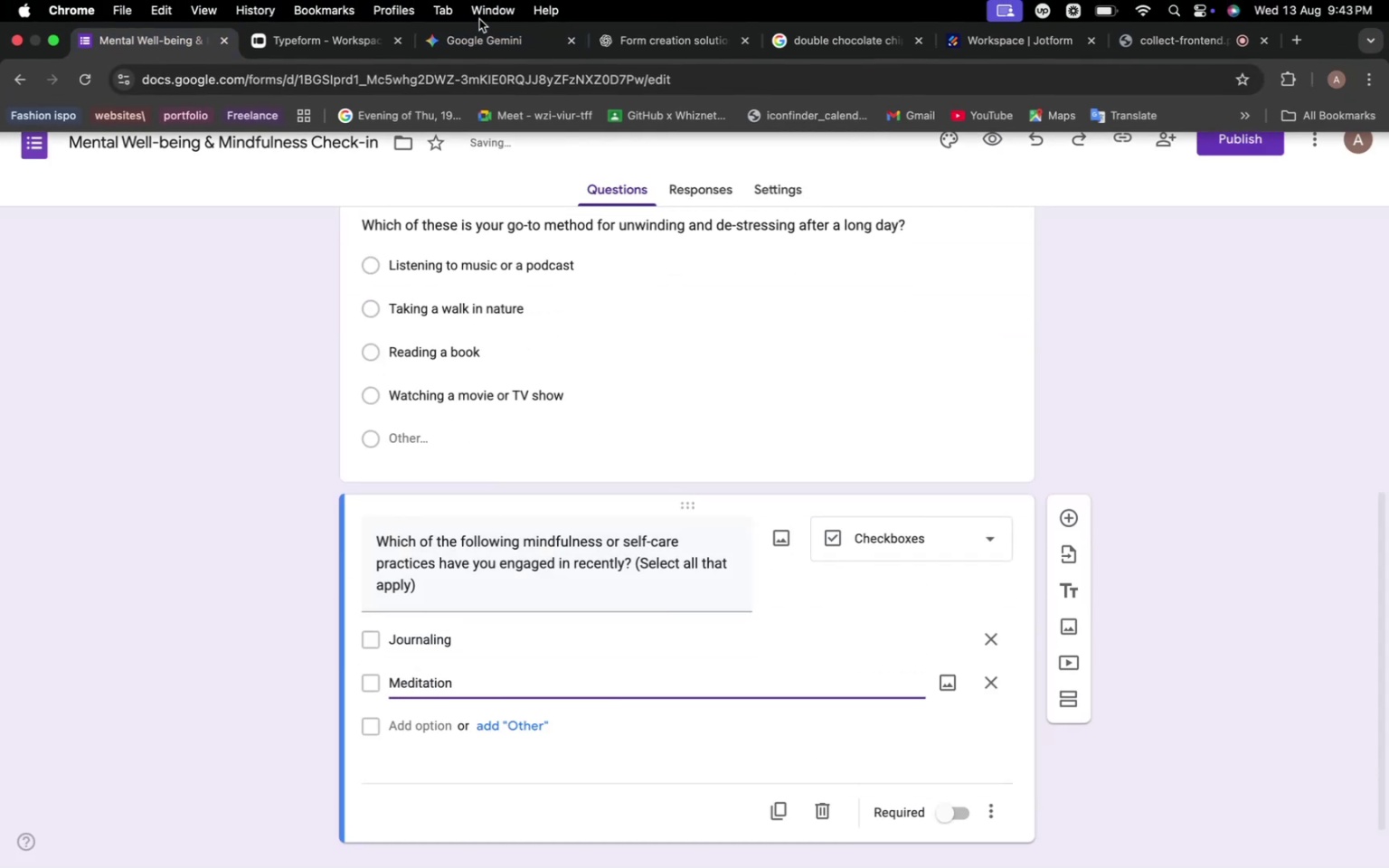 
left_click([479, 34])
 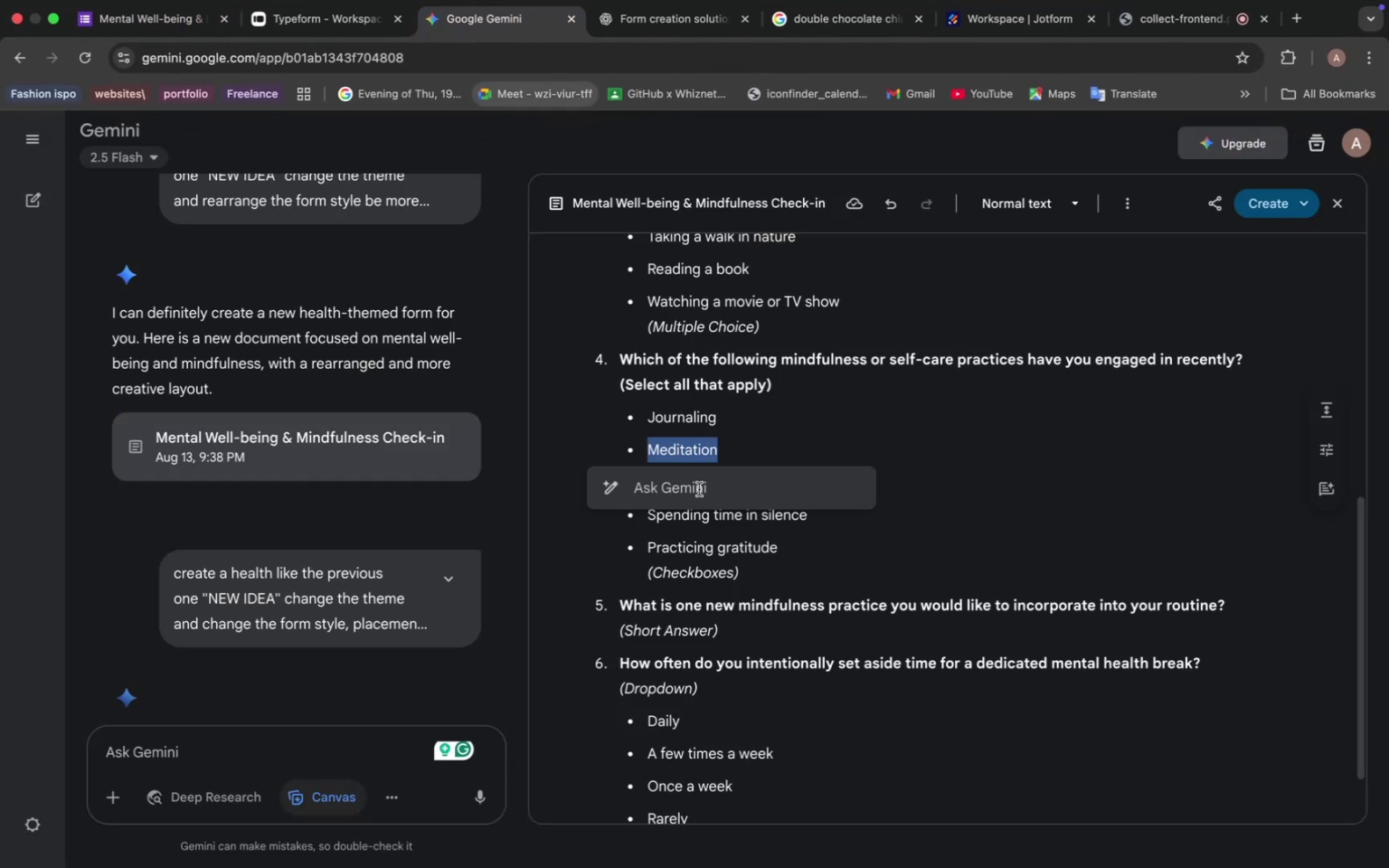 
left_click([776, 429])
 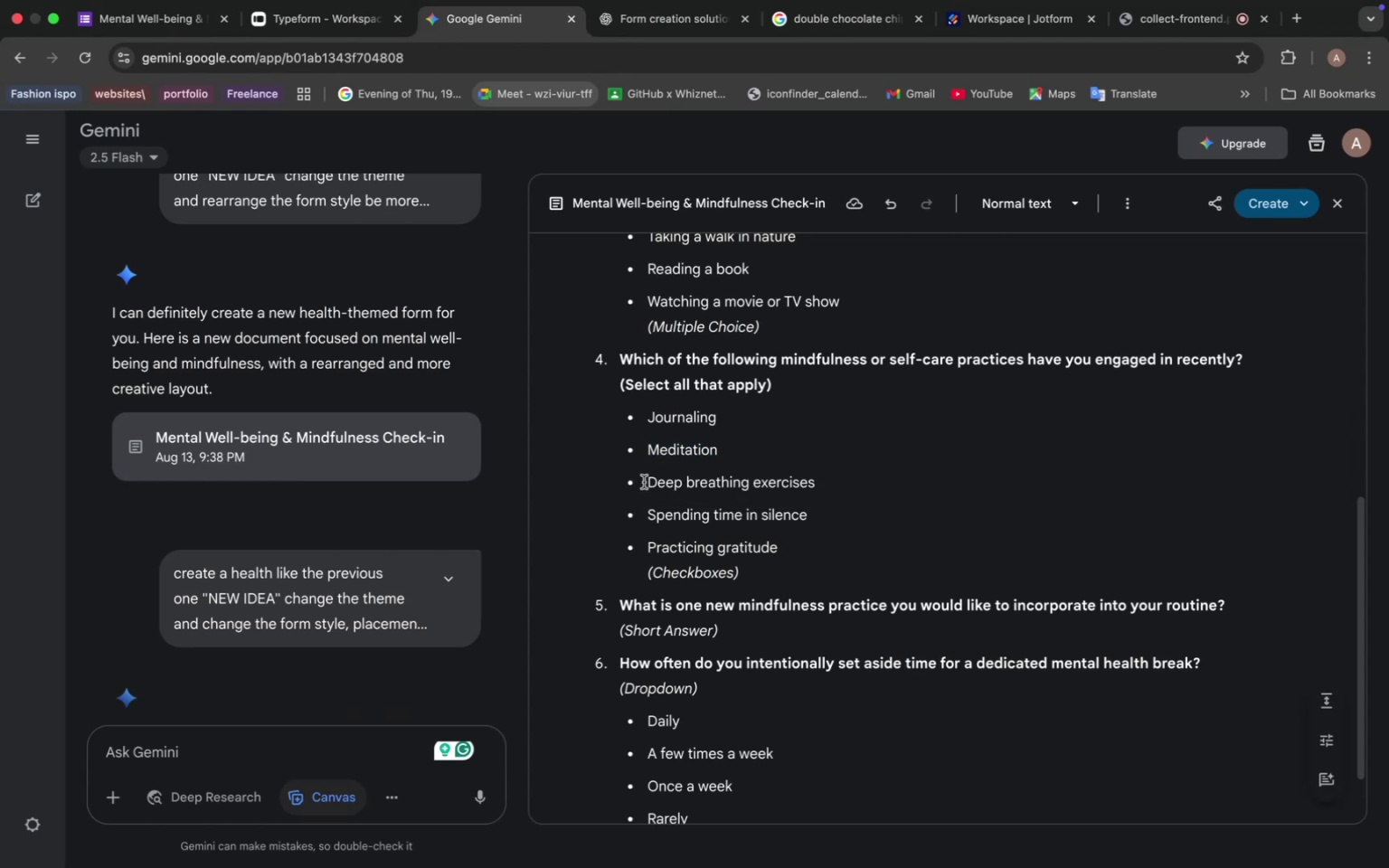 
left_click_drag(start_coordinate=[647, 481], to_coordinate=[832, 494])
 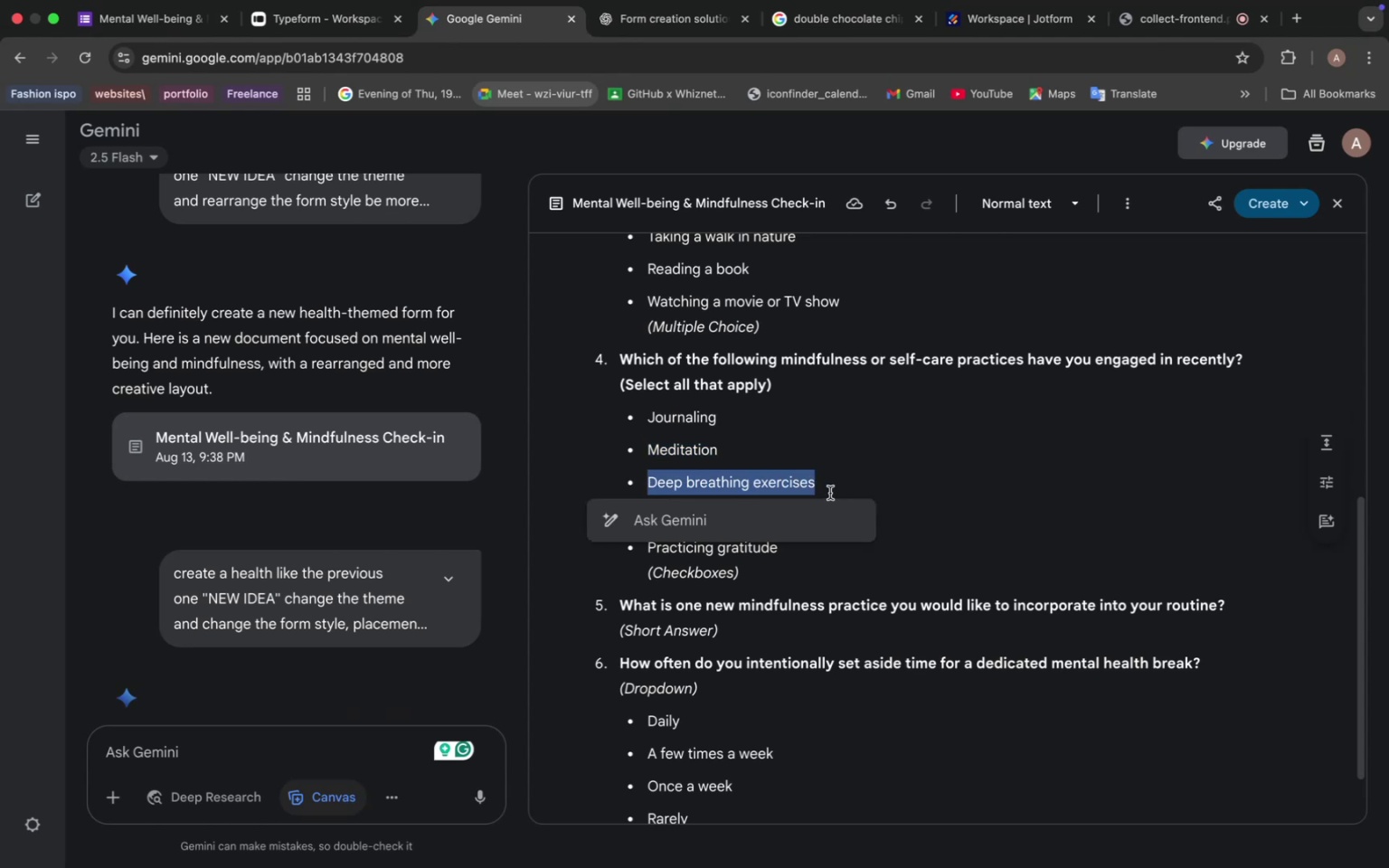 
key(Meta+C)
 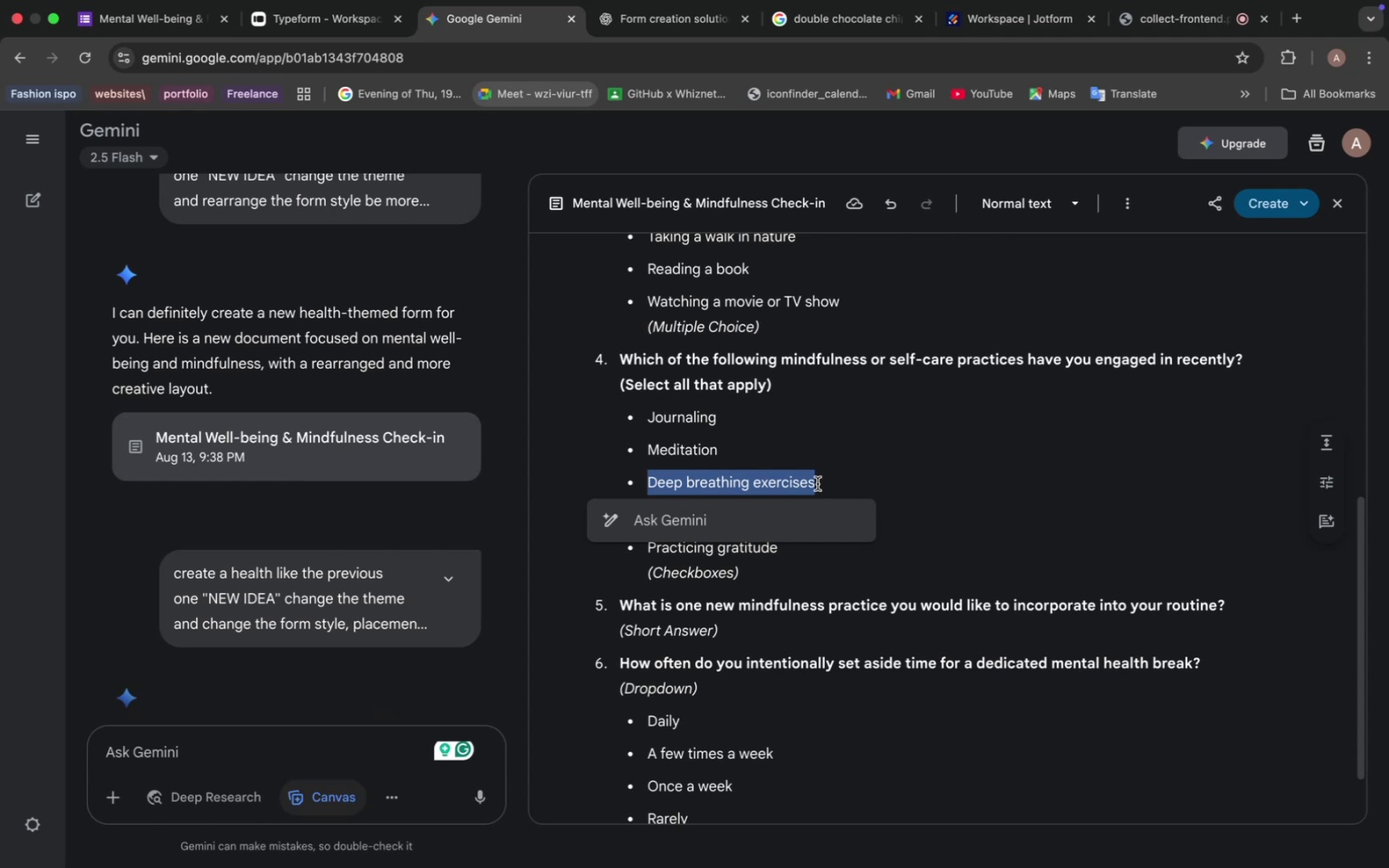 
wait(14.62)
 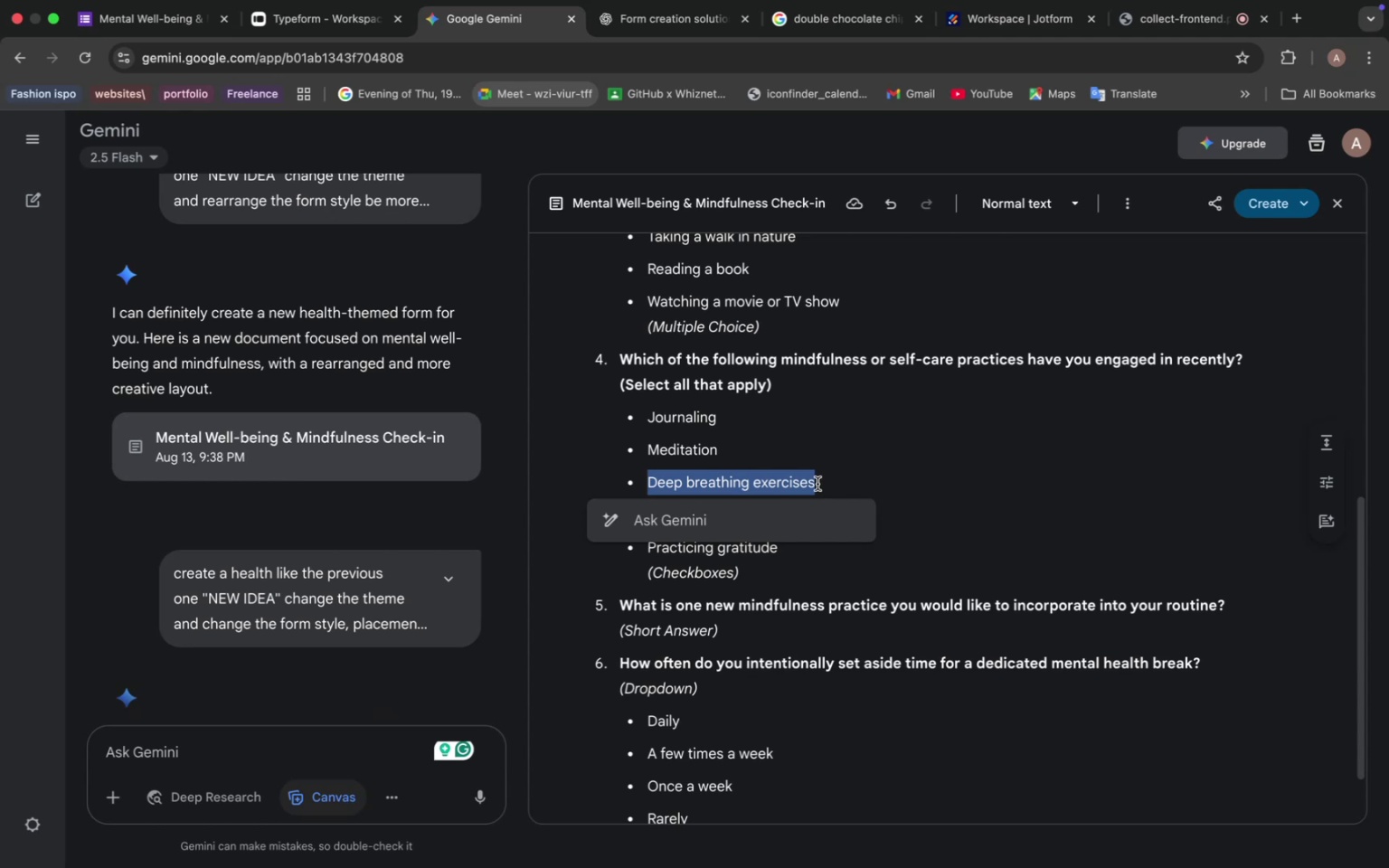 
key(Meta+C)
 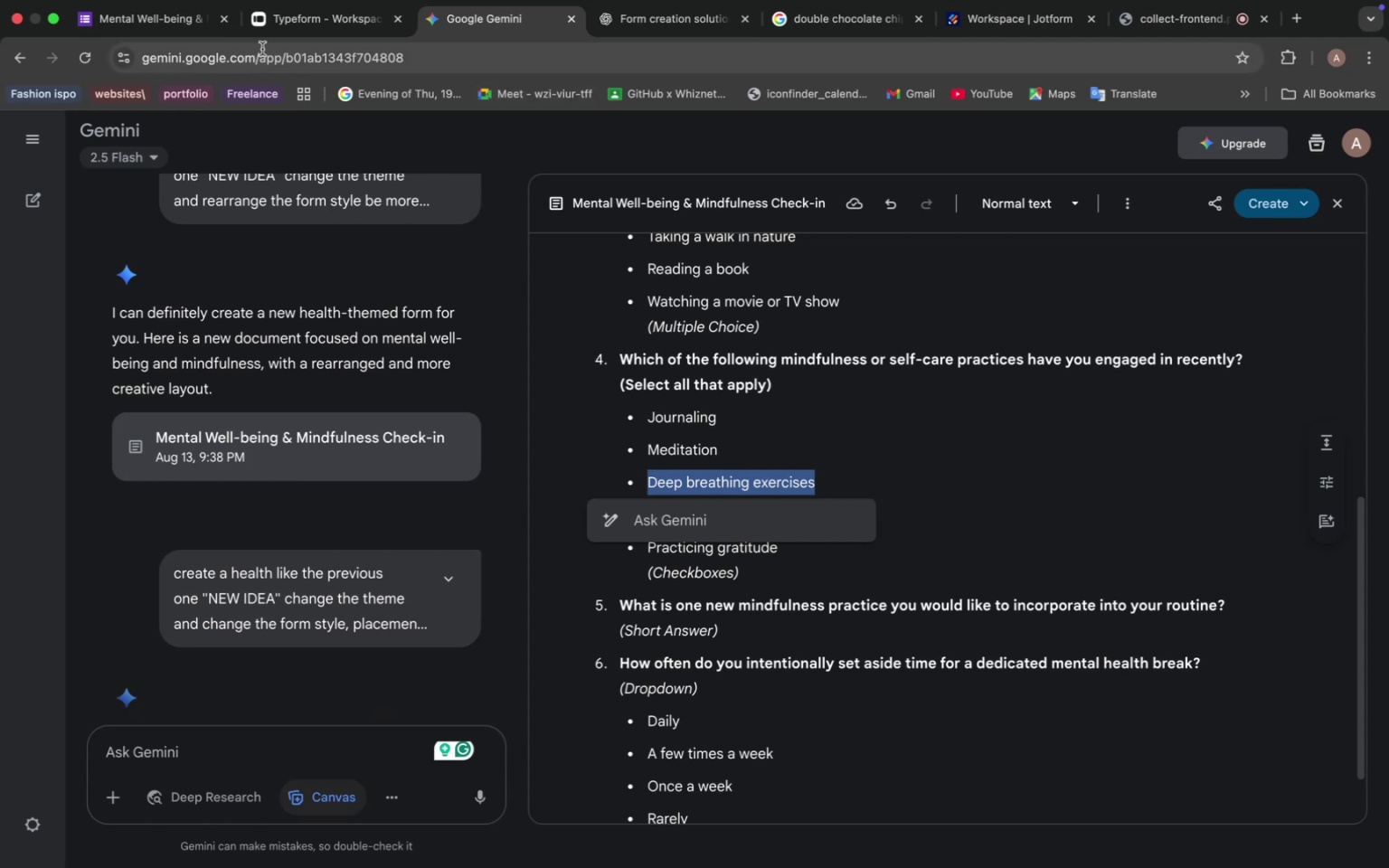 
left_click([141, 18])
 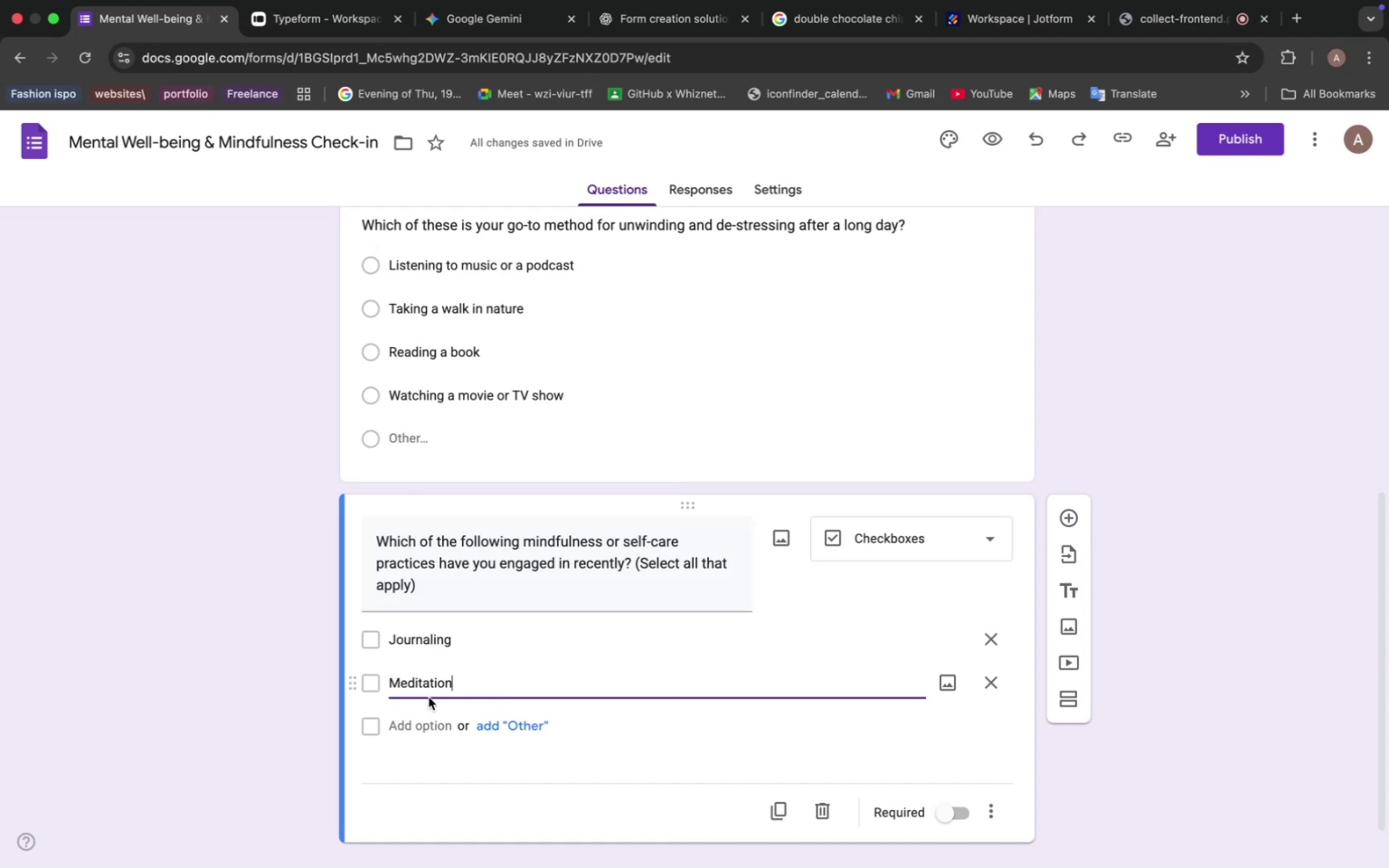 
left_click([418, 721])
 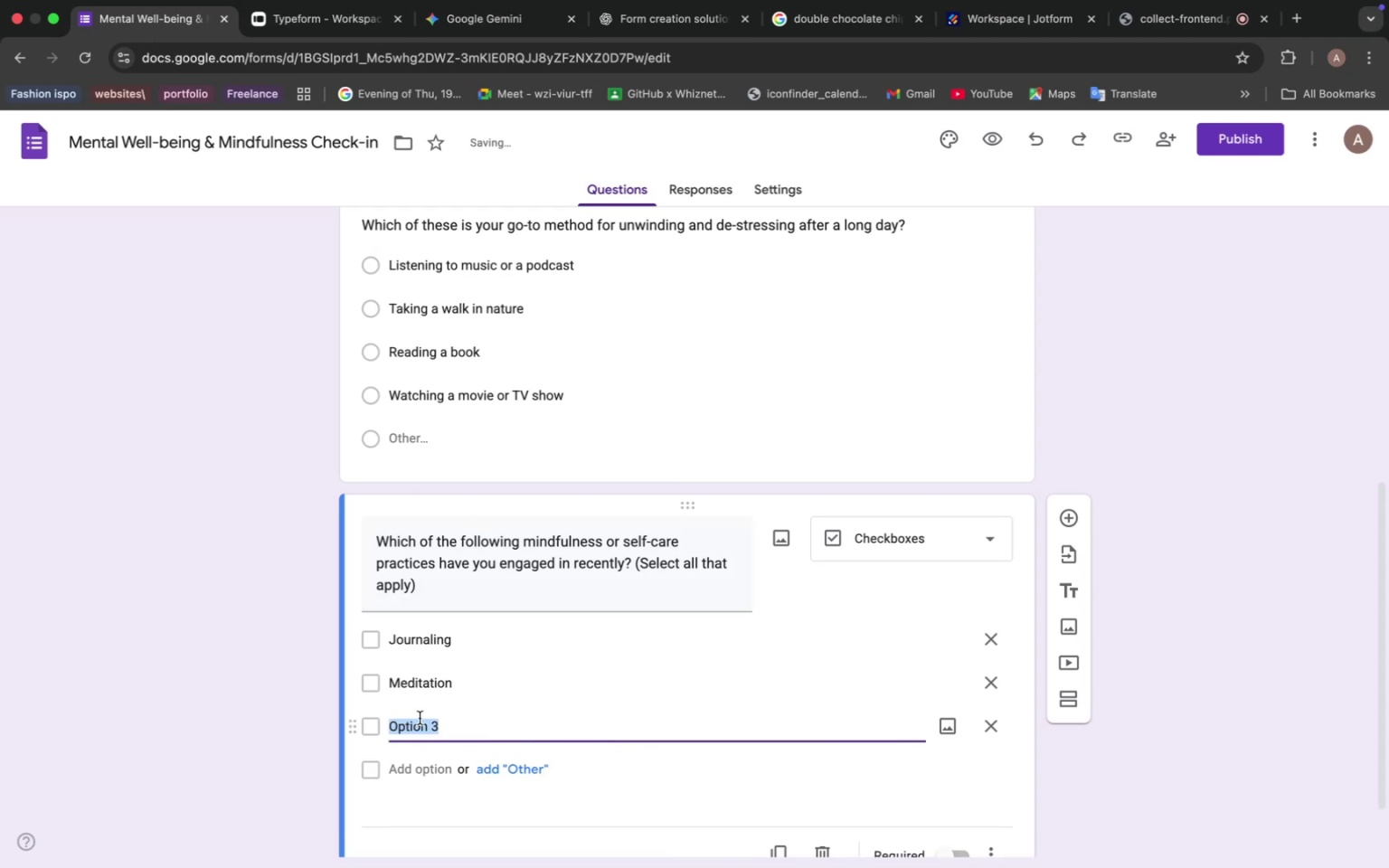 
key(Meta+V)
 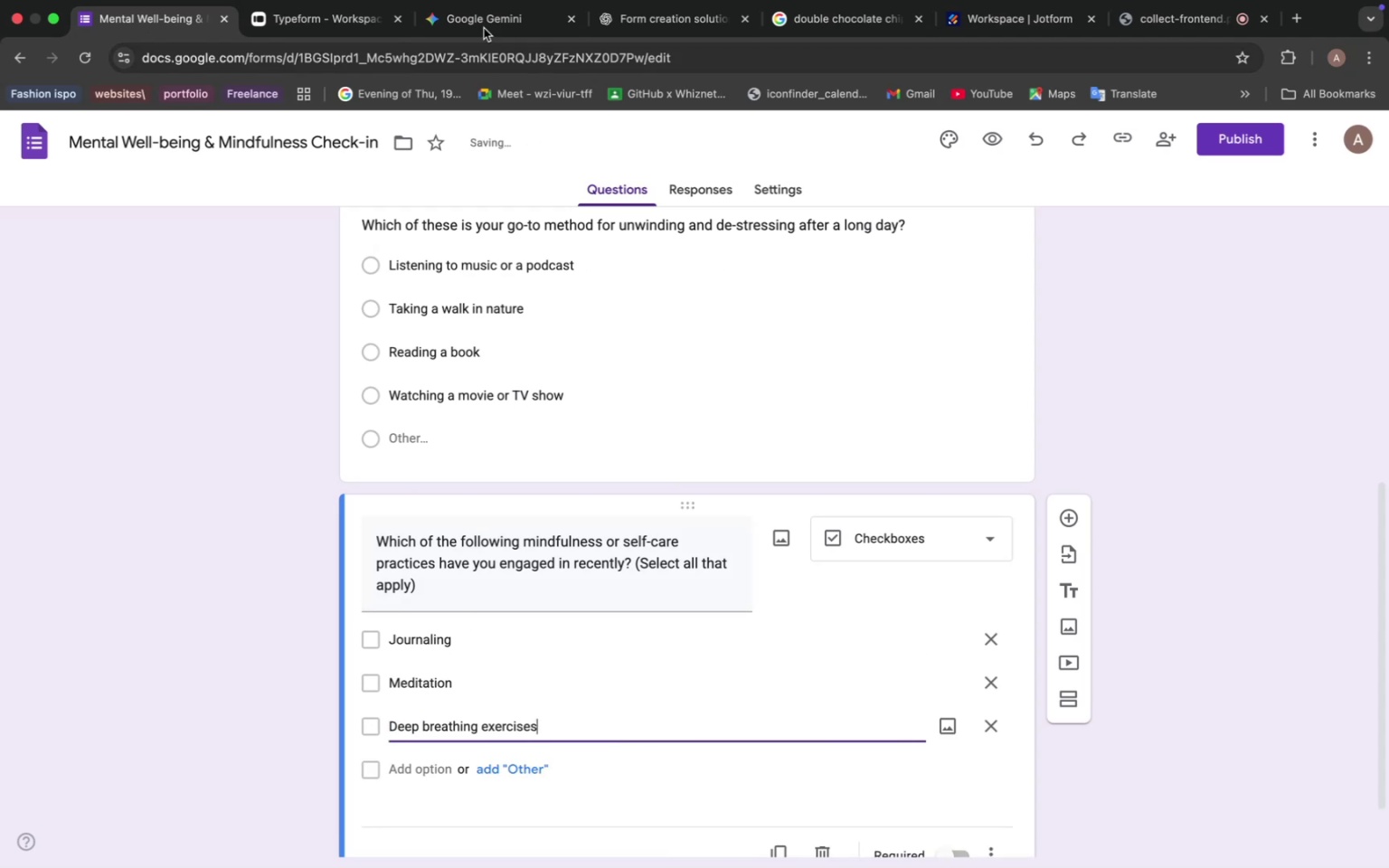 
left_click([476, 12])
 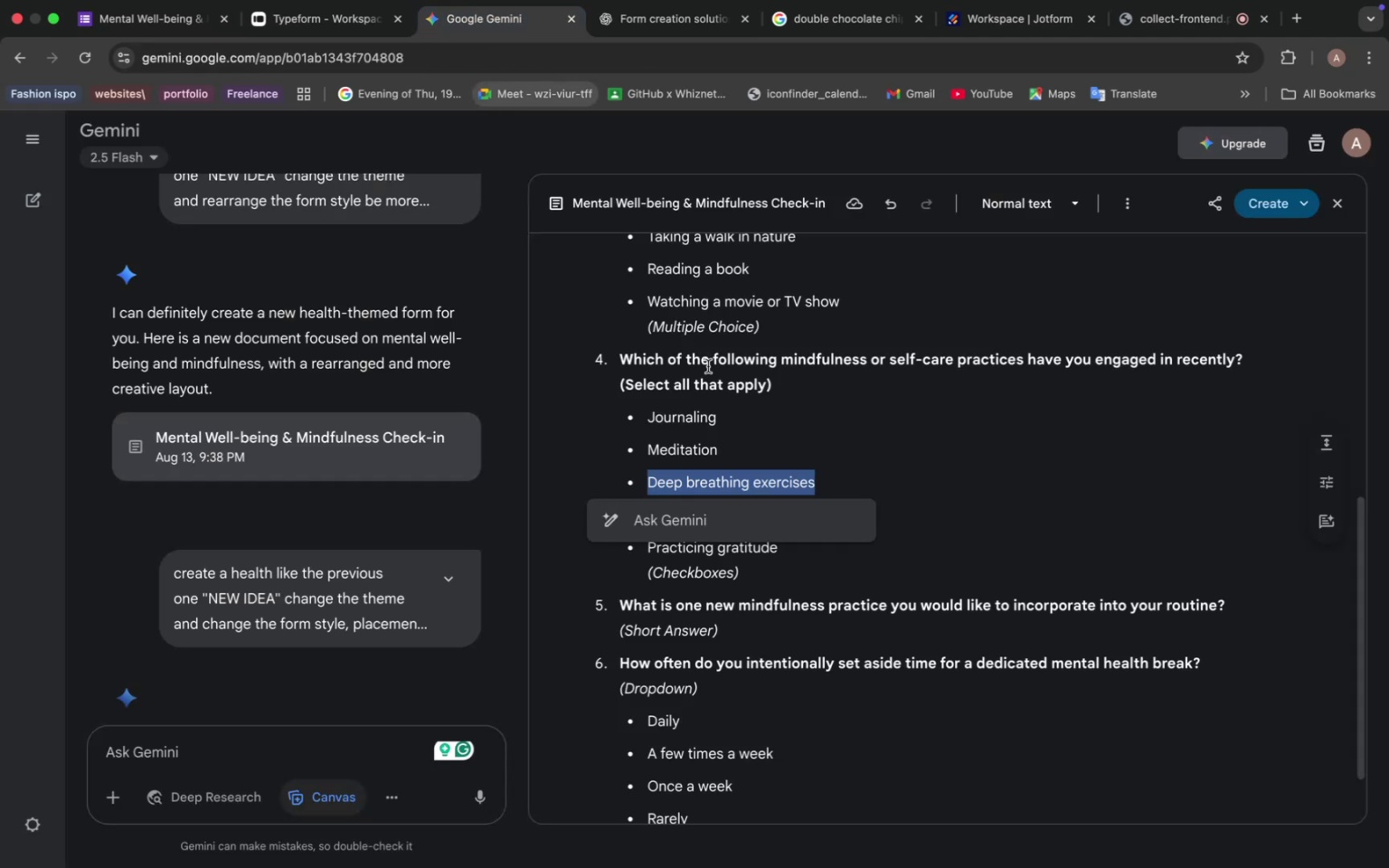 
scroll: coordinate [683, 284], scroll_direction: down, amount: 10.0
 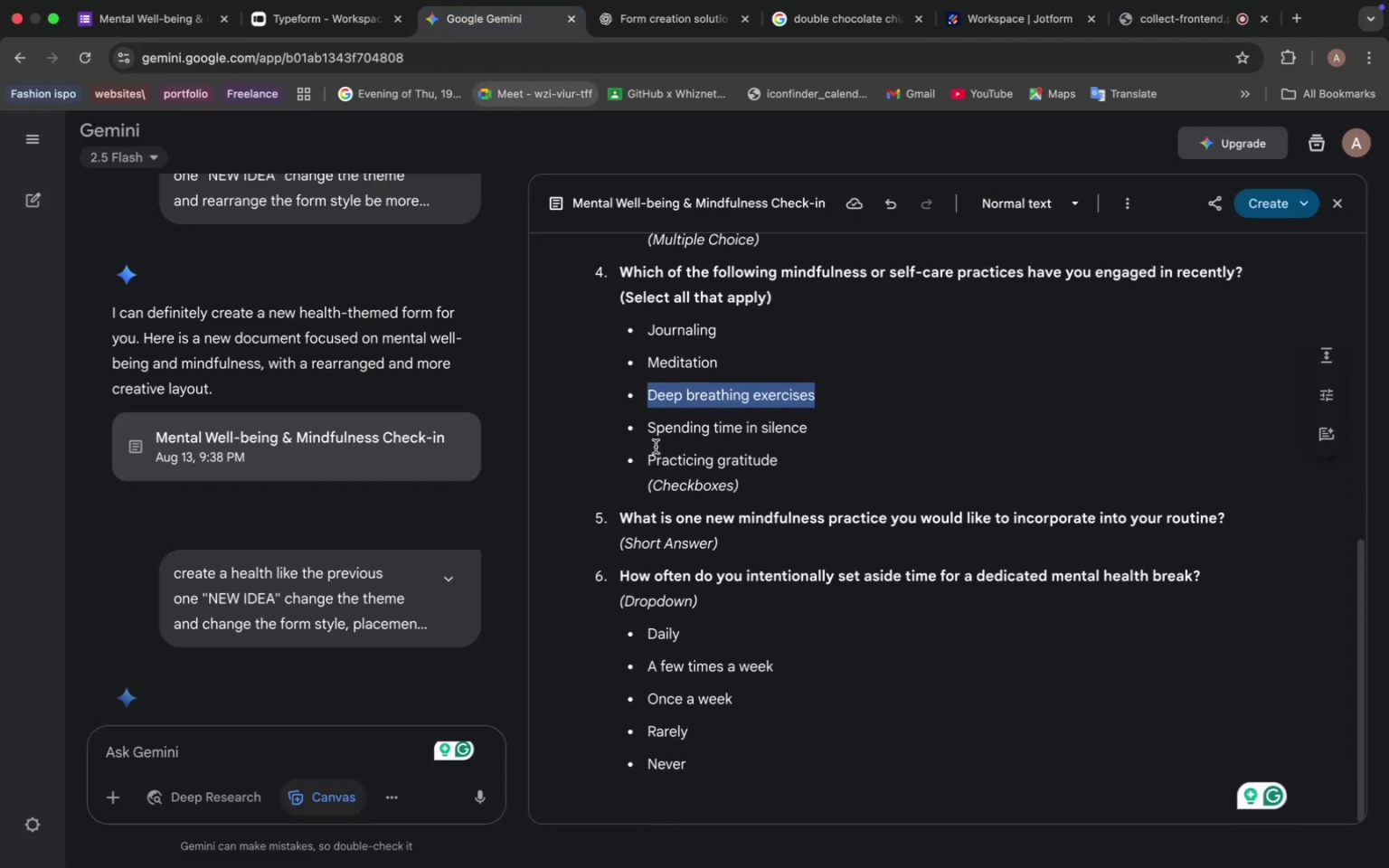 
left_click_drag(start_coordinate=[647, 428], to_coordinate=[821, 433])
 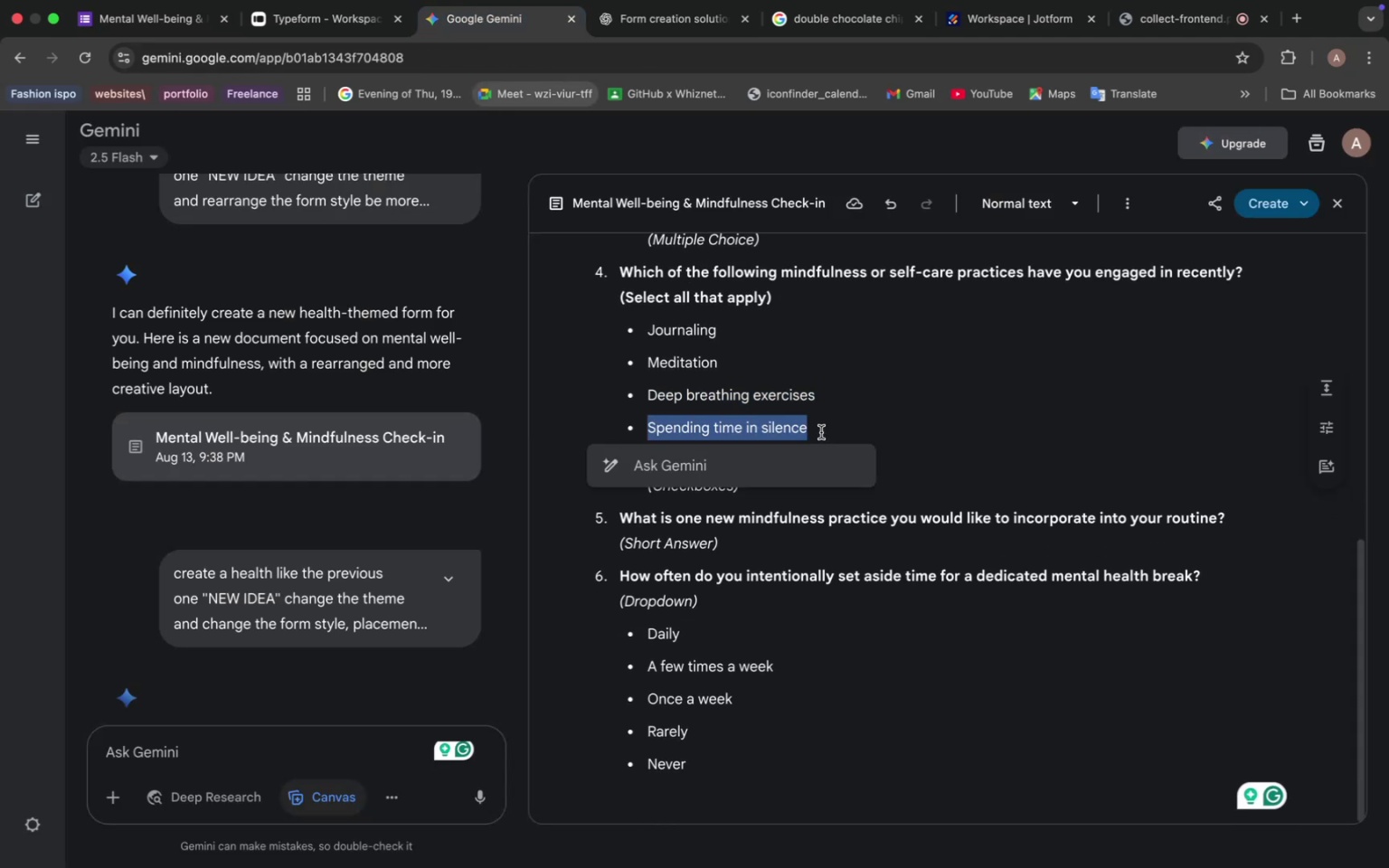 
key(Meta+C)
 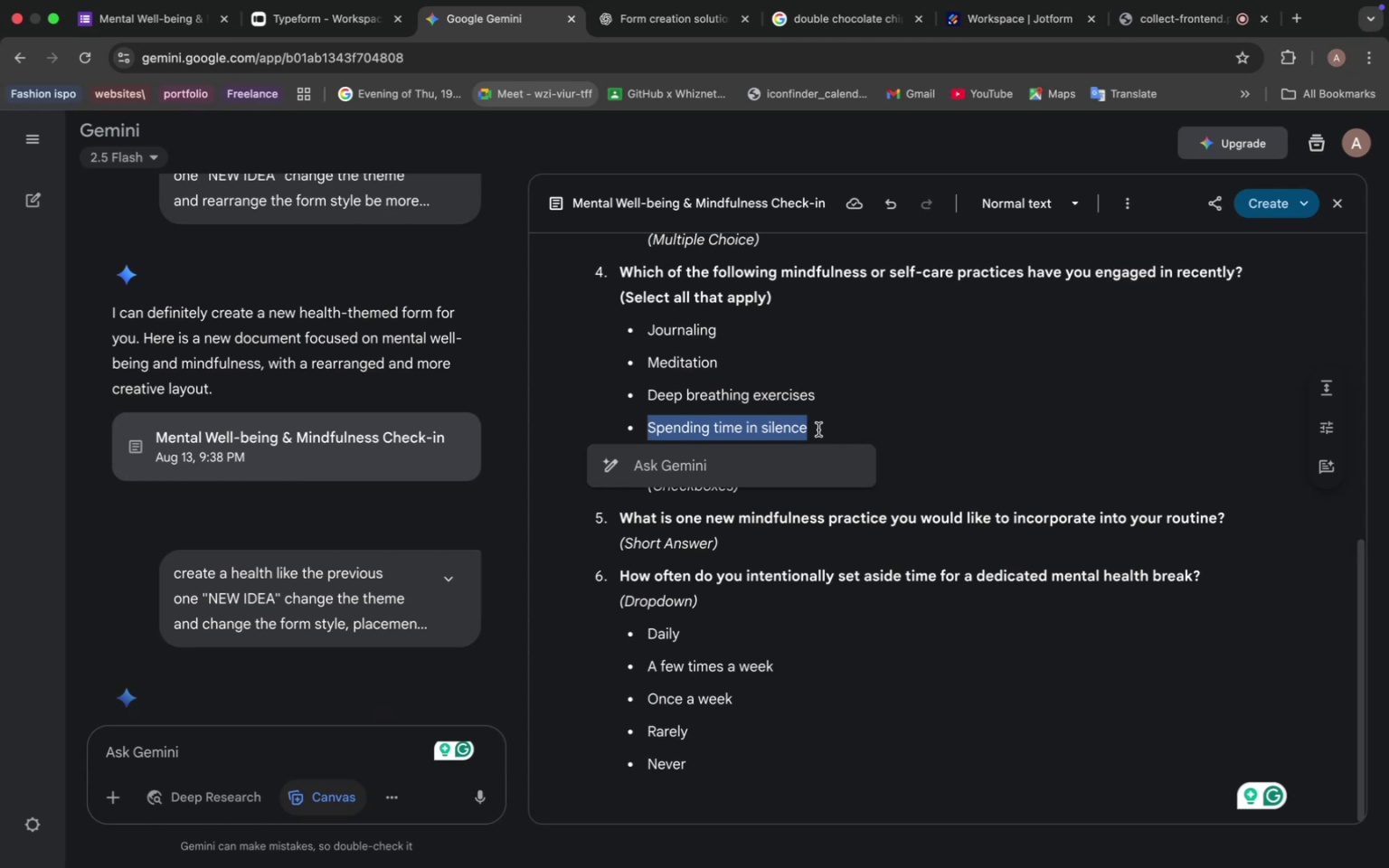 
wait(9.5)
 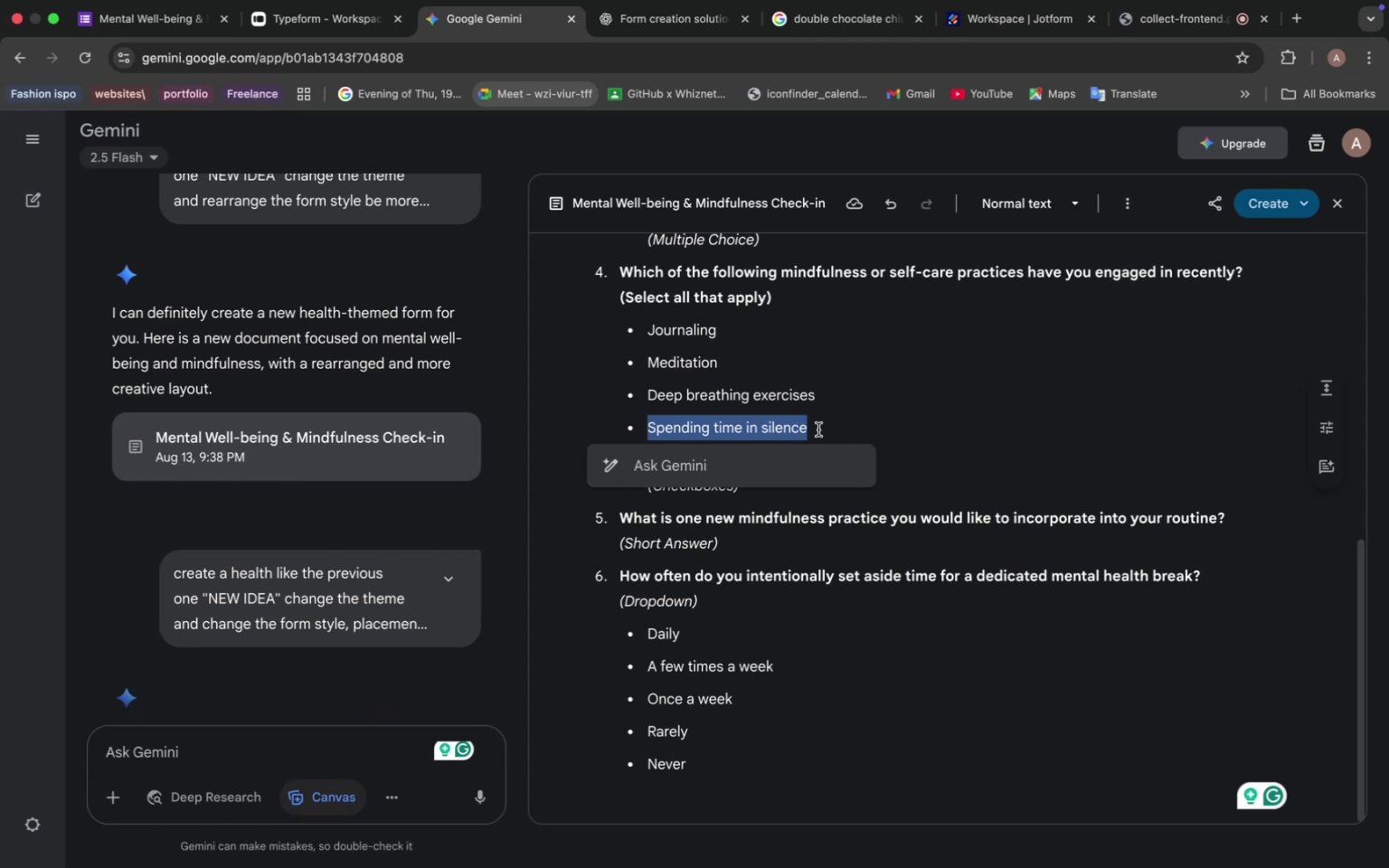 
left_click([168, 28])
 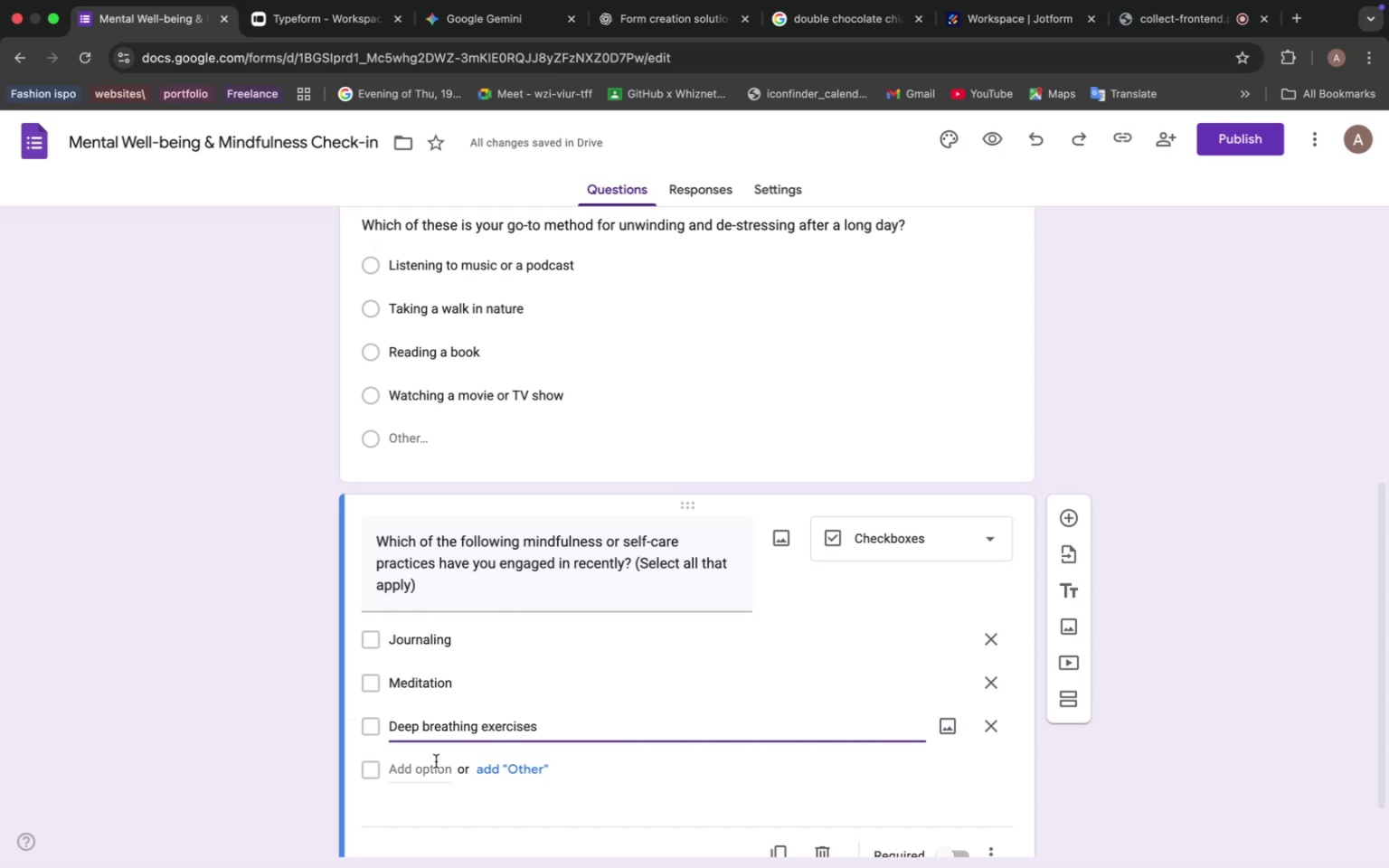 
left_click([427, 766])
 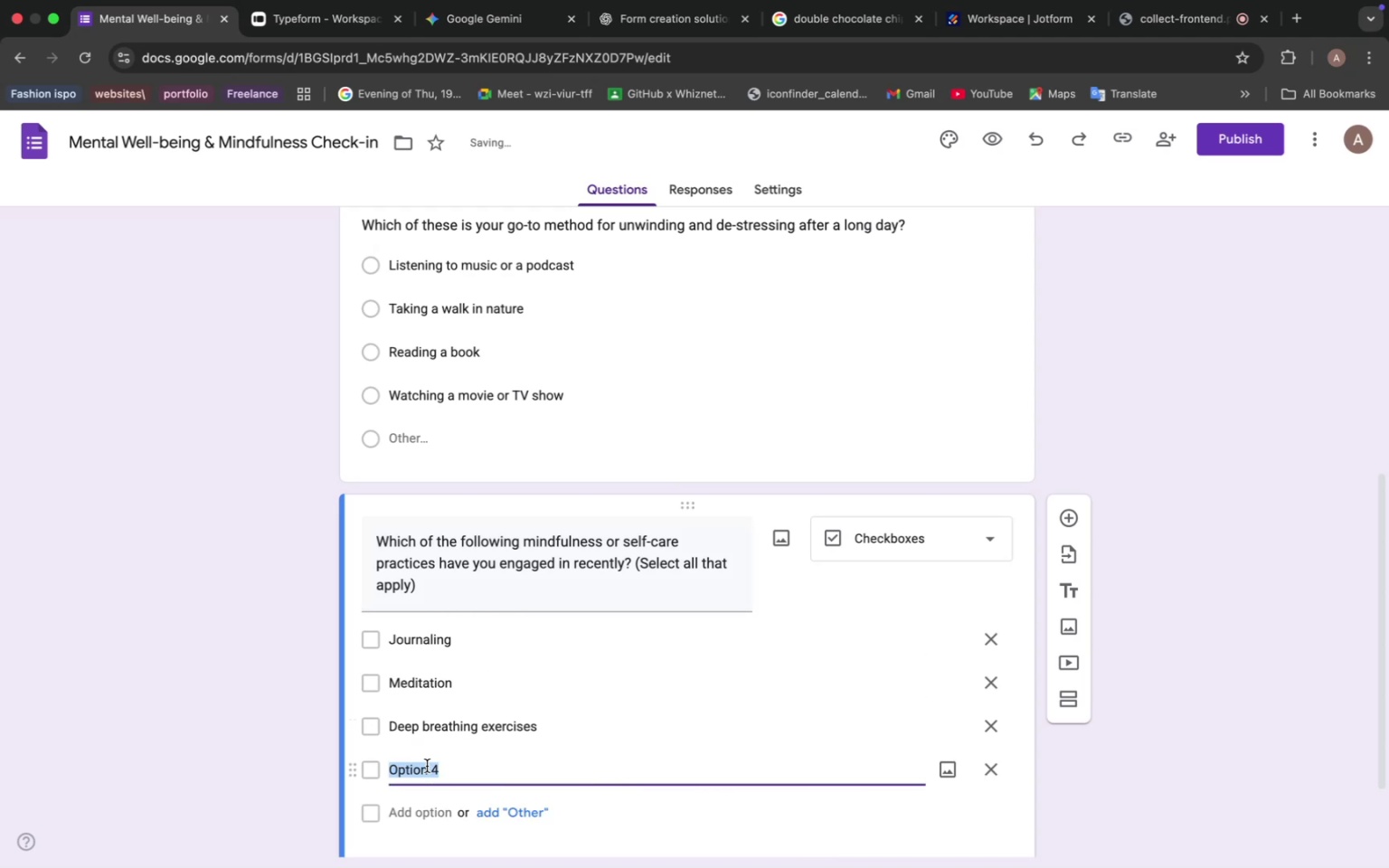 
key(Meta+V)
 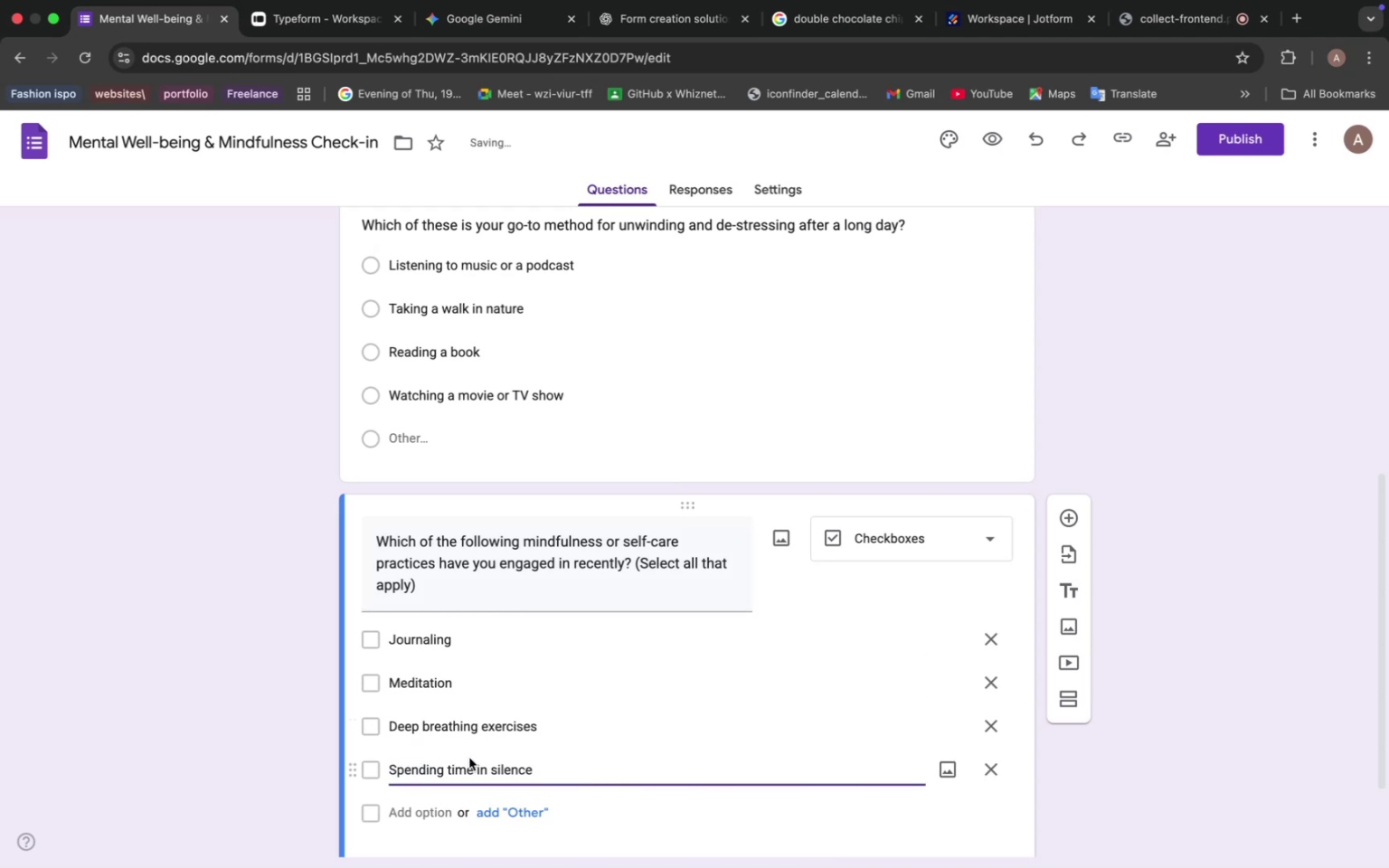 
scroll: coordinate [515, 751], scroll_direction: down, amount: 6.0
 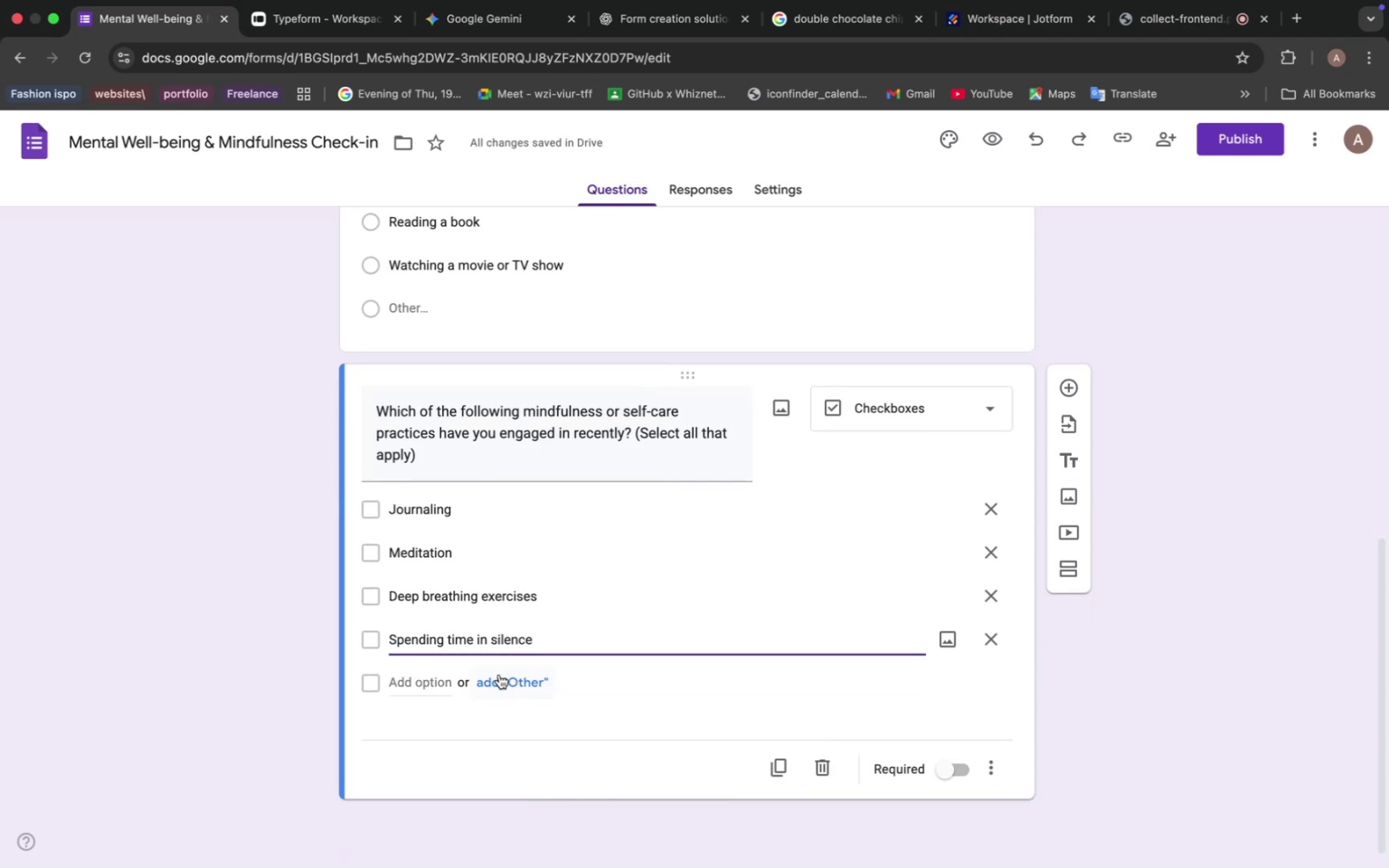 
left_click([499, 681])
 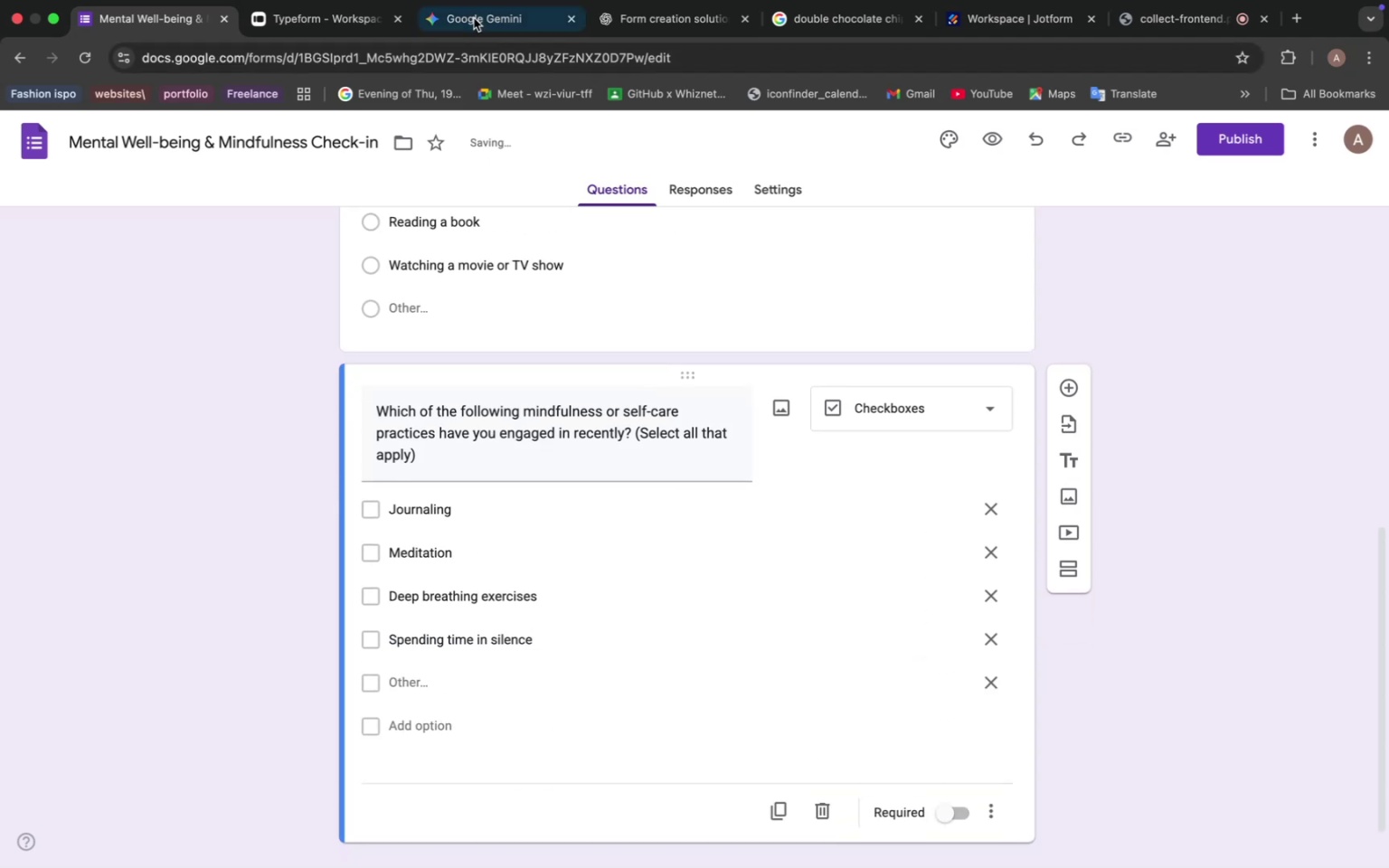 
left_click([469, 21])
 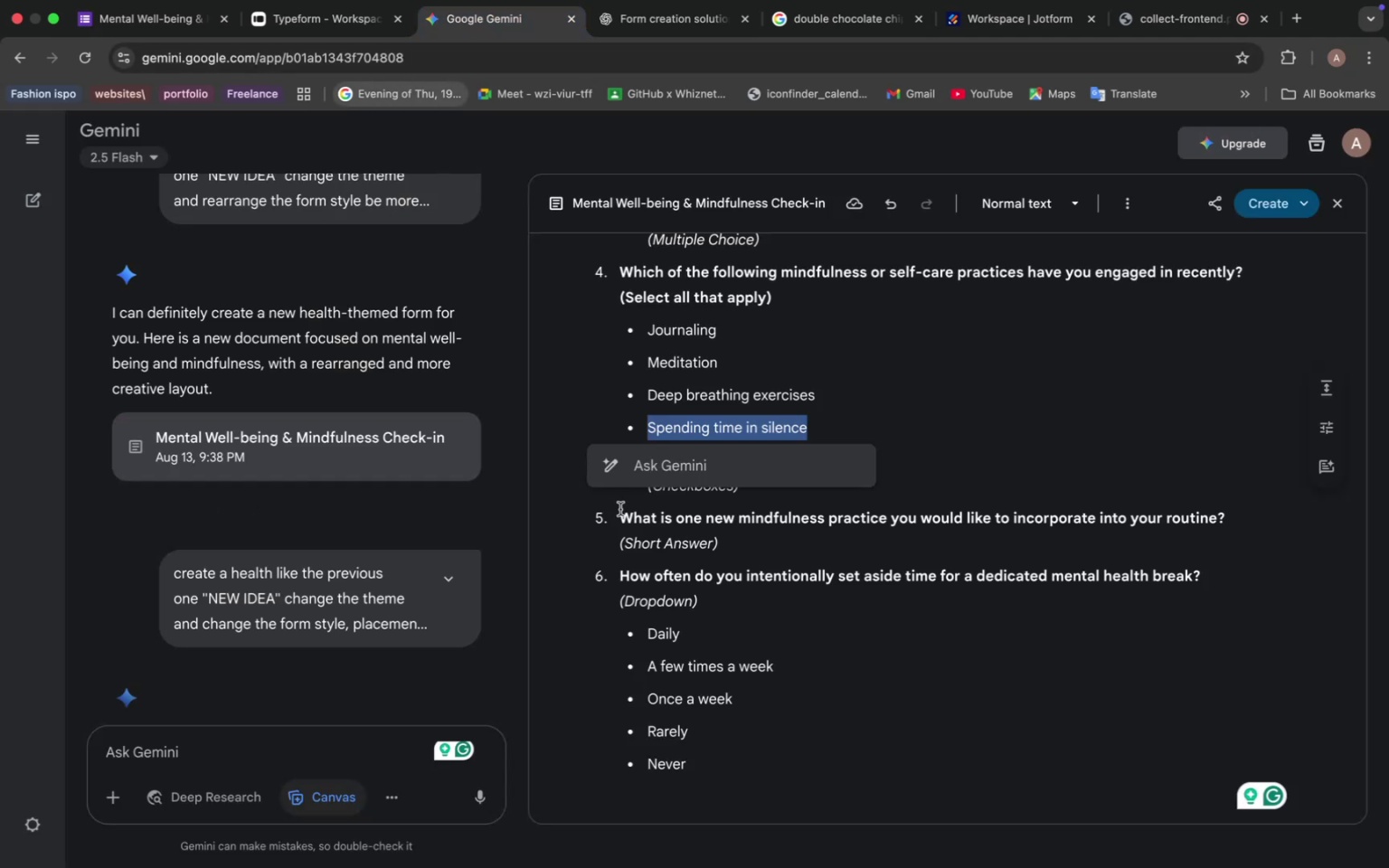 
left_click([620, 509])
 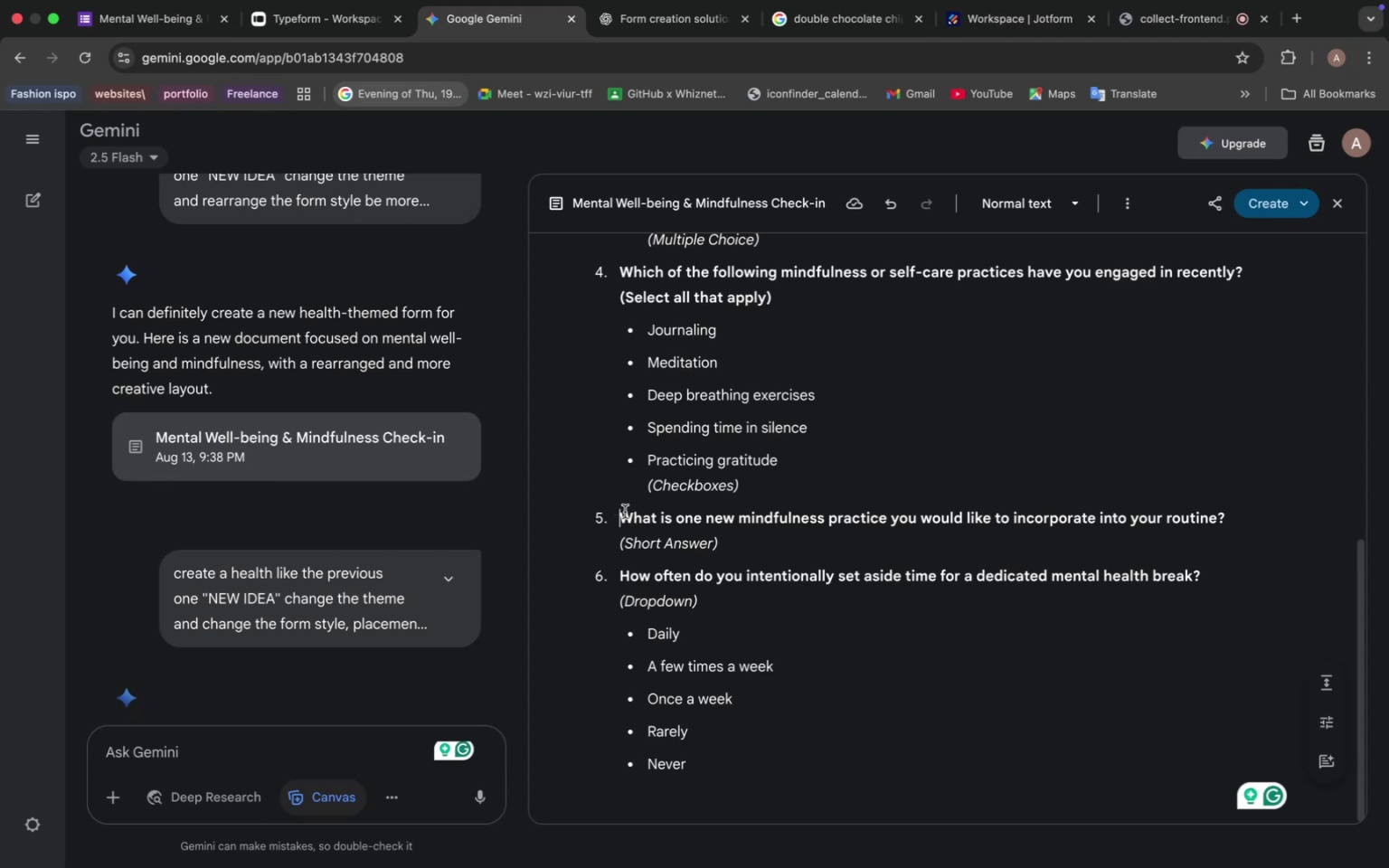 
left_click_drag(start_coordinate=[615, 515], to_coordinate=[1250, 518])
 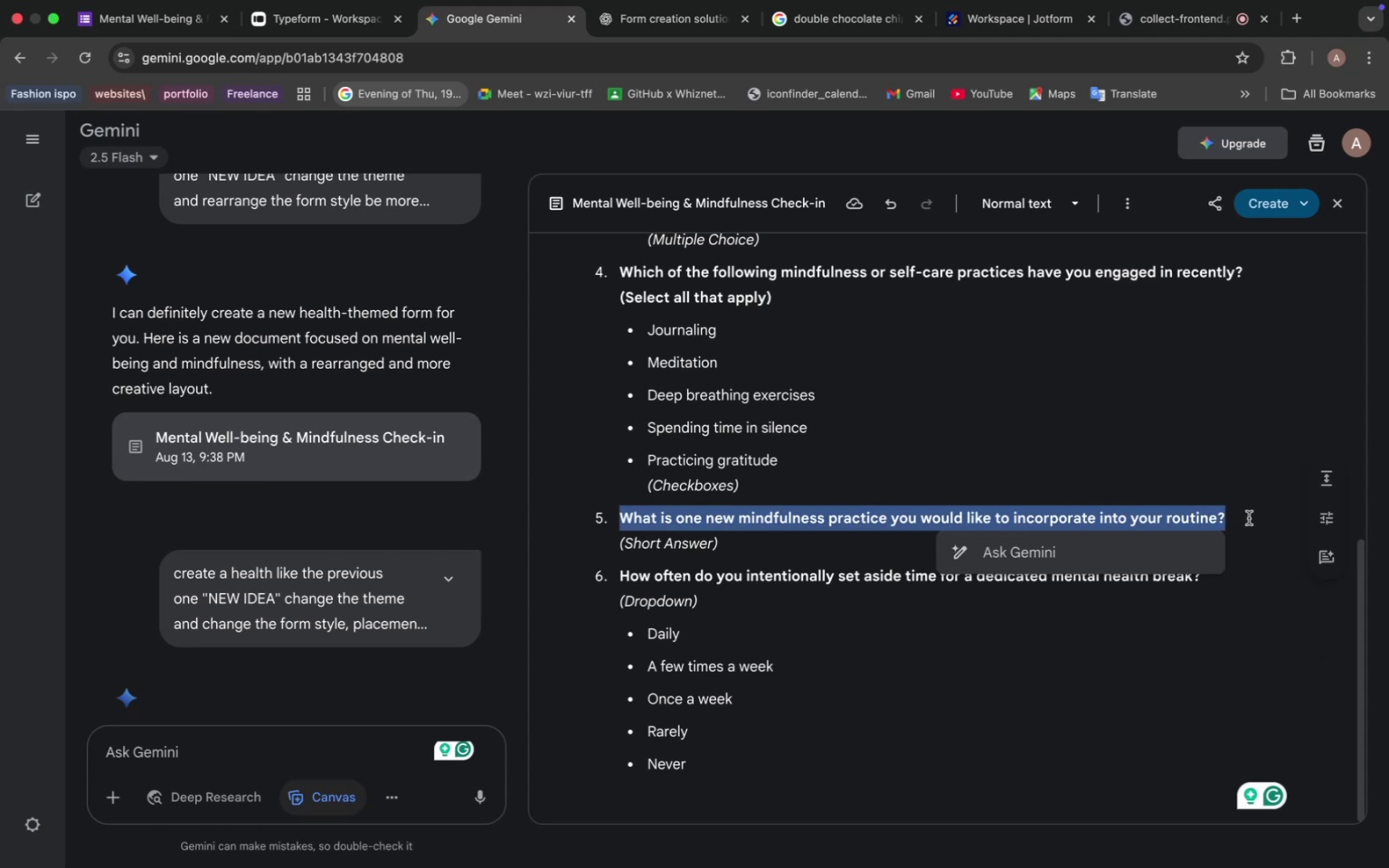 
key(Meta+C)
 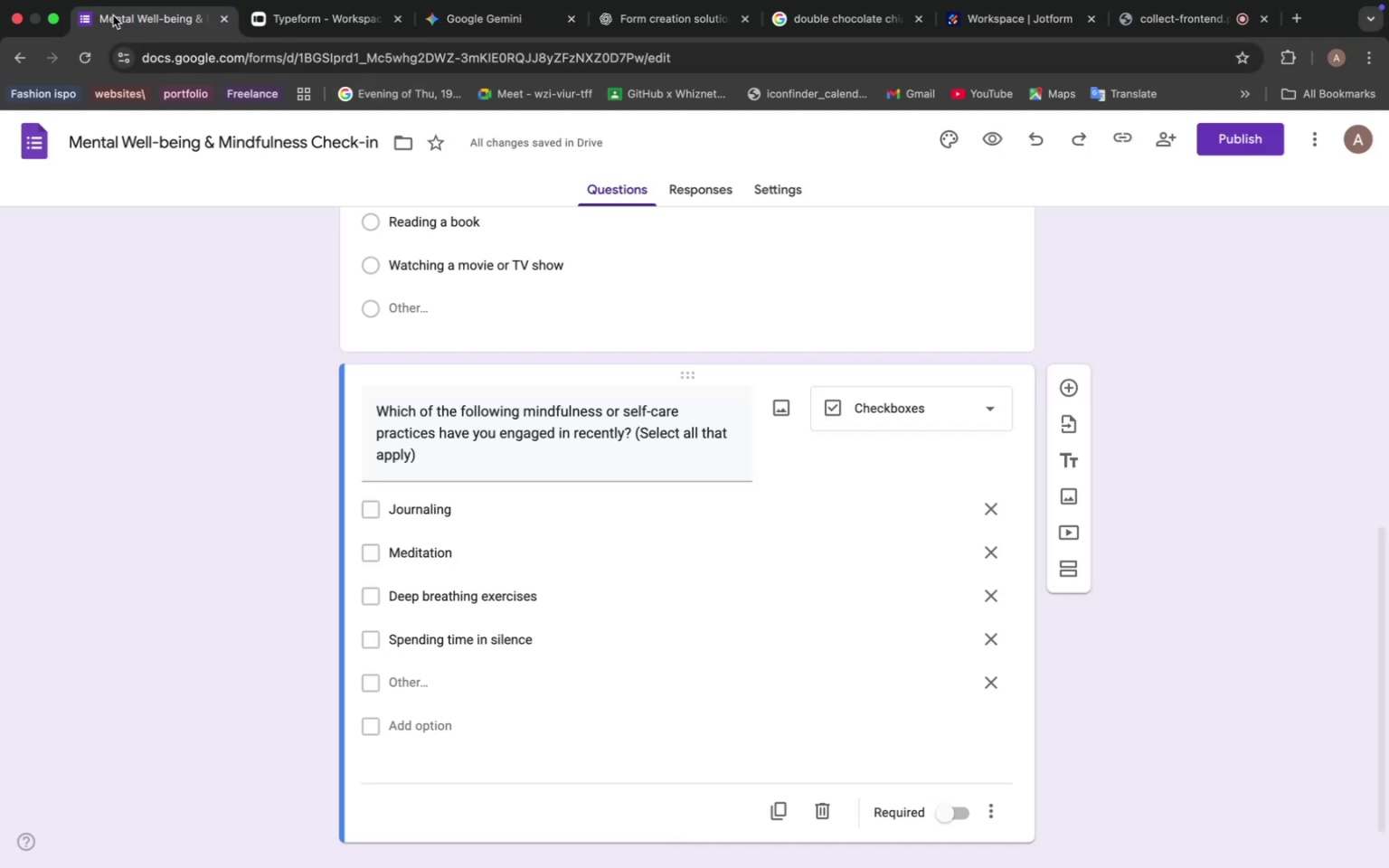 
scroll: coordinate [489, 430], scroll_direction: down, amount: 4.0
 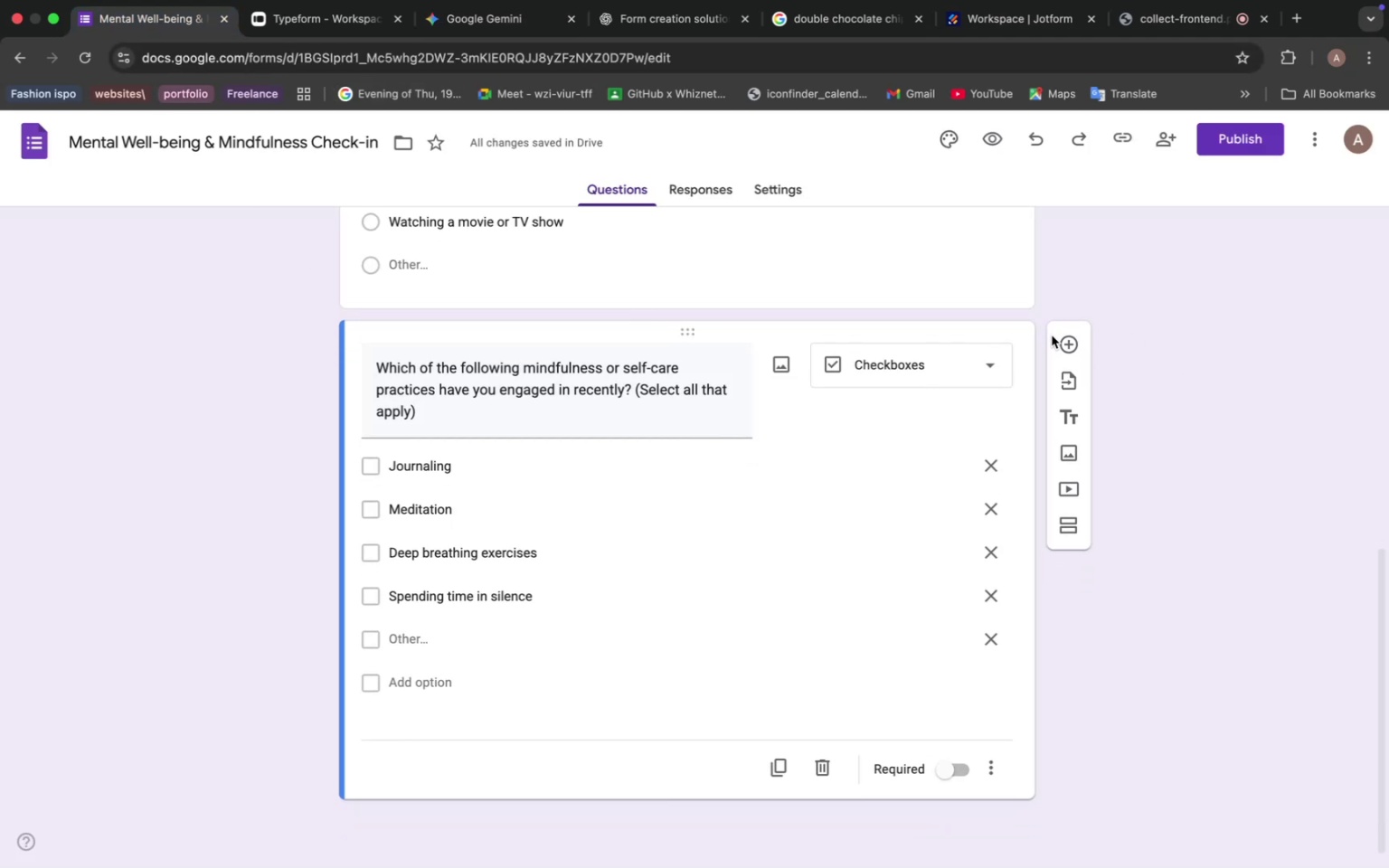 
left_click([1063, 339])
 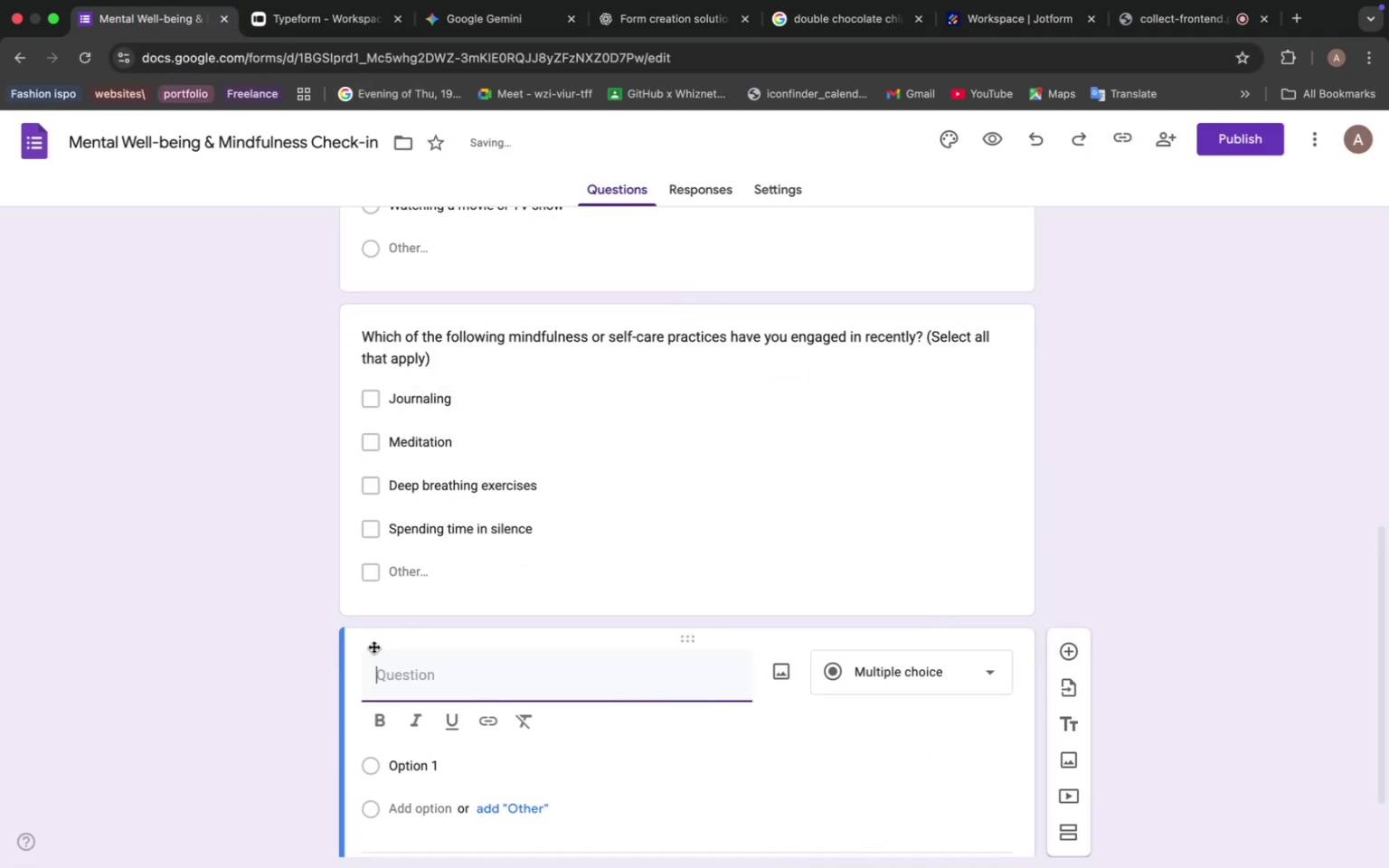 
left_click([404, 679])
 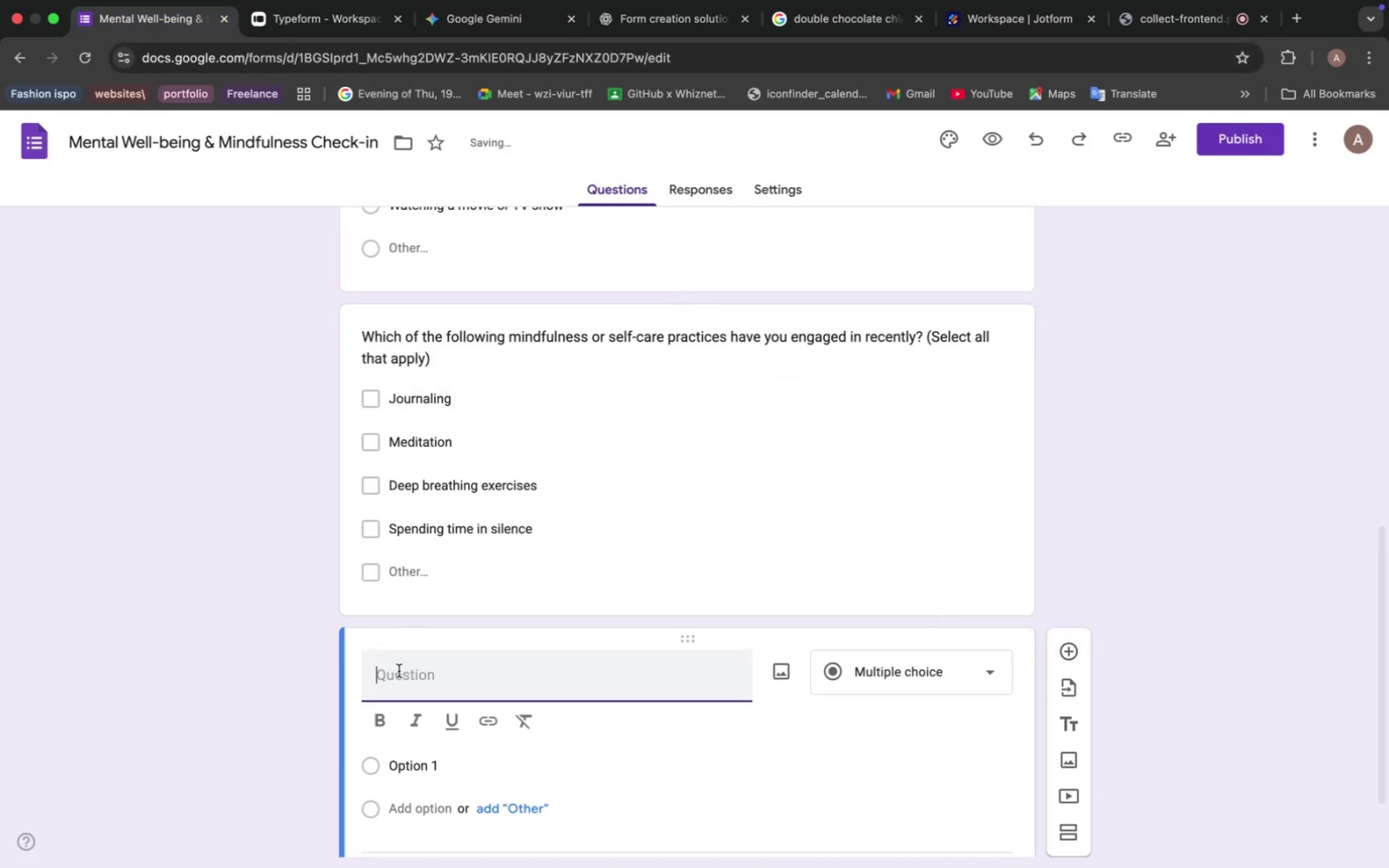 
key(Meta+V)
 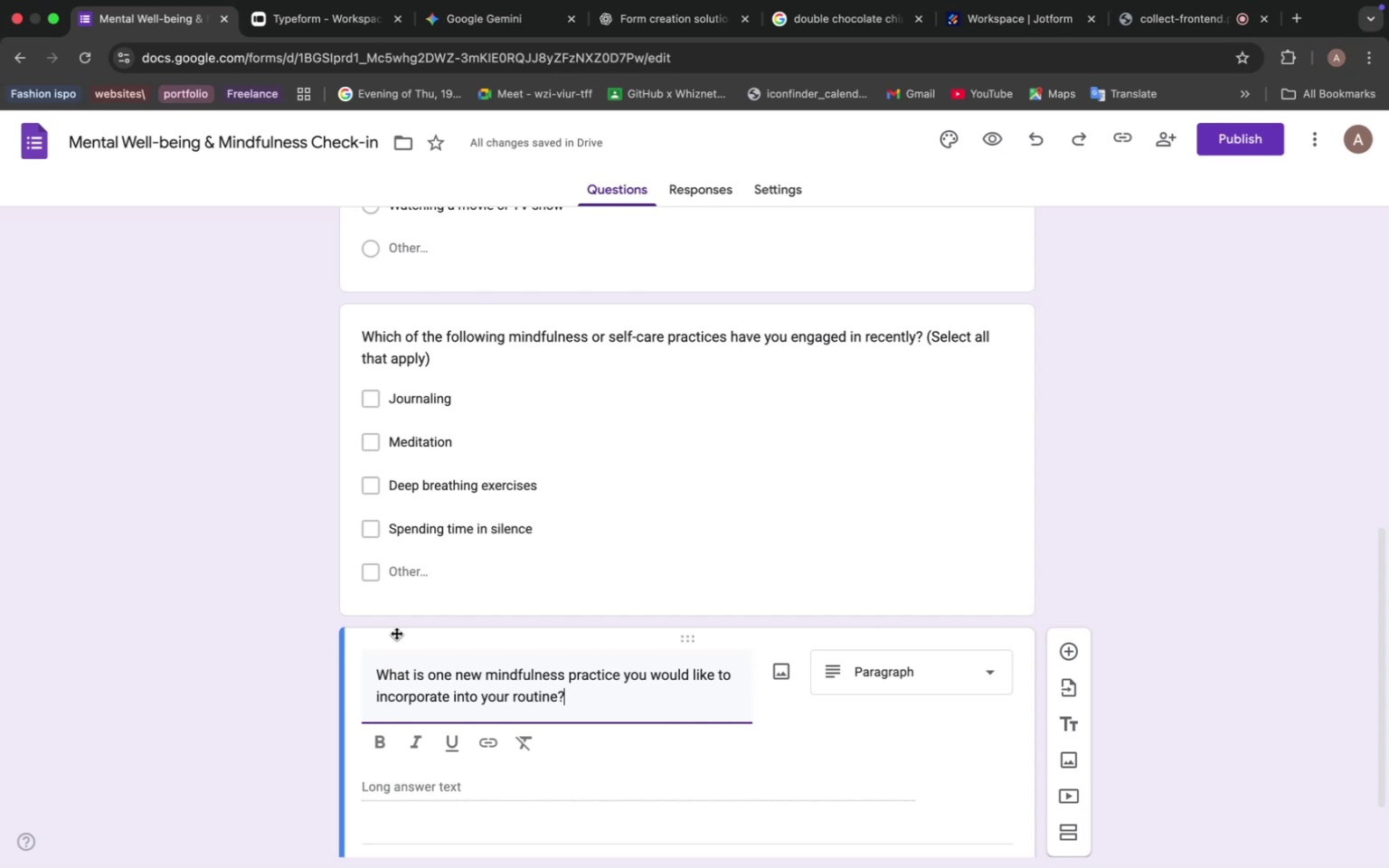 
wait(46.15)
 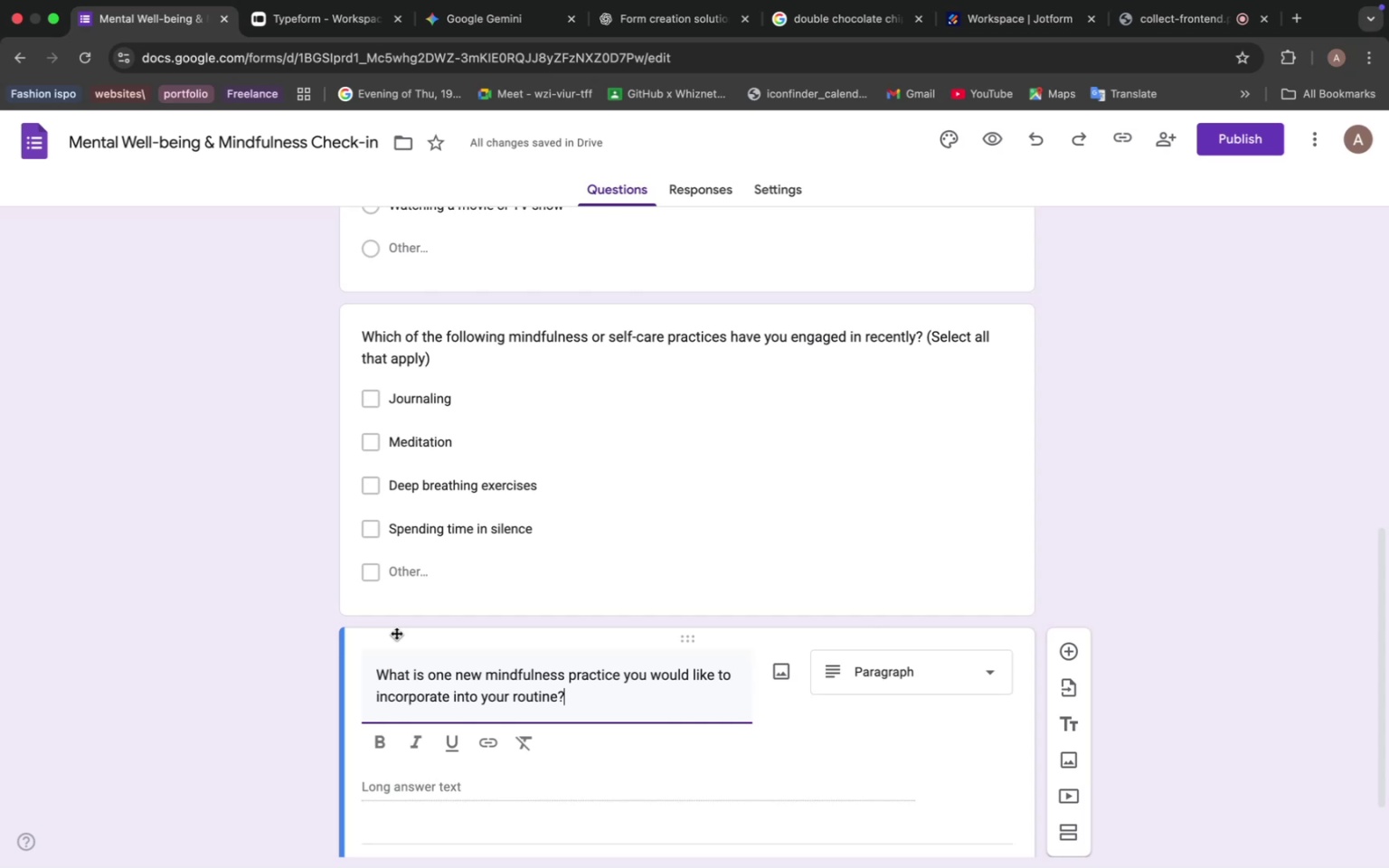 
scroll: coordinate [494, 604], scroll_direction: down, amount: 7.0
 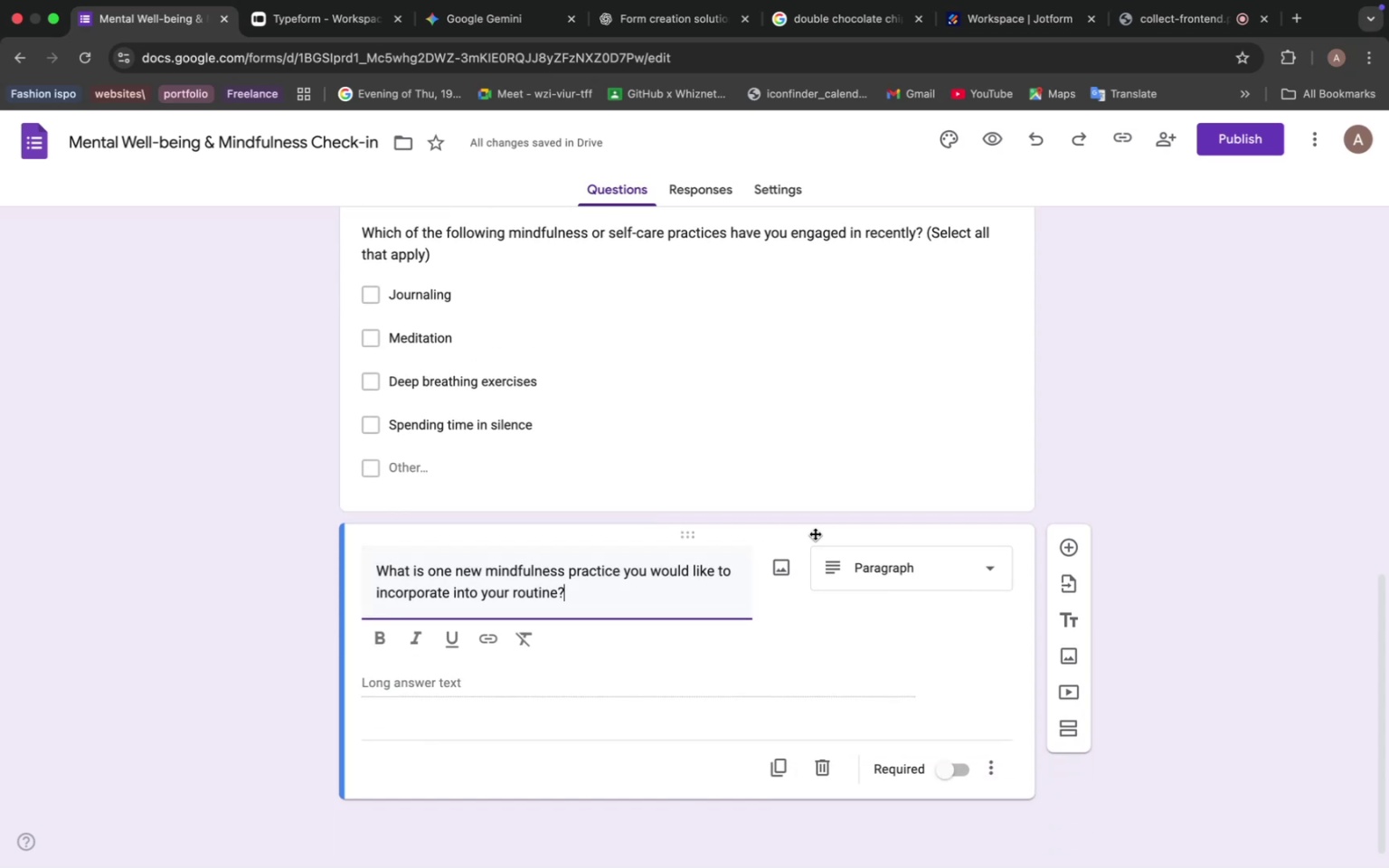 
scroll: coordinate [706, 486], scroll_direction: up, amount: 32.0
 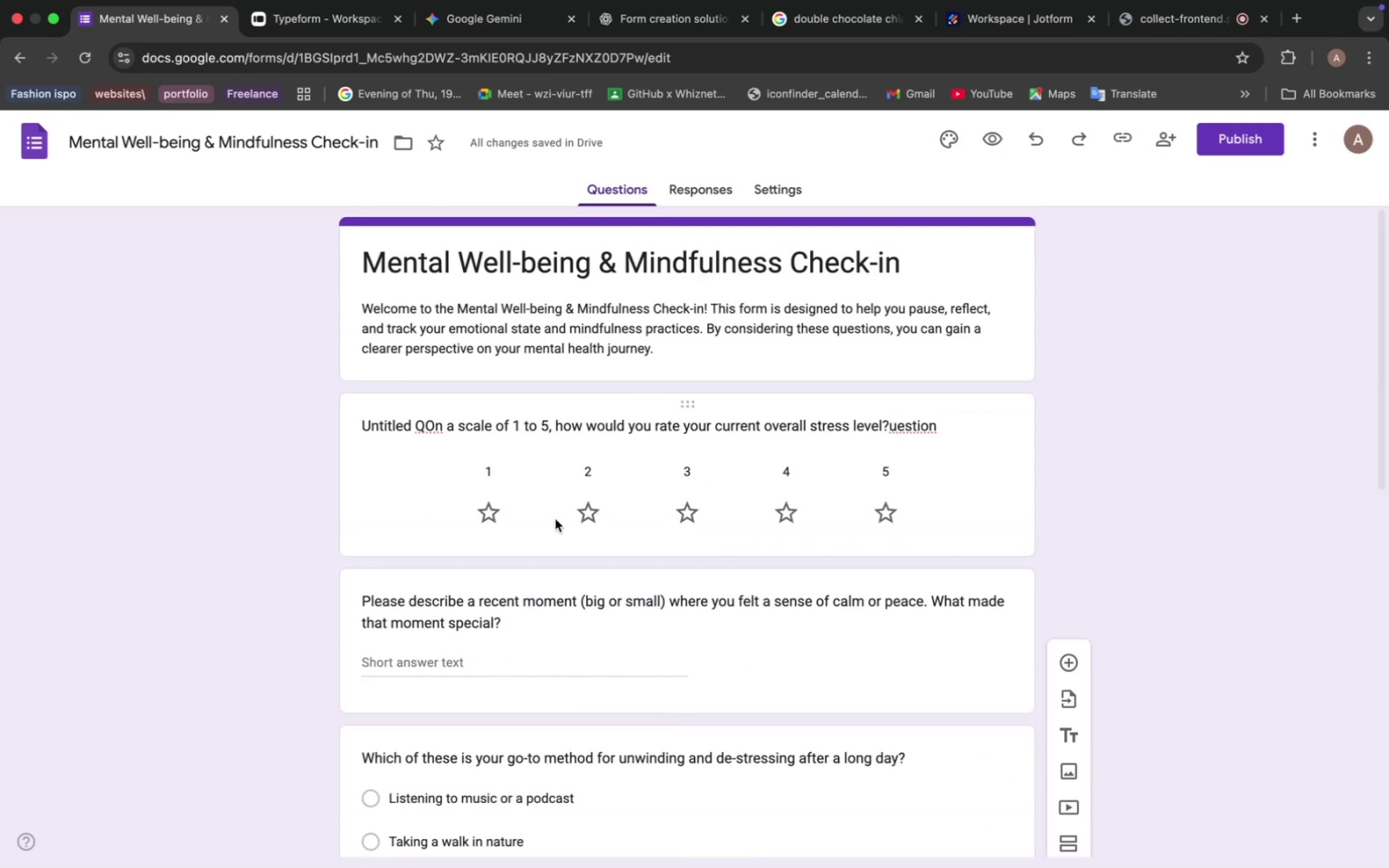 
scroll: coordinate [576, 546], scroll_direction: down, amount: 13.0
 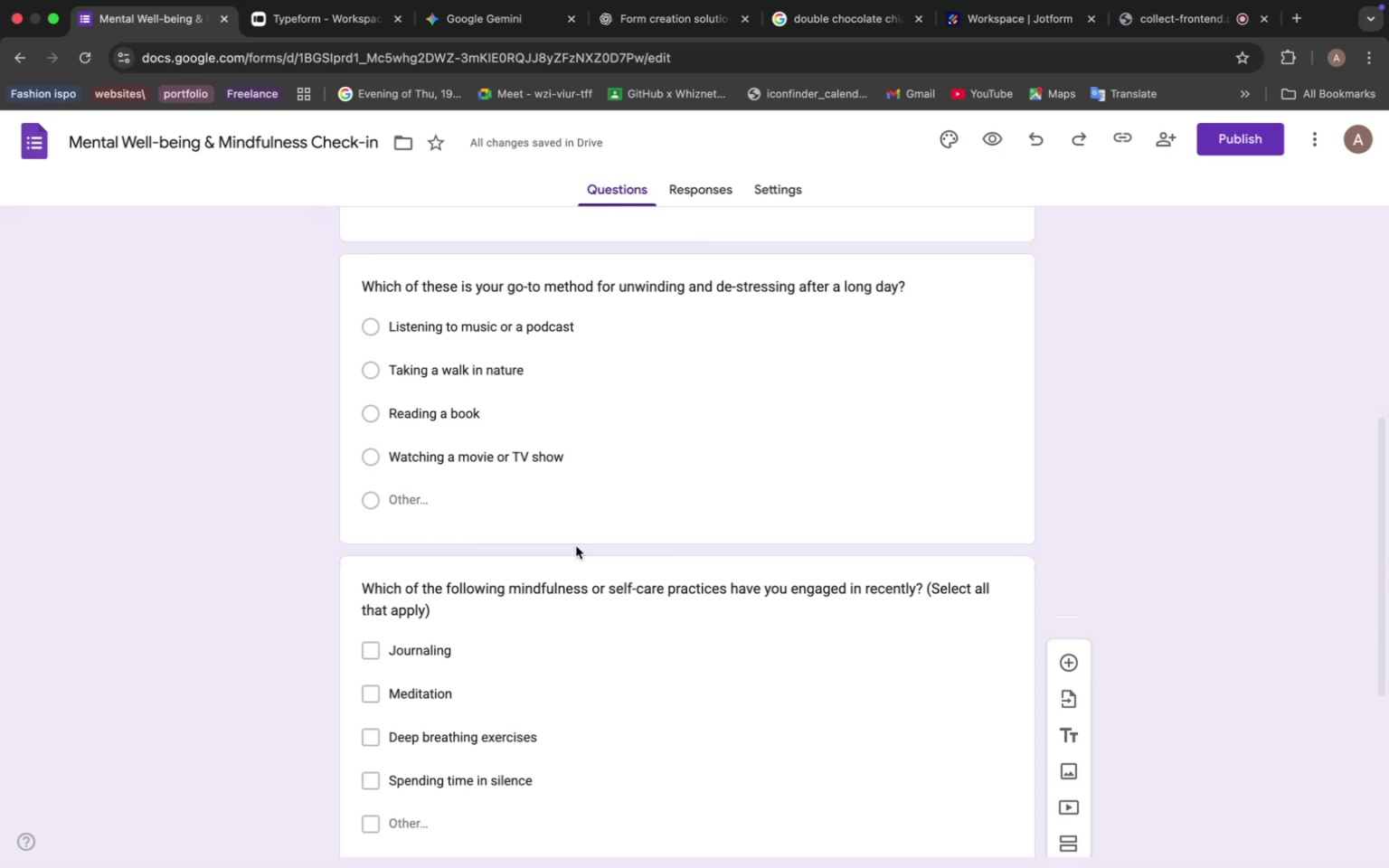 
wait(12.15)
 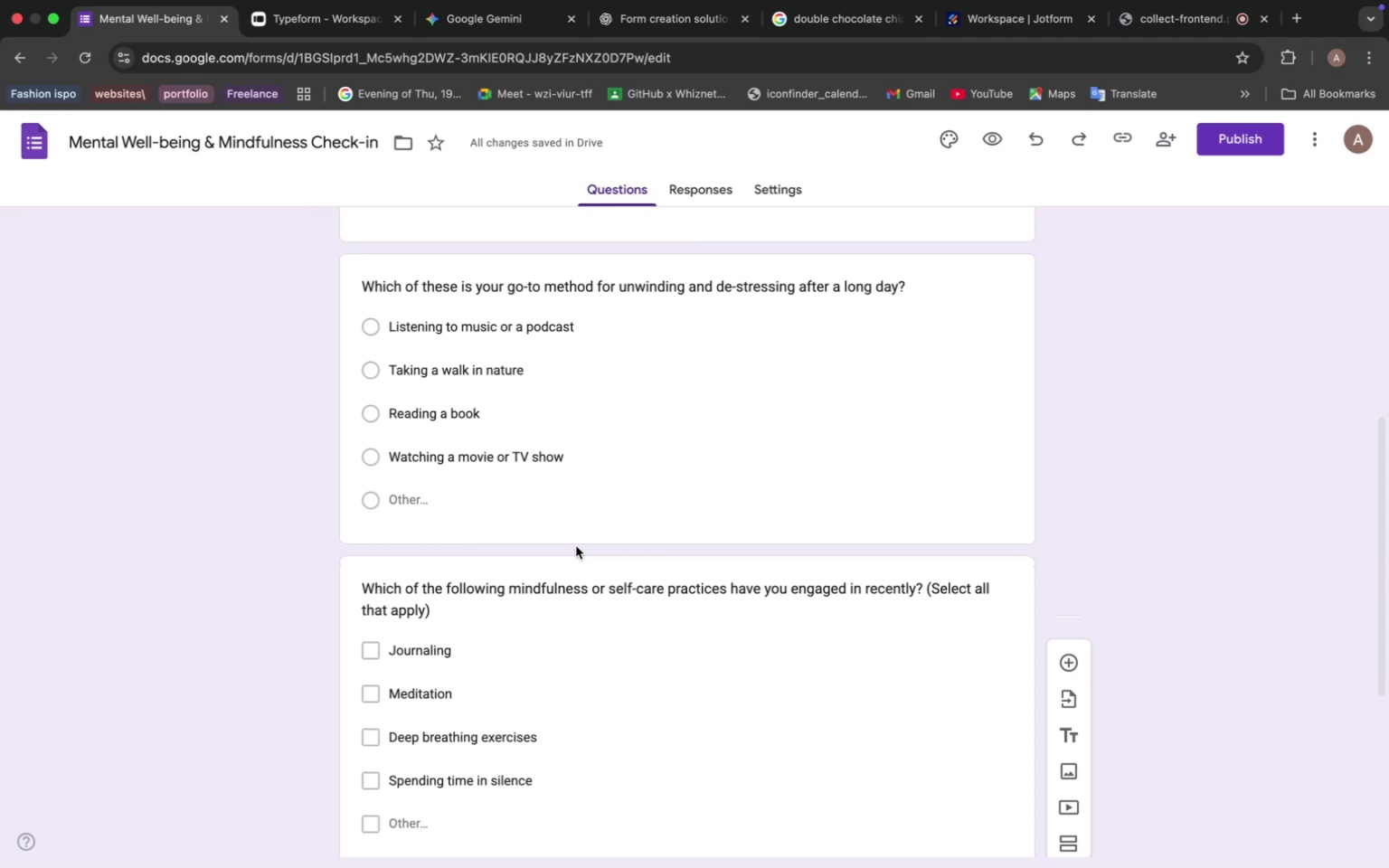 
left_click([511, 20])
 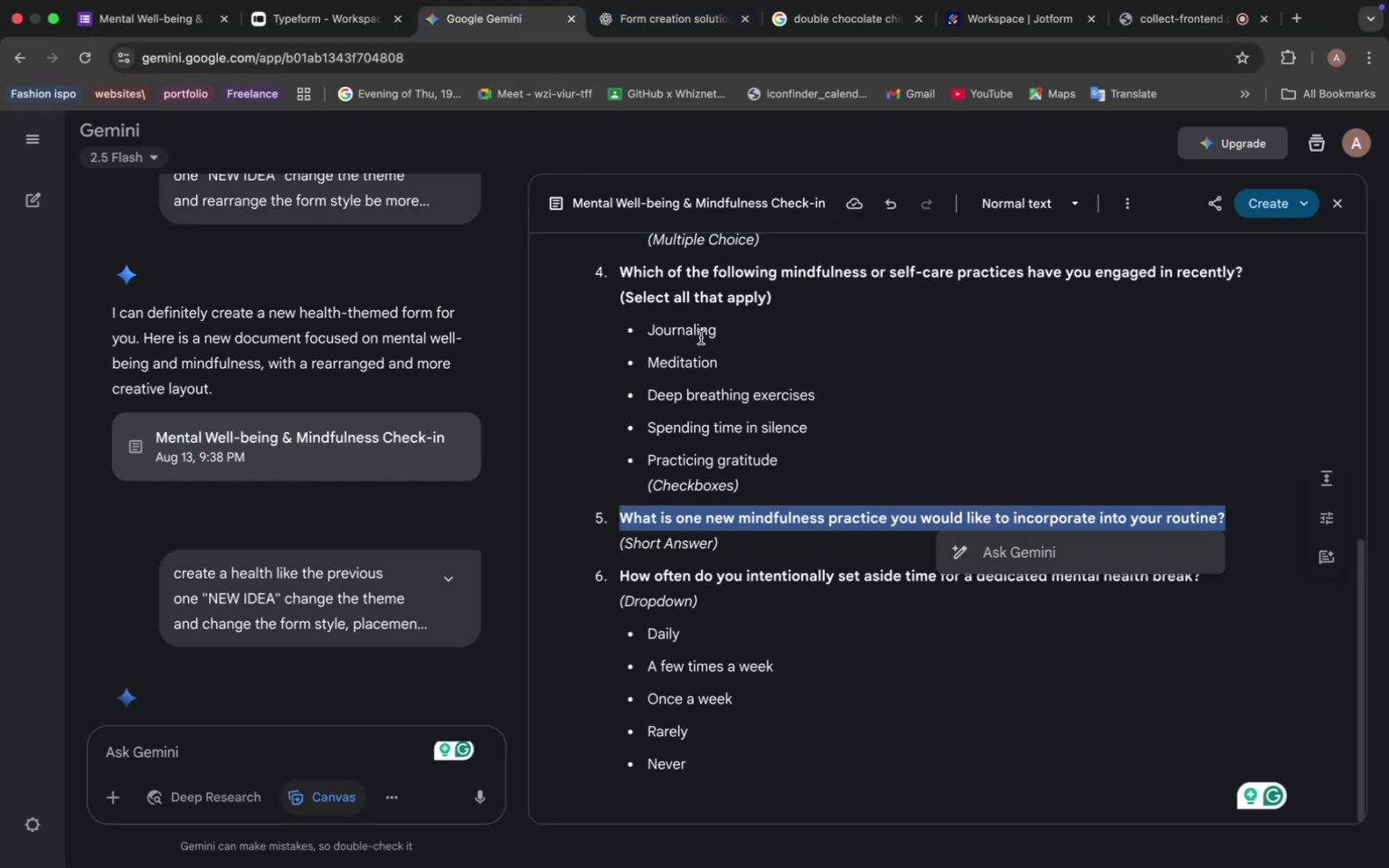 
scroll: coordinate [723, 385], scroll_direction: down, amount: 3.0
 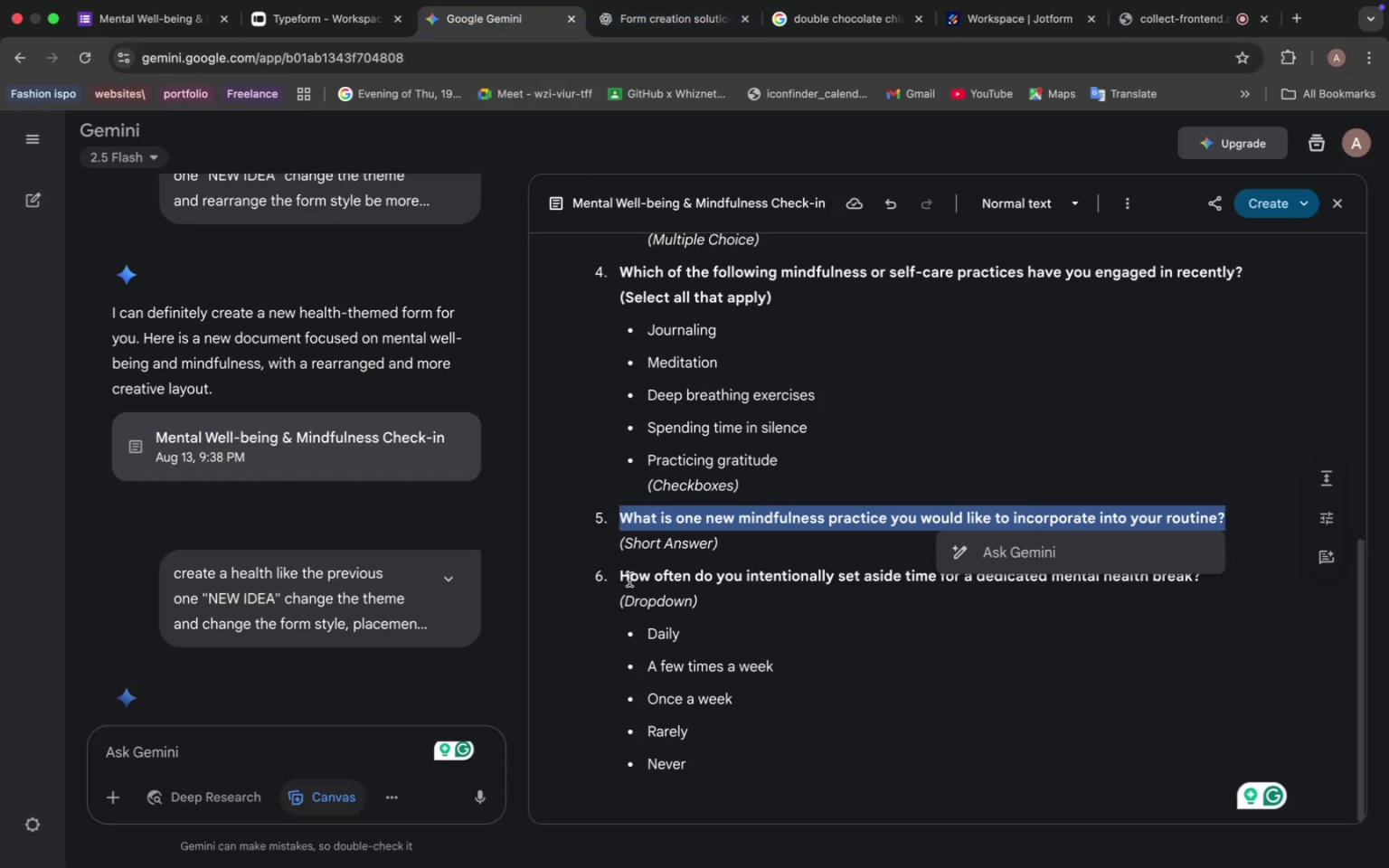 
left_click_drag(start_coordinate=[620, 577], to_coordinate=[1204, 573])
 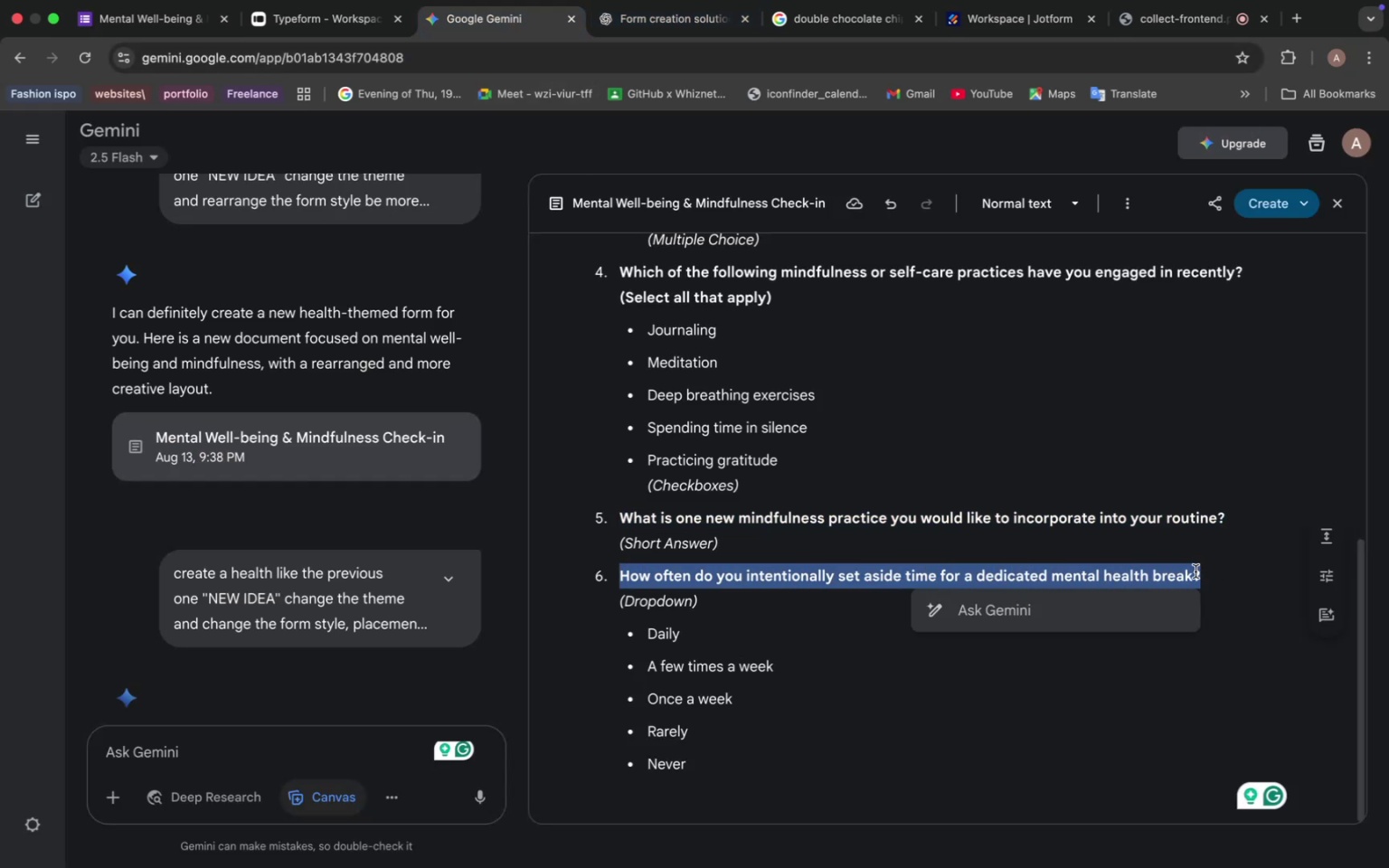 
key(Meta+C)
 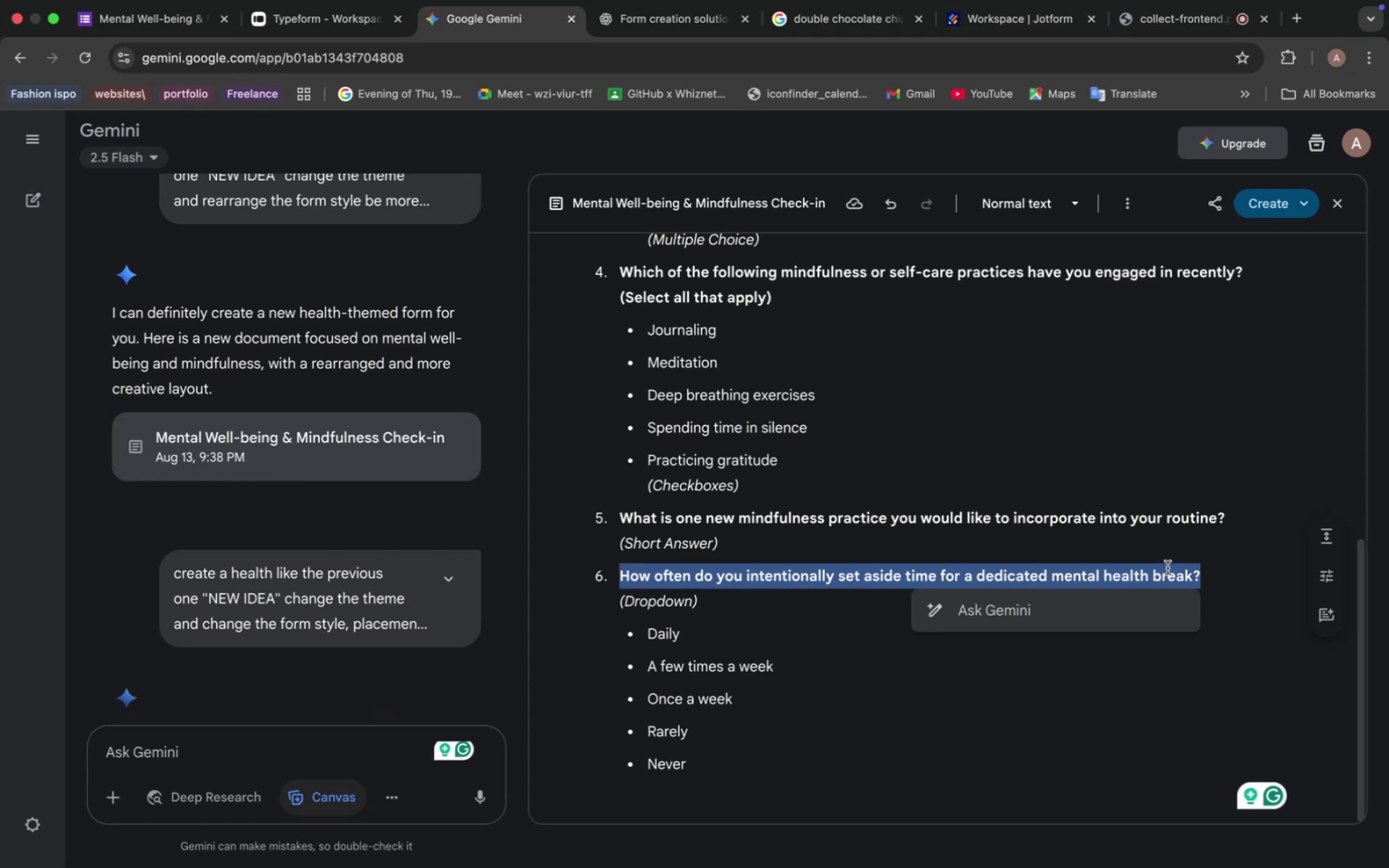 
key(Meta+C)
 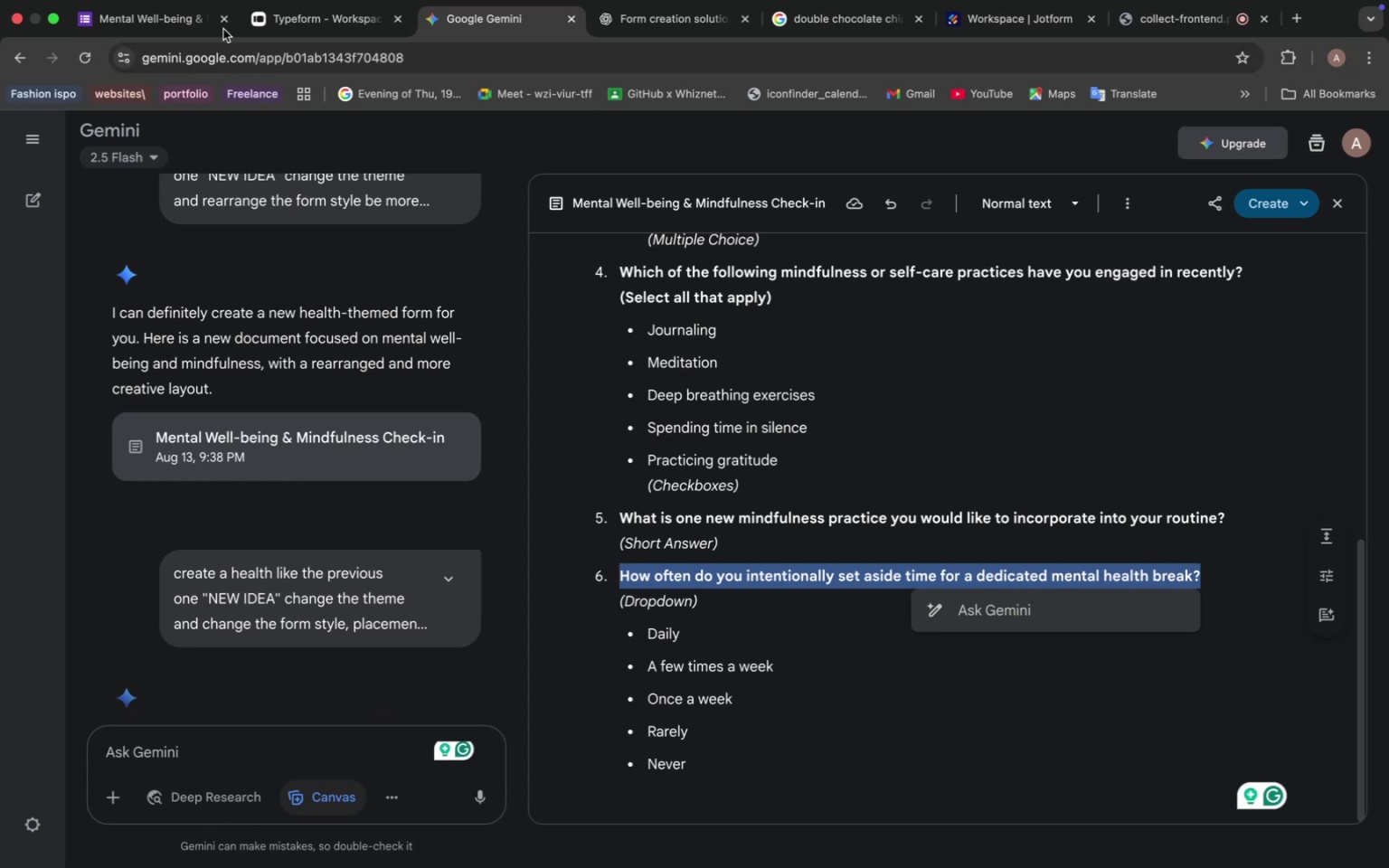 
left_click([149, 18])
 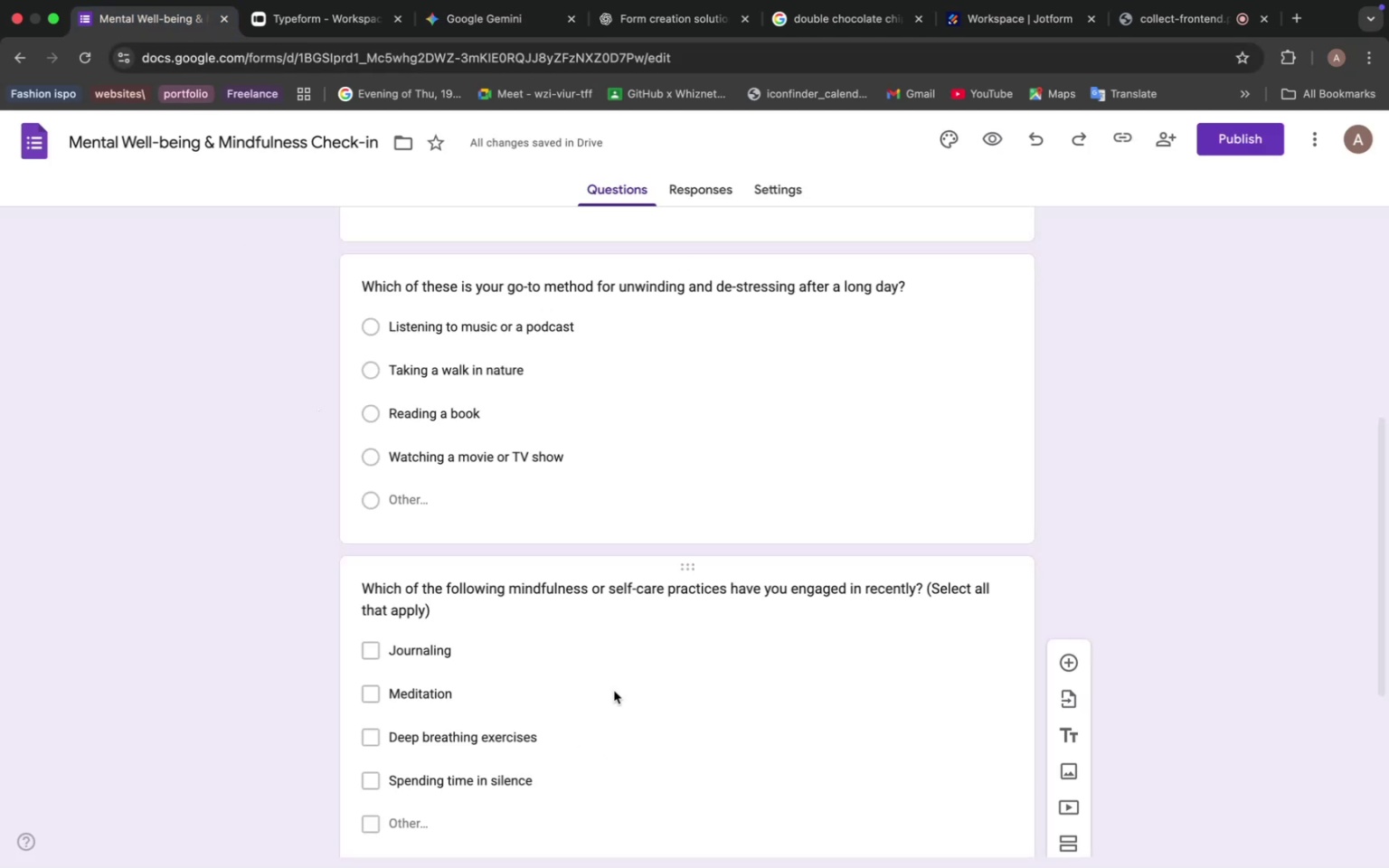 
scroll: coordinate [666, 622], scroll_direction: down, amount: 28.0
 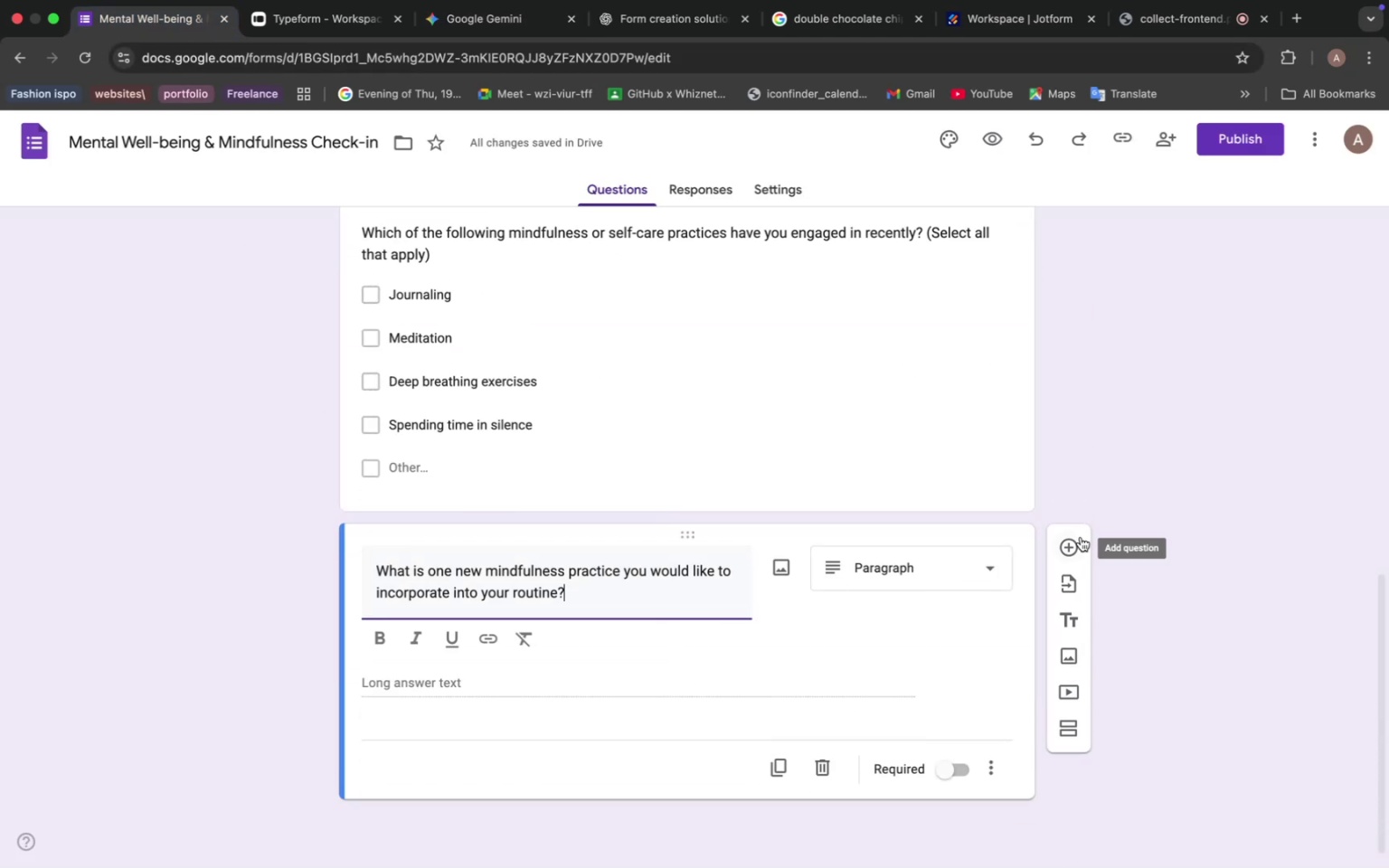 
left_click([1074, 546])
 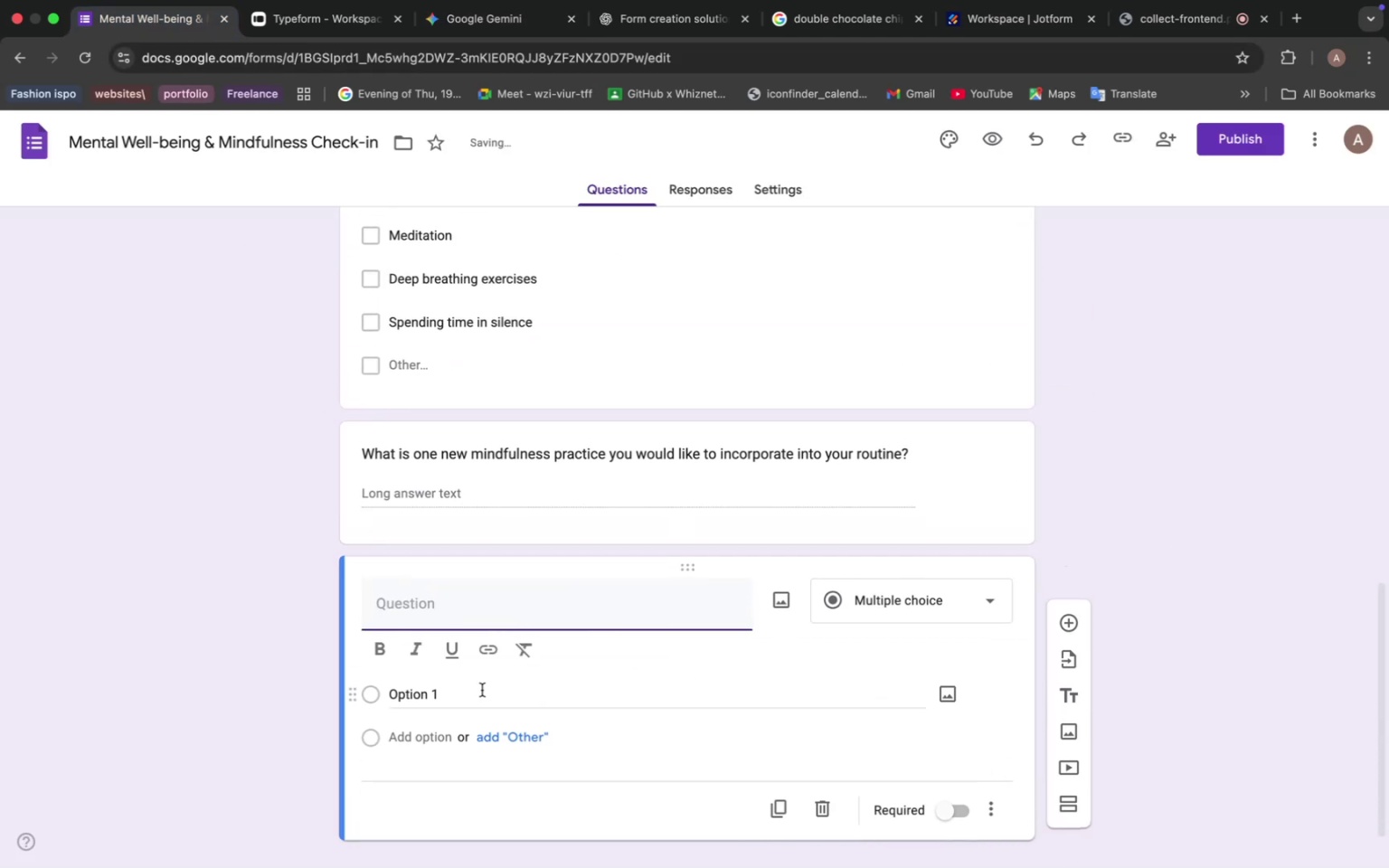 
key(Meta+V)
 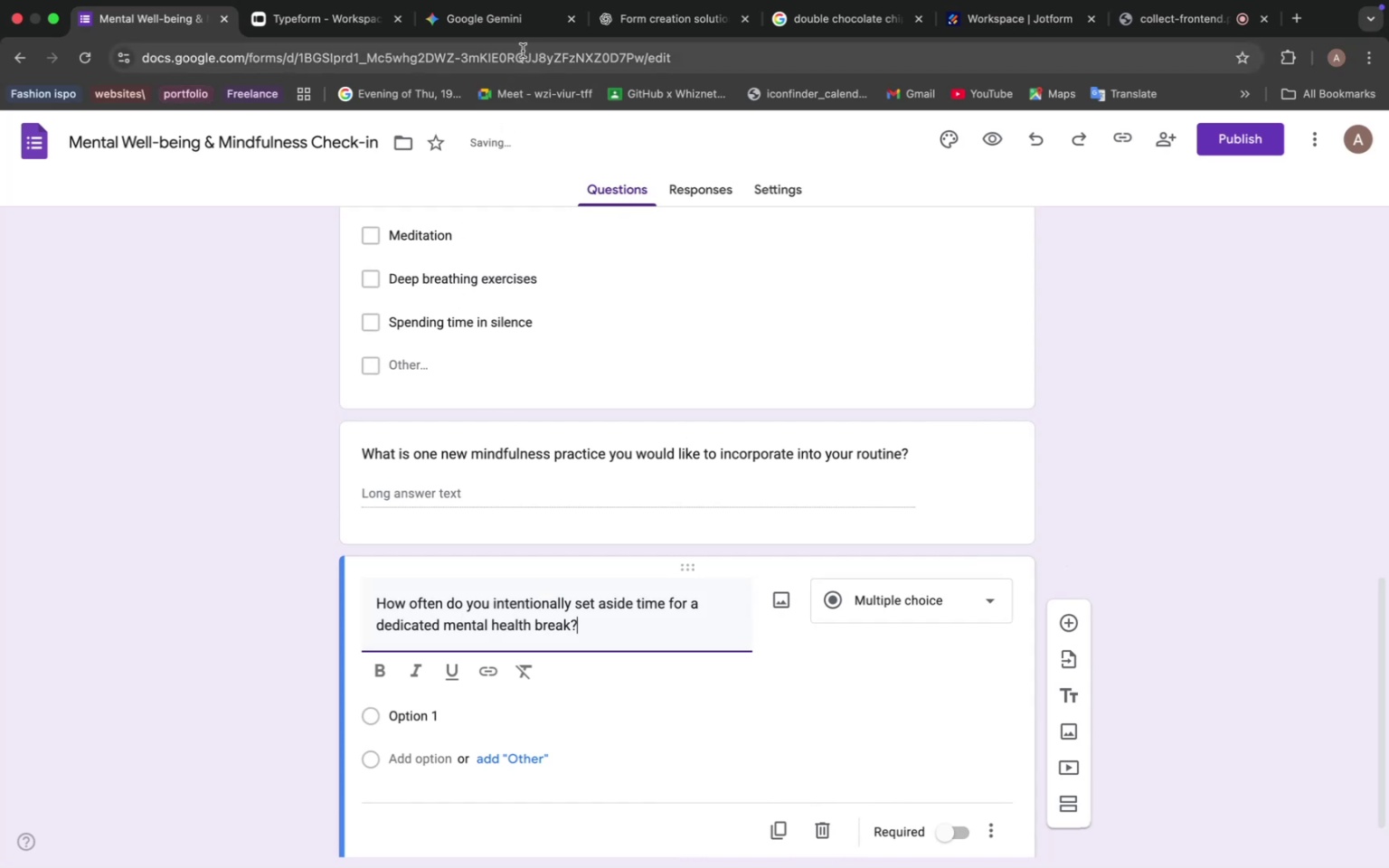 
left_click([484, 24])
 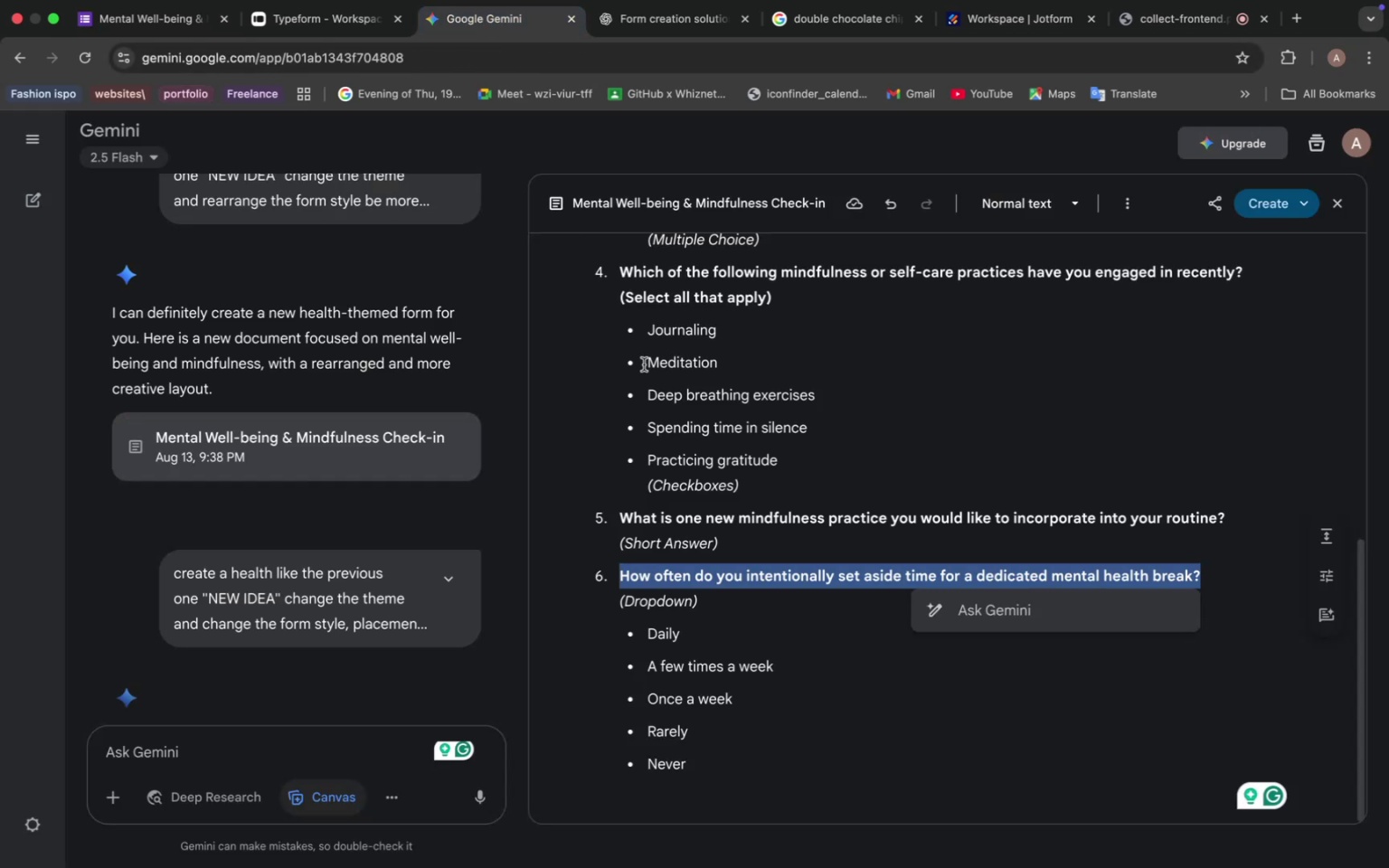 
scroll: coordinate [680, 481], scroll_direction: down, amount: 8.0
 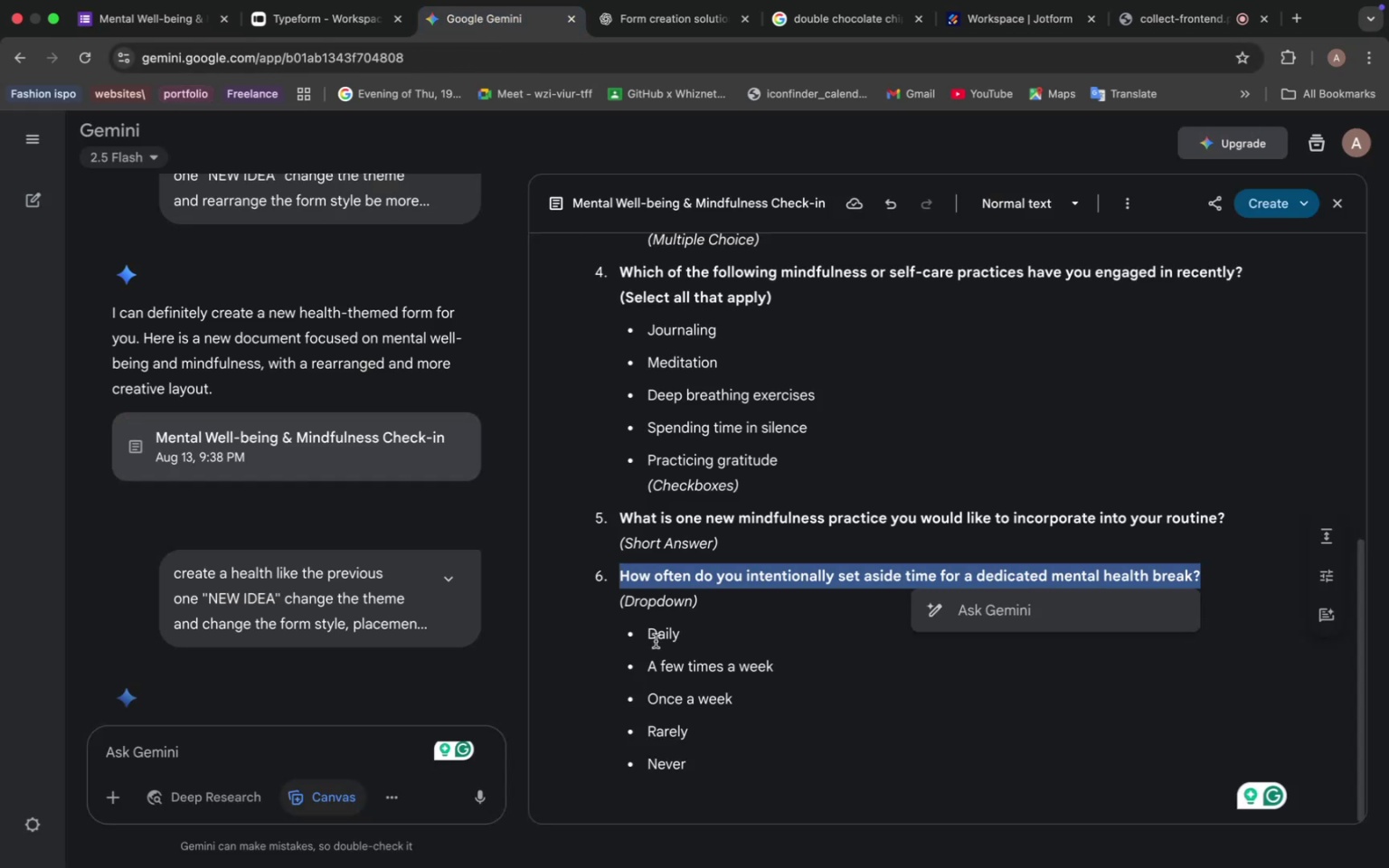 
left_click_drag(start_coordinate=[647, 633], to_coordinate=[706, 627])
 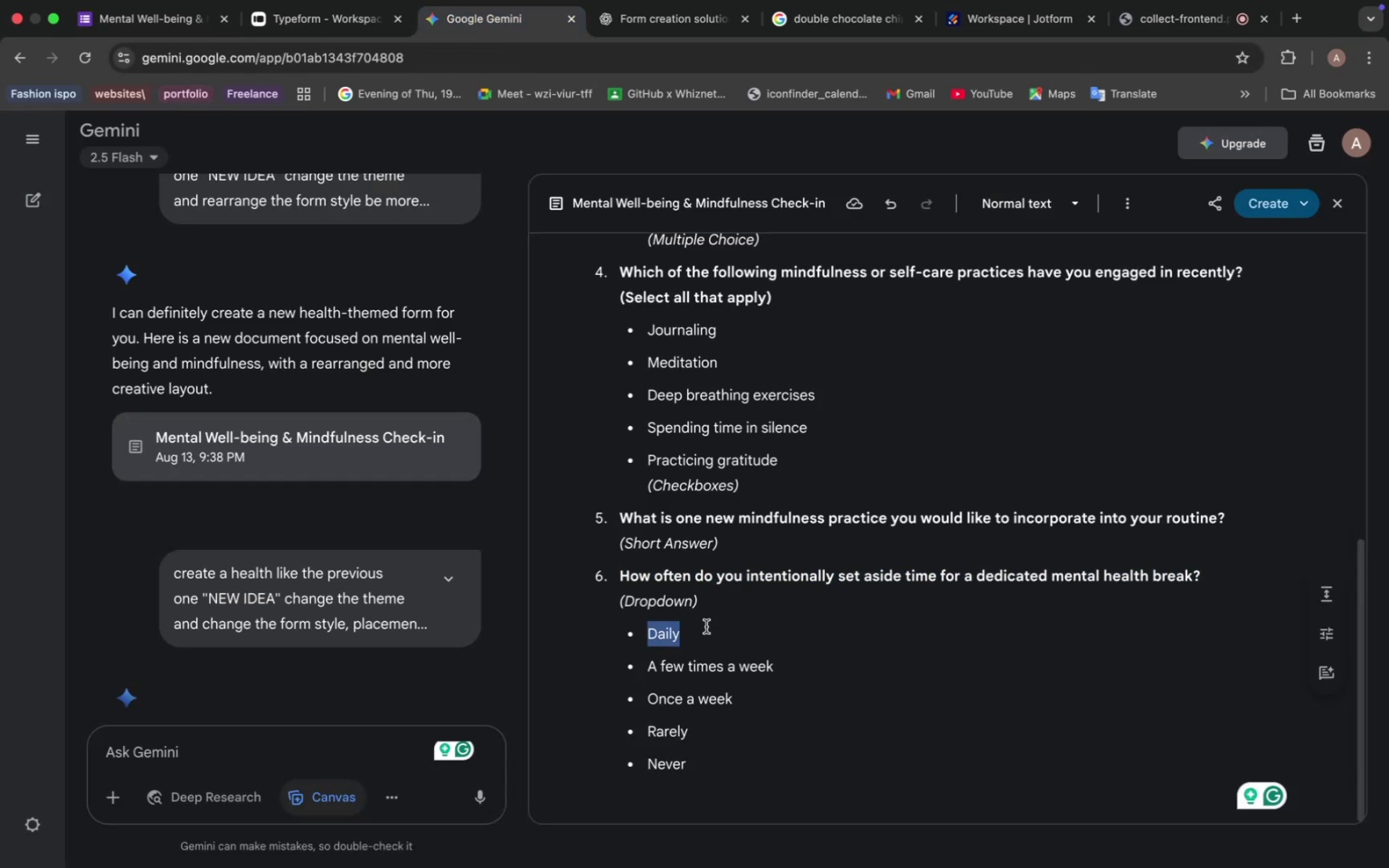 
key(Meta+C)
 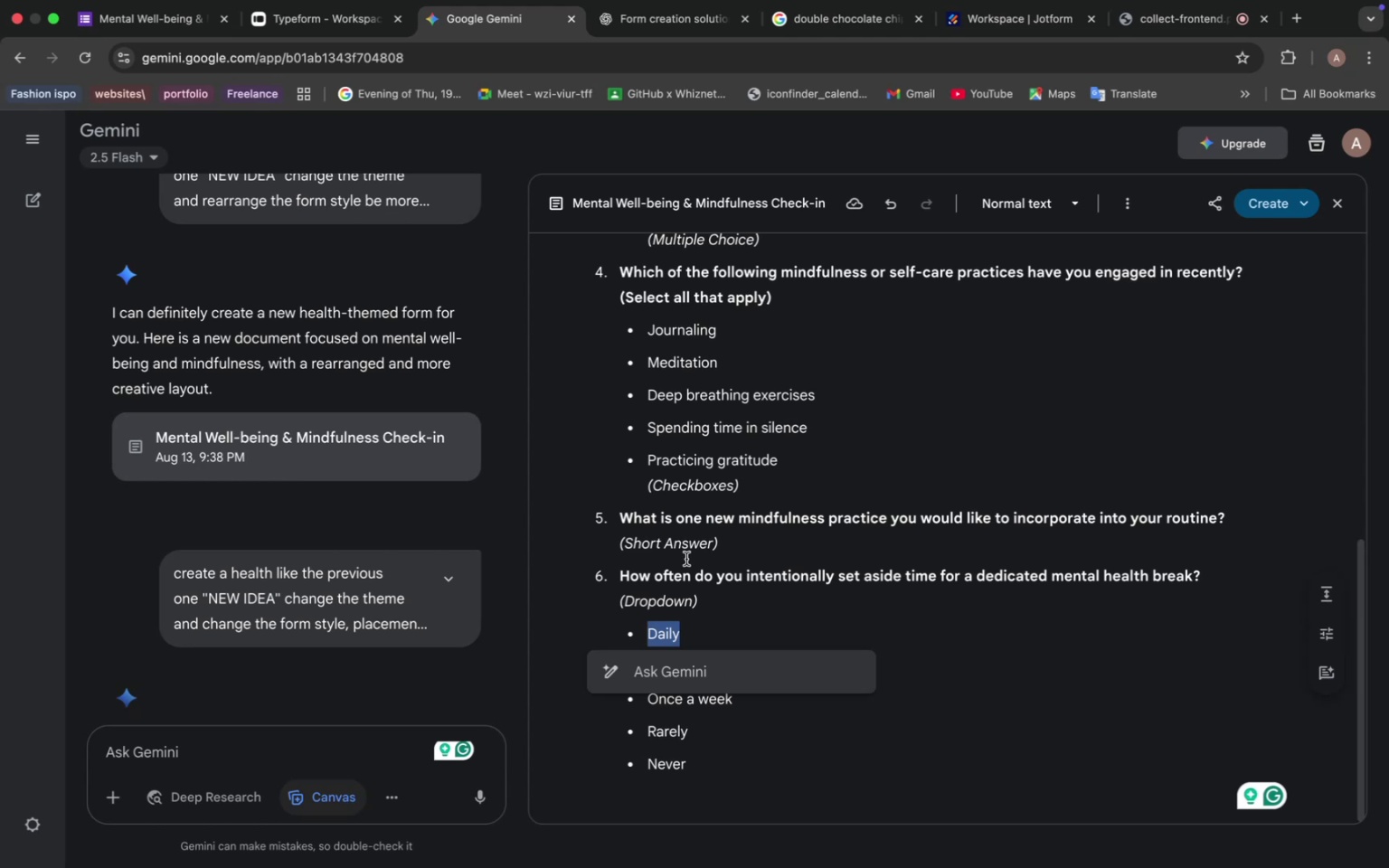 
wait(23.65)
 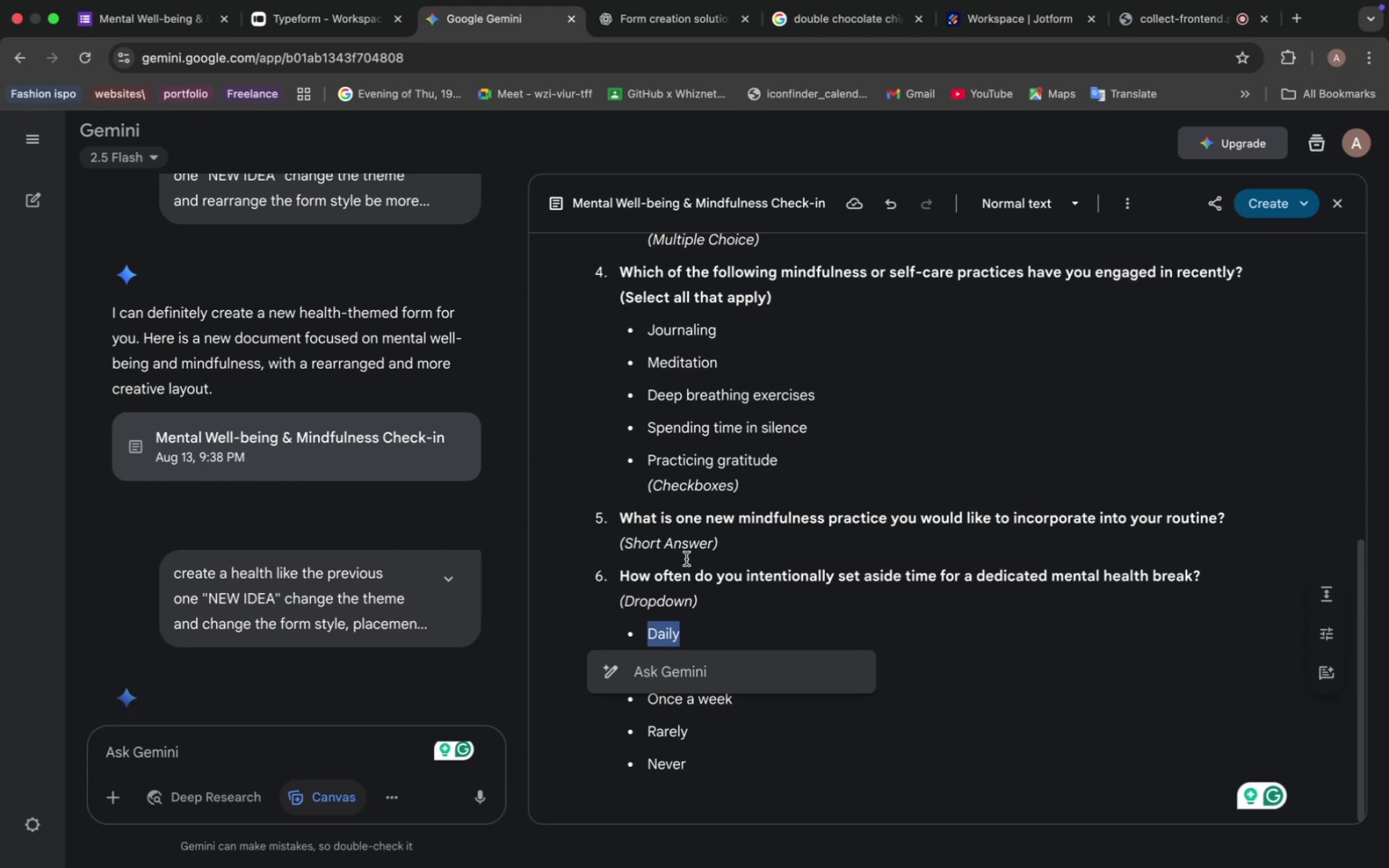 
left_click([140, 30])
 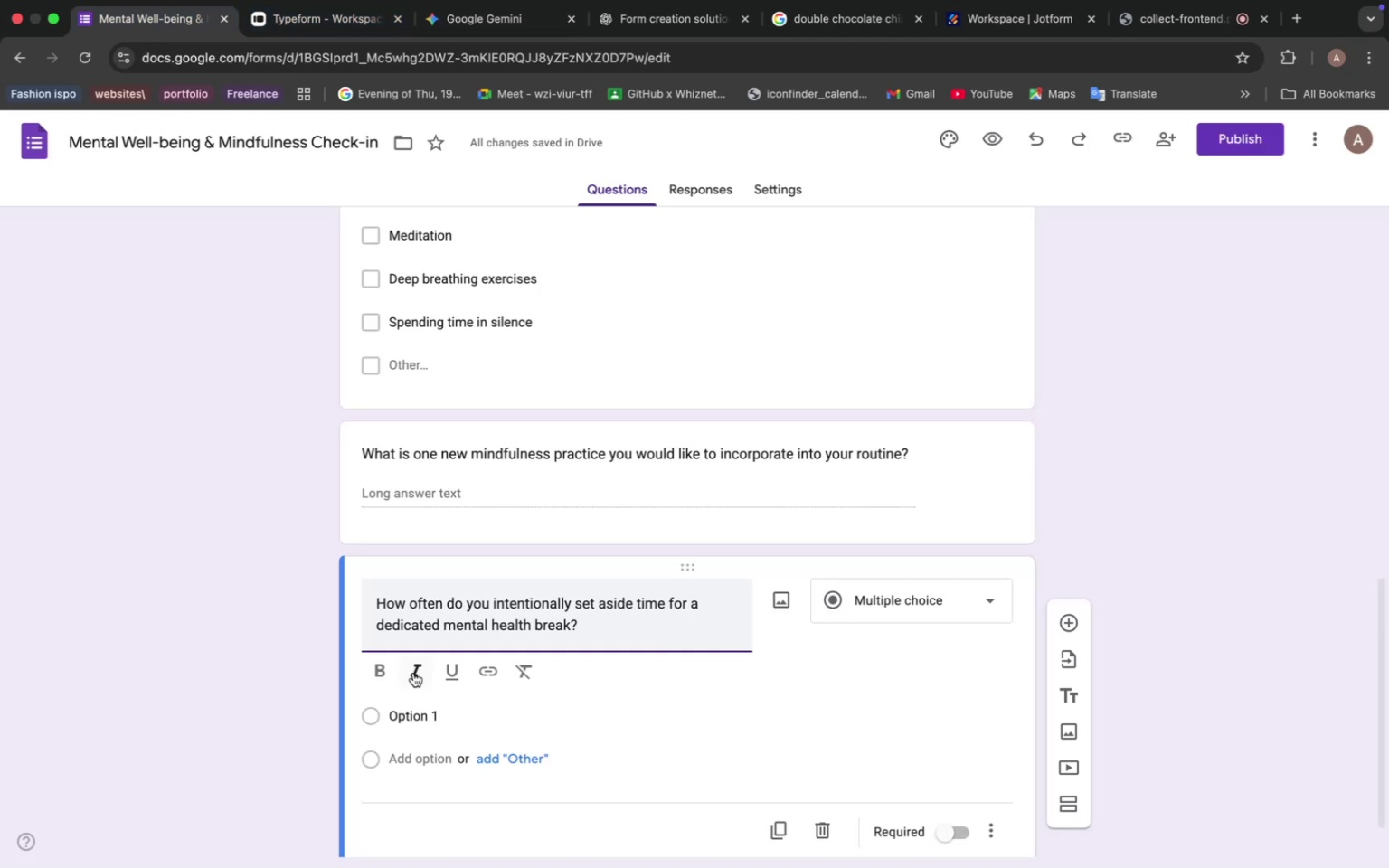 
left_click([406, 715])
 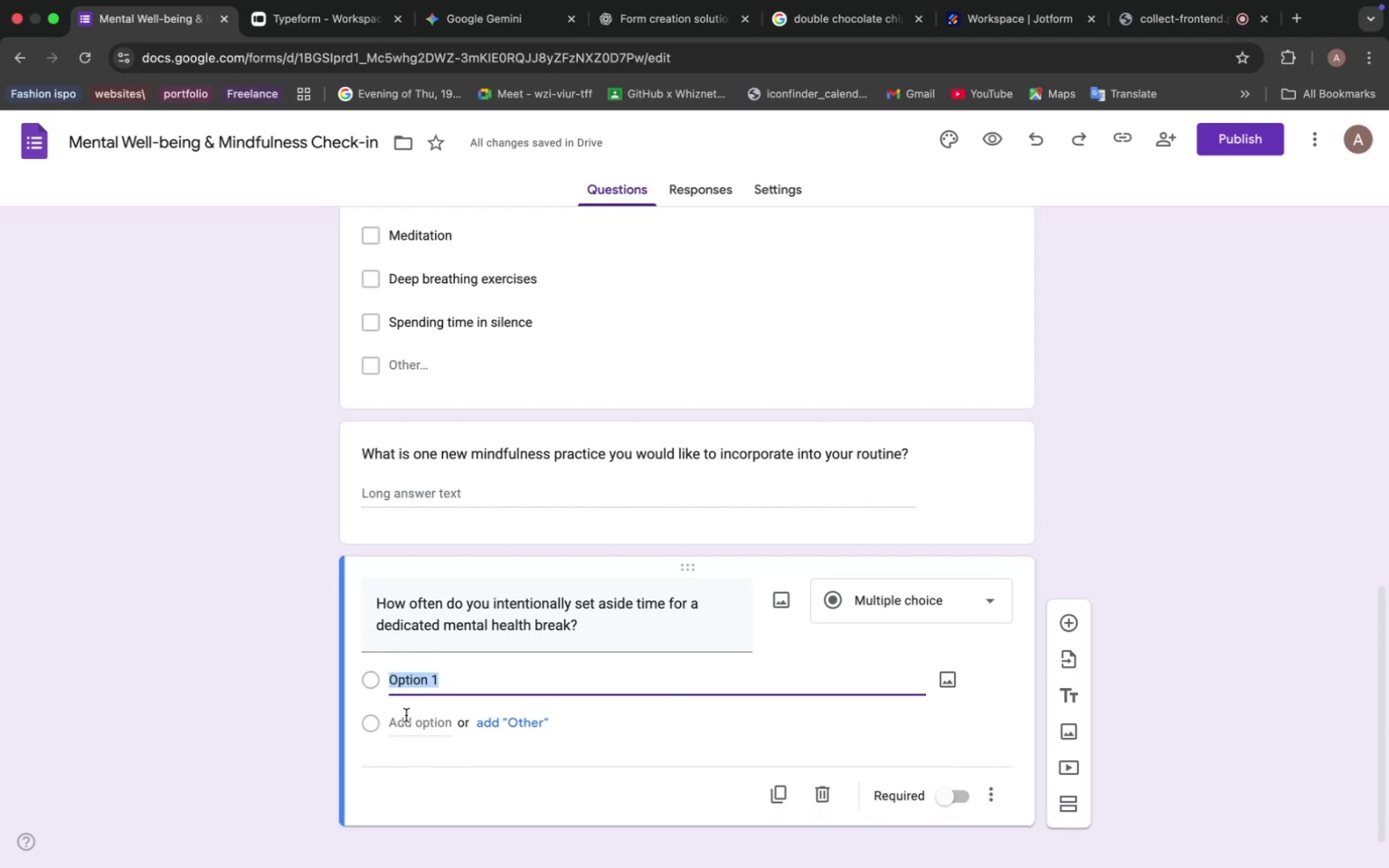 
key(Meta+V)
 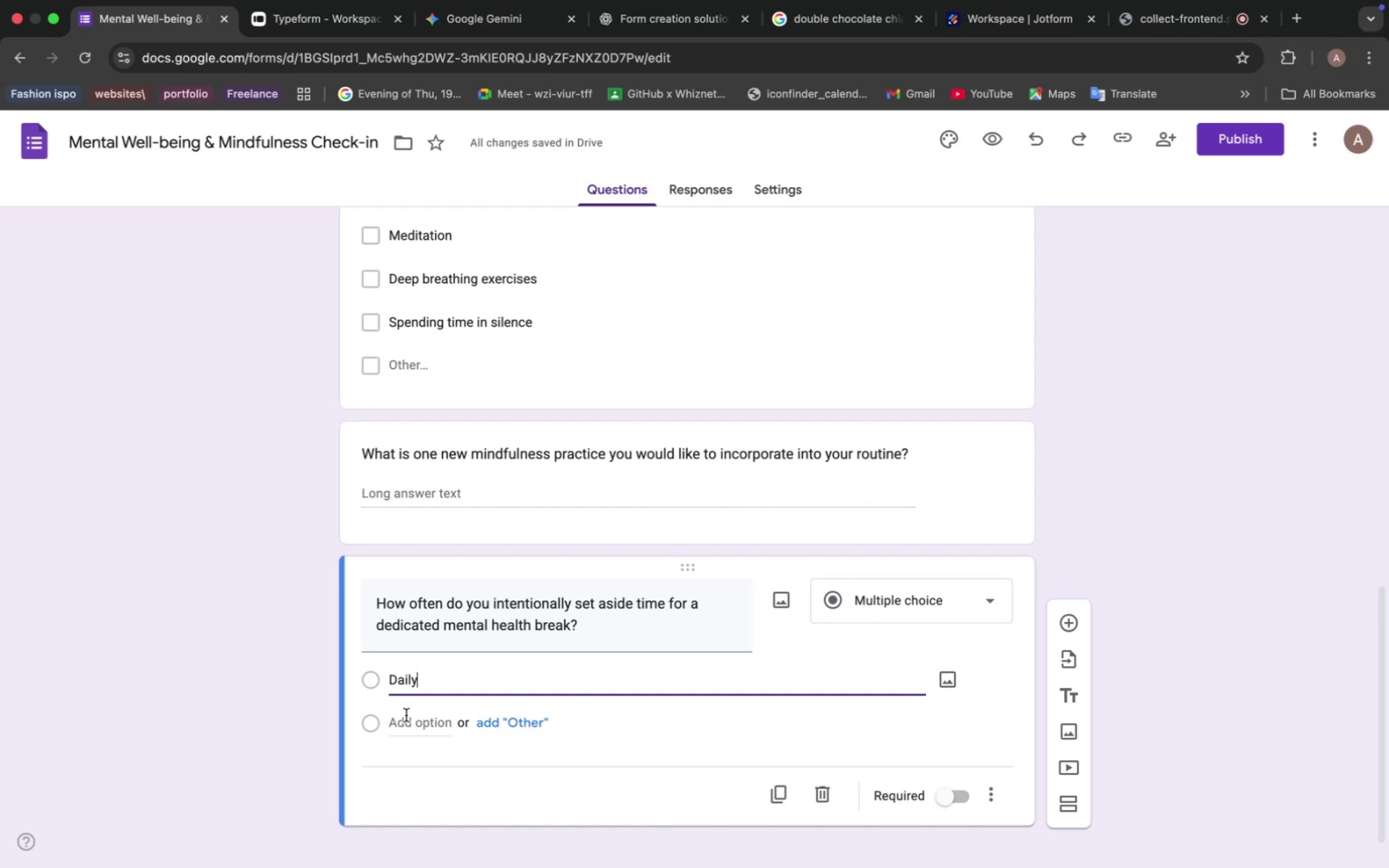 
wait(18.19)
 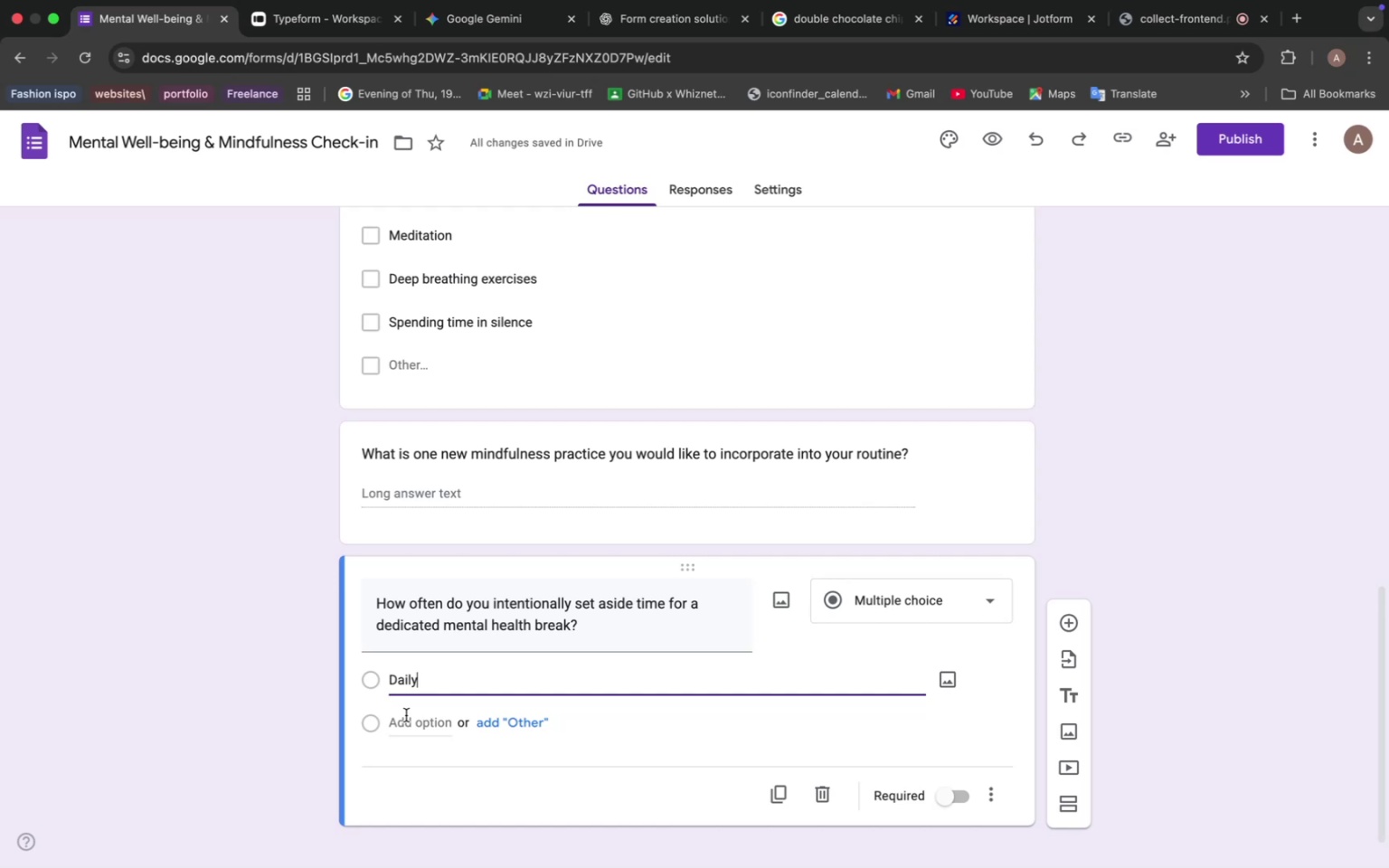 
left_click([485, 24])
 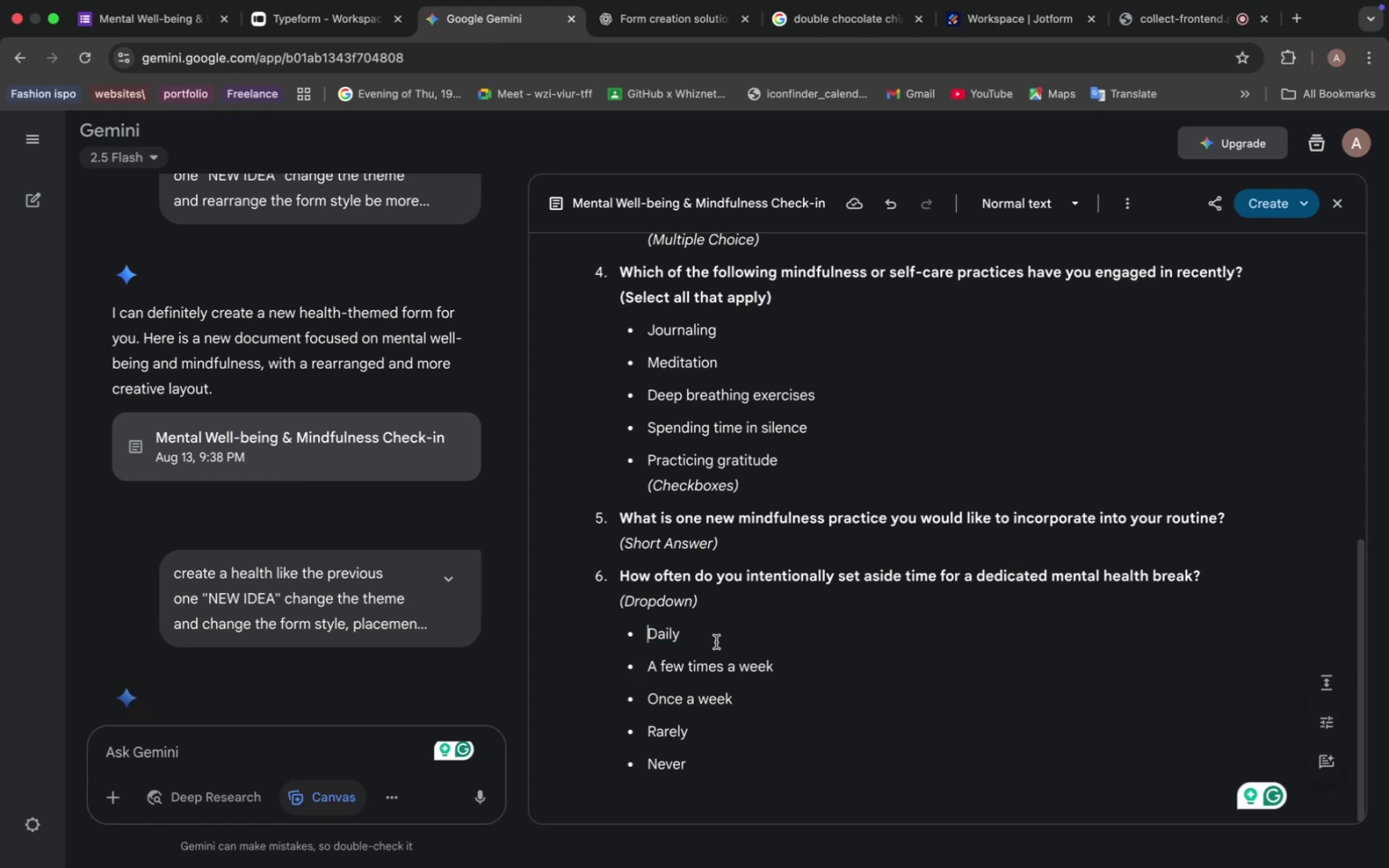 
left_click_drag(start_coordinate=[786, 665], to_coordinate=[643, 664])
 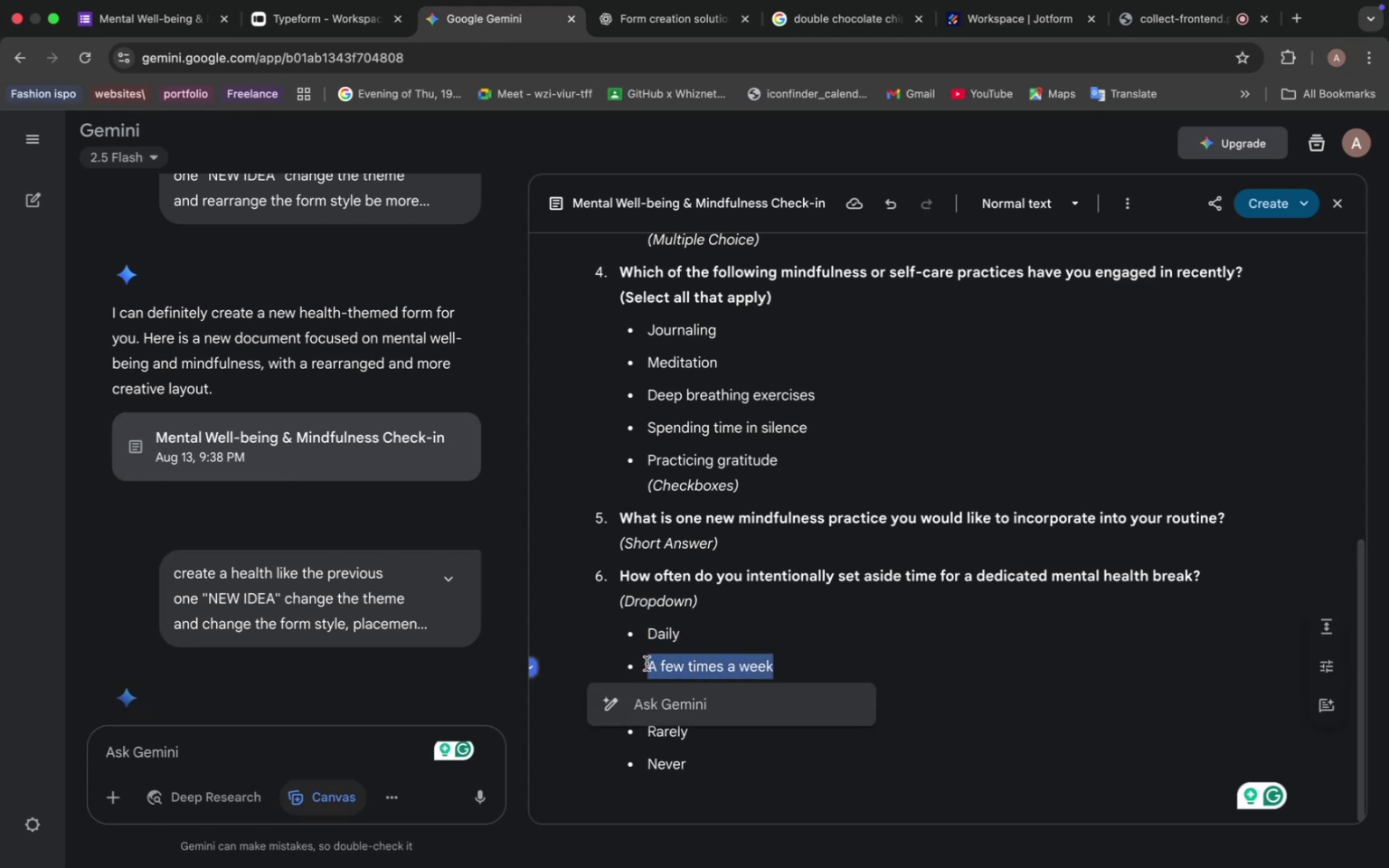 
key(Meta+C)
 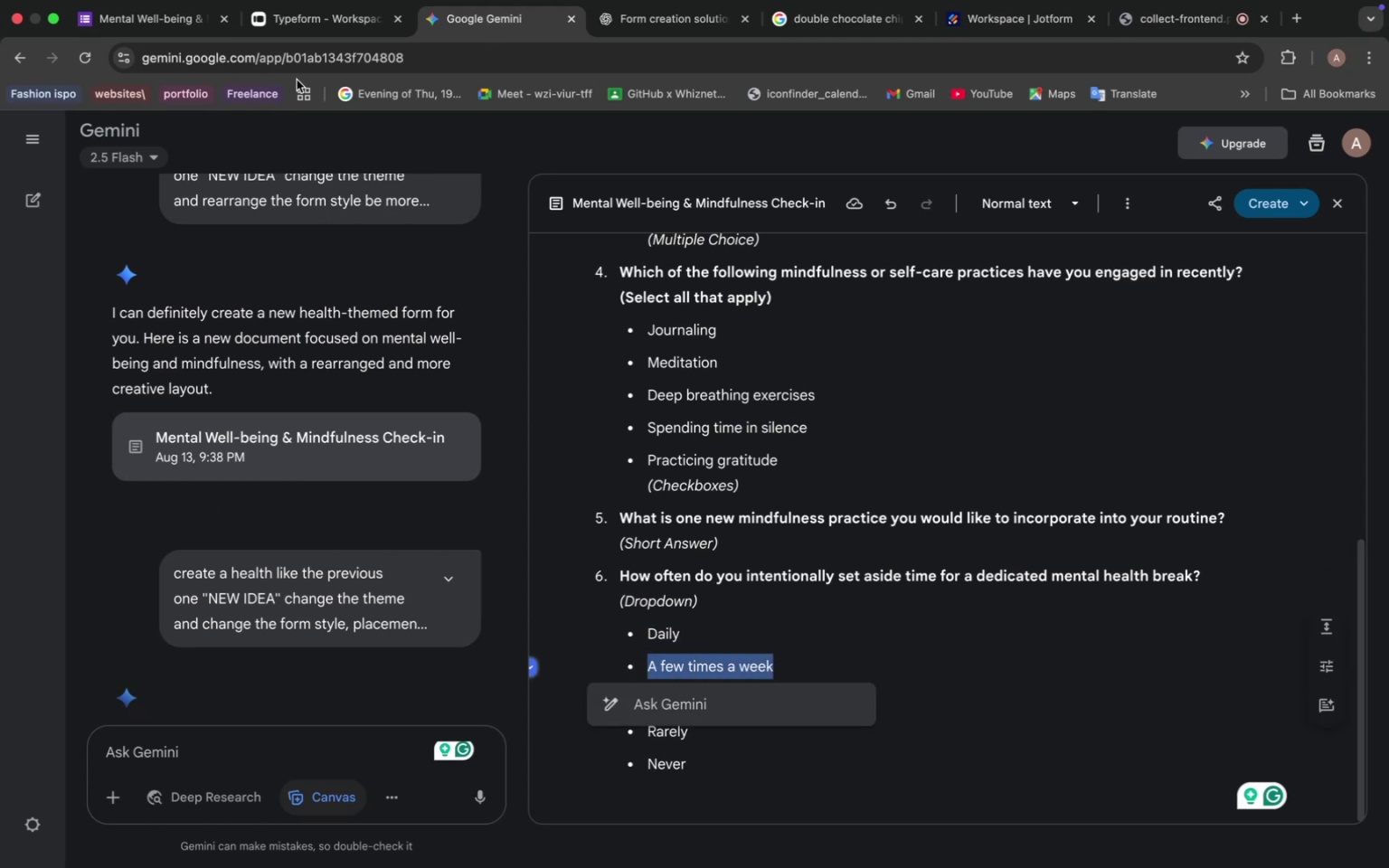 
left_click([168, 24])
 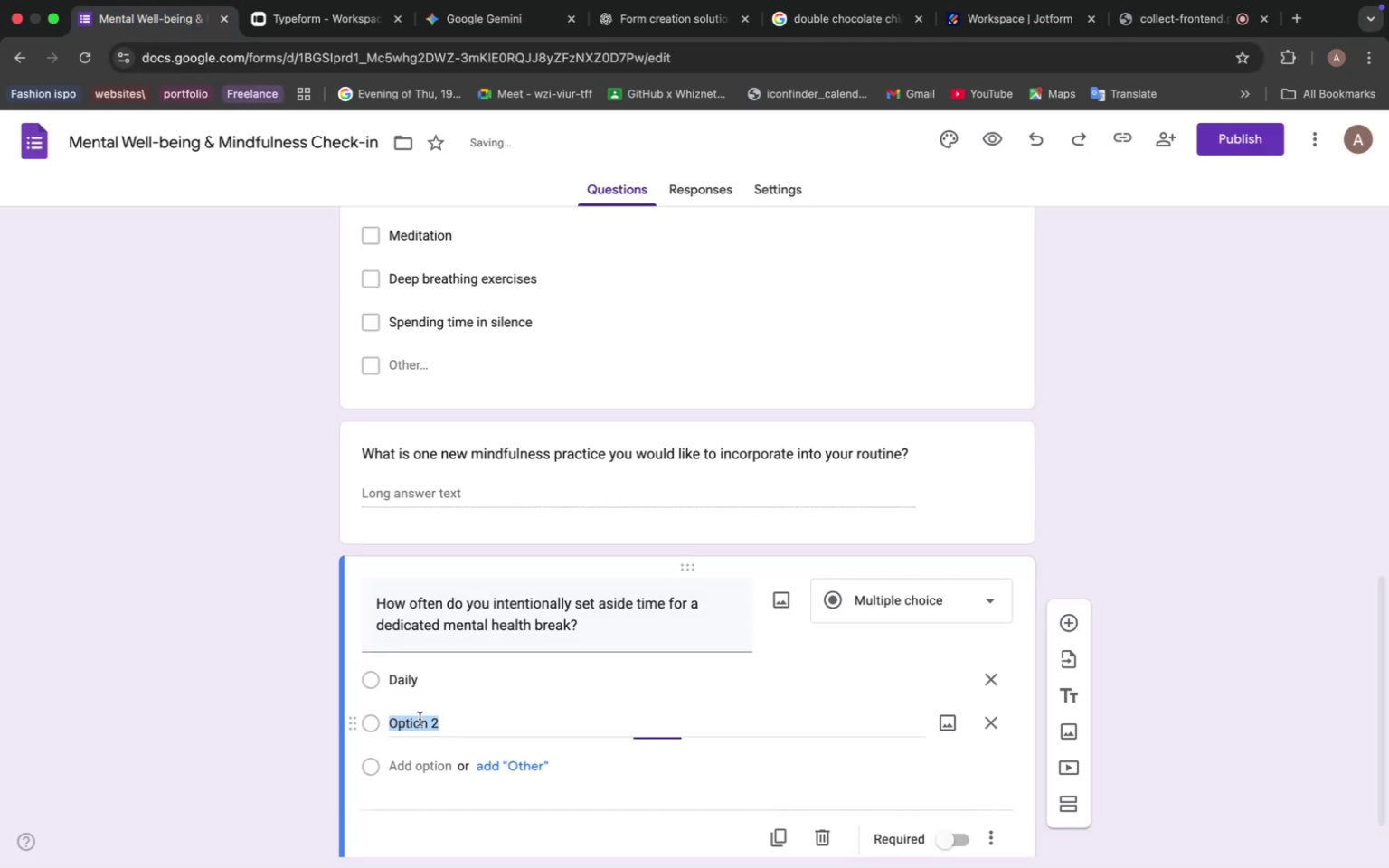 
key(Meta+V)
 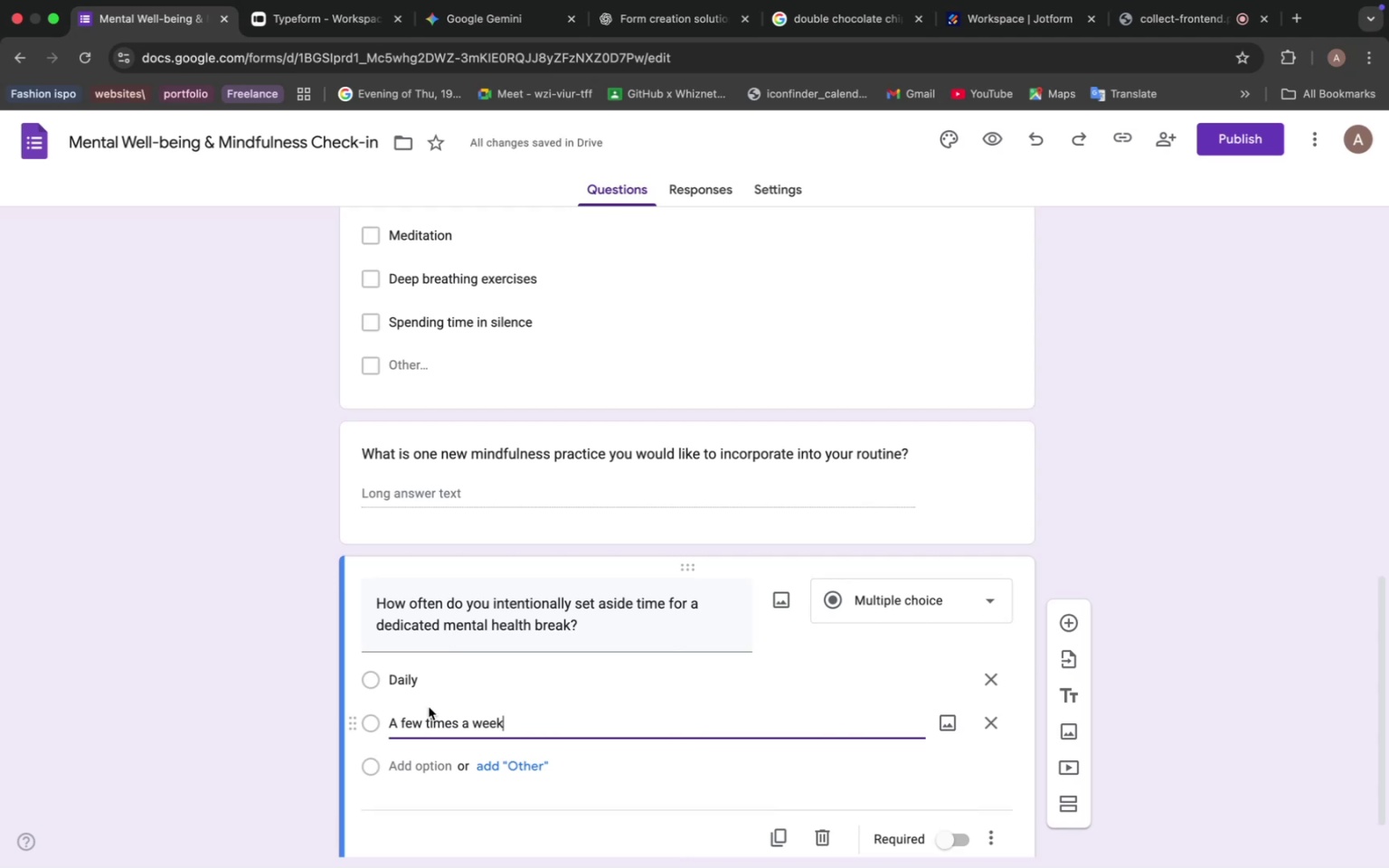 
wait(14.4)
 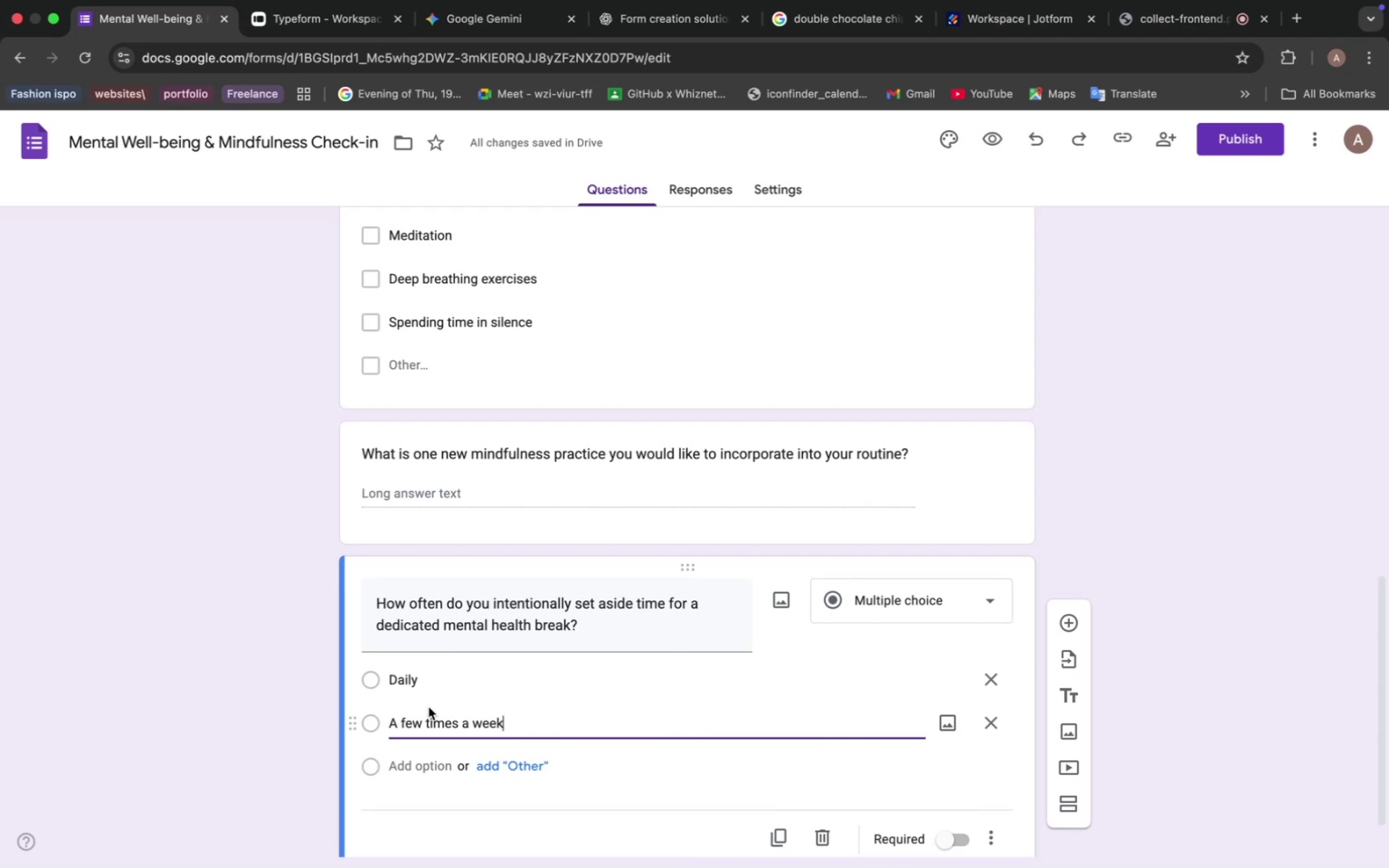 
left_click([524, 21])
 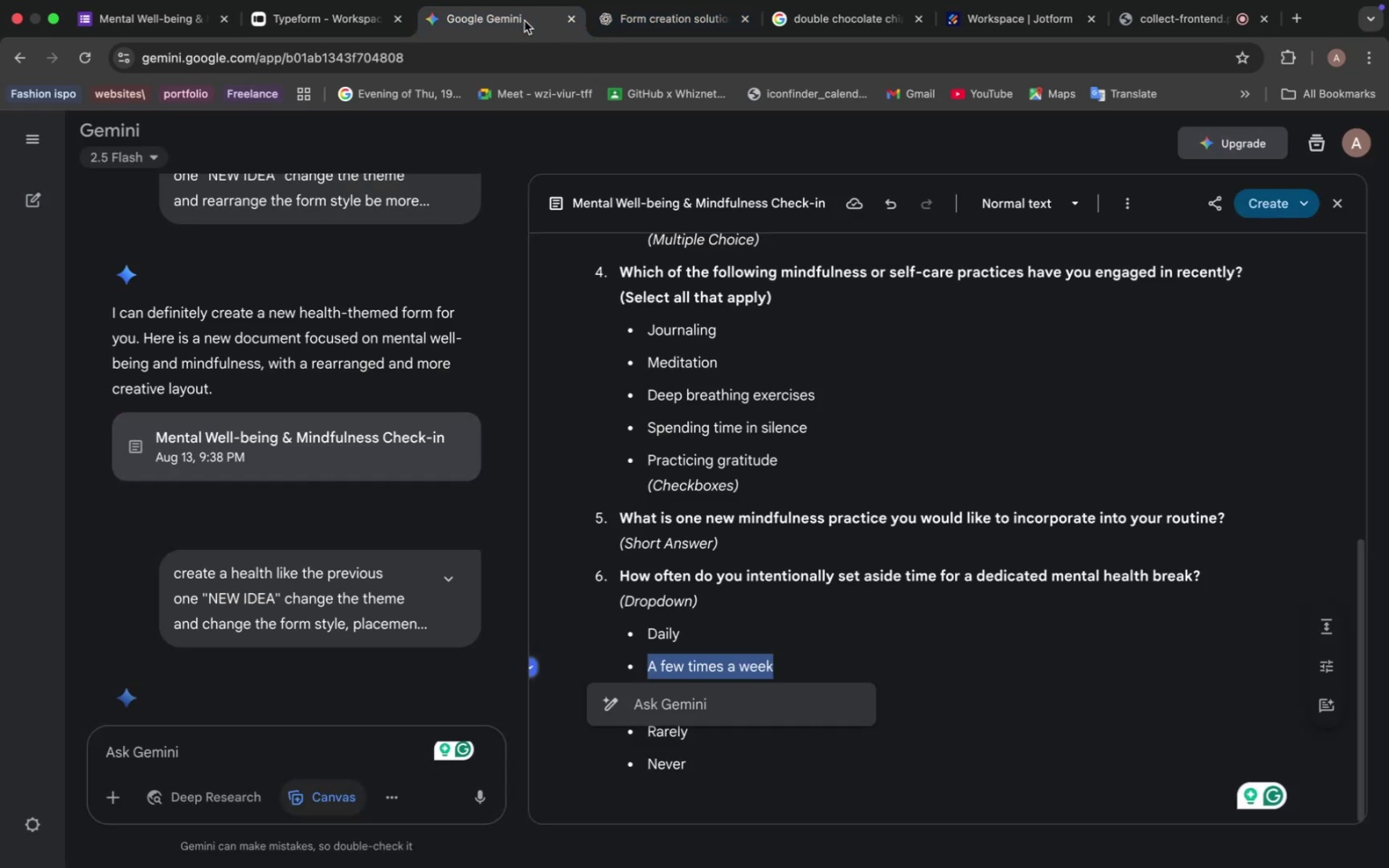 
wait(5.03)
 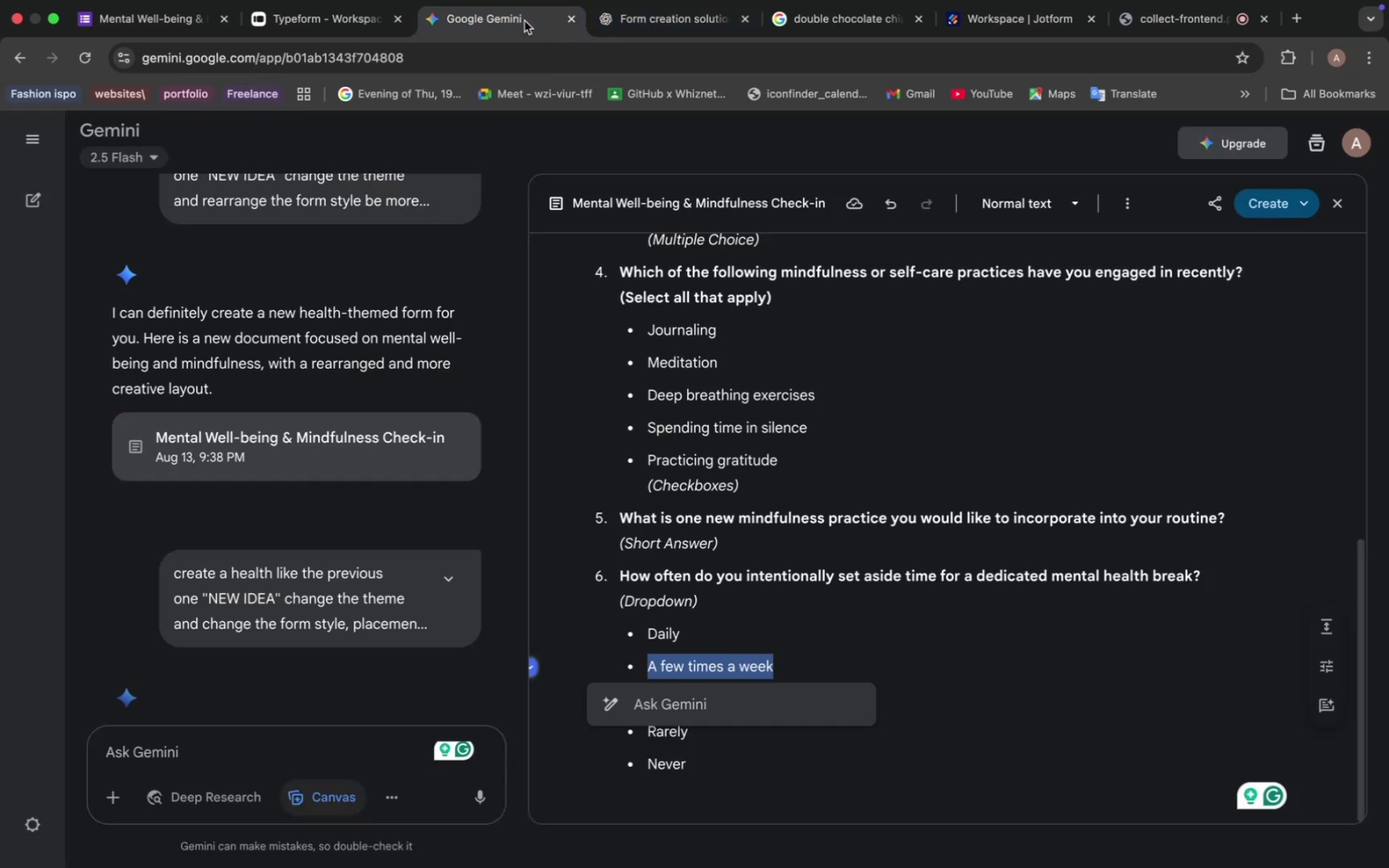 
scroll: coordinate [752, 617], scroll_direction: down, amount: 7.0
 